 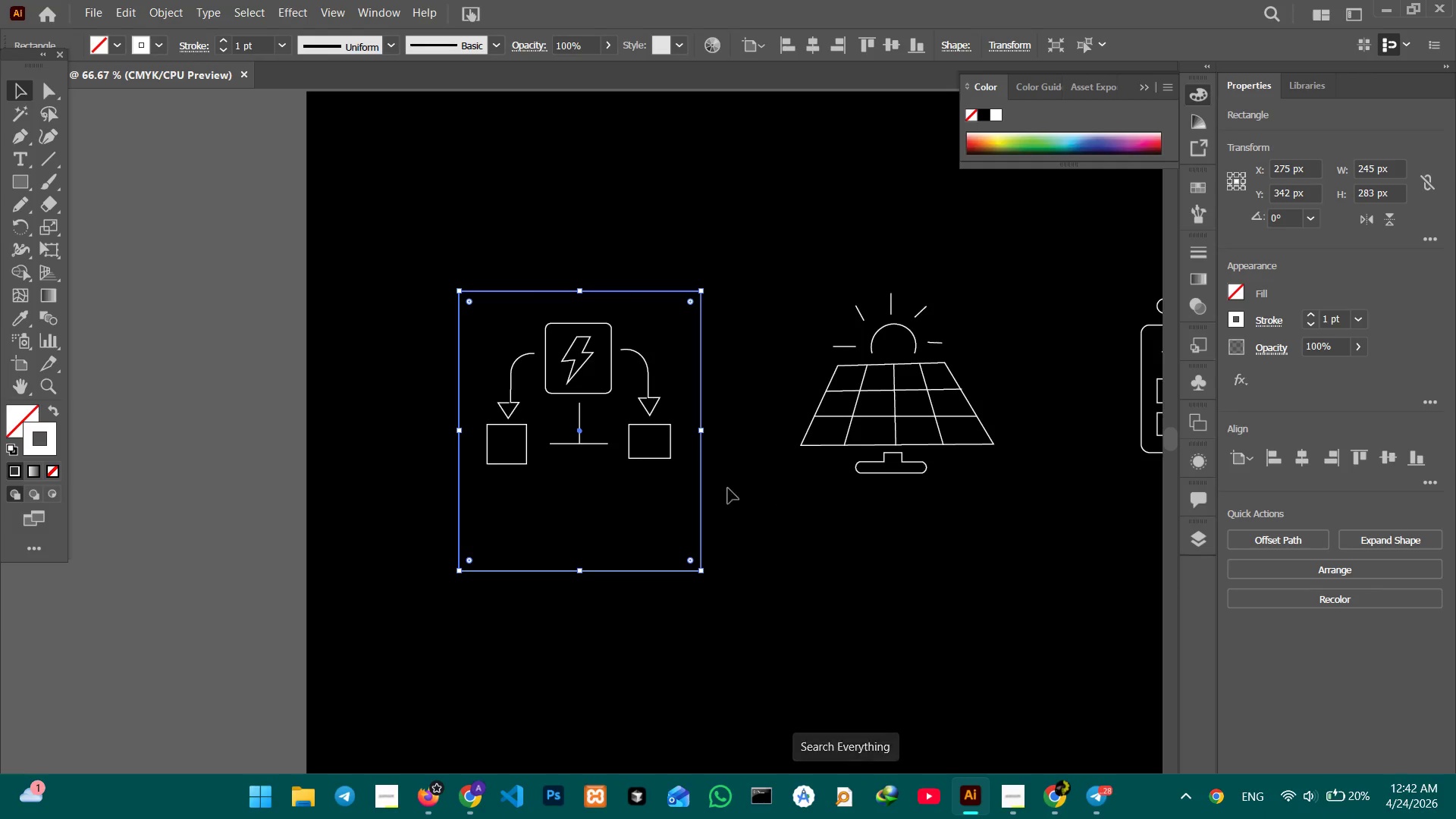 
left_click([142, 139])
 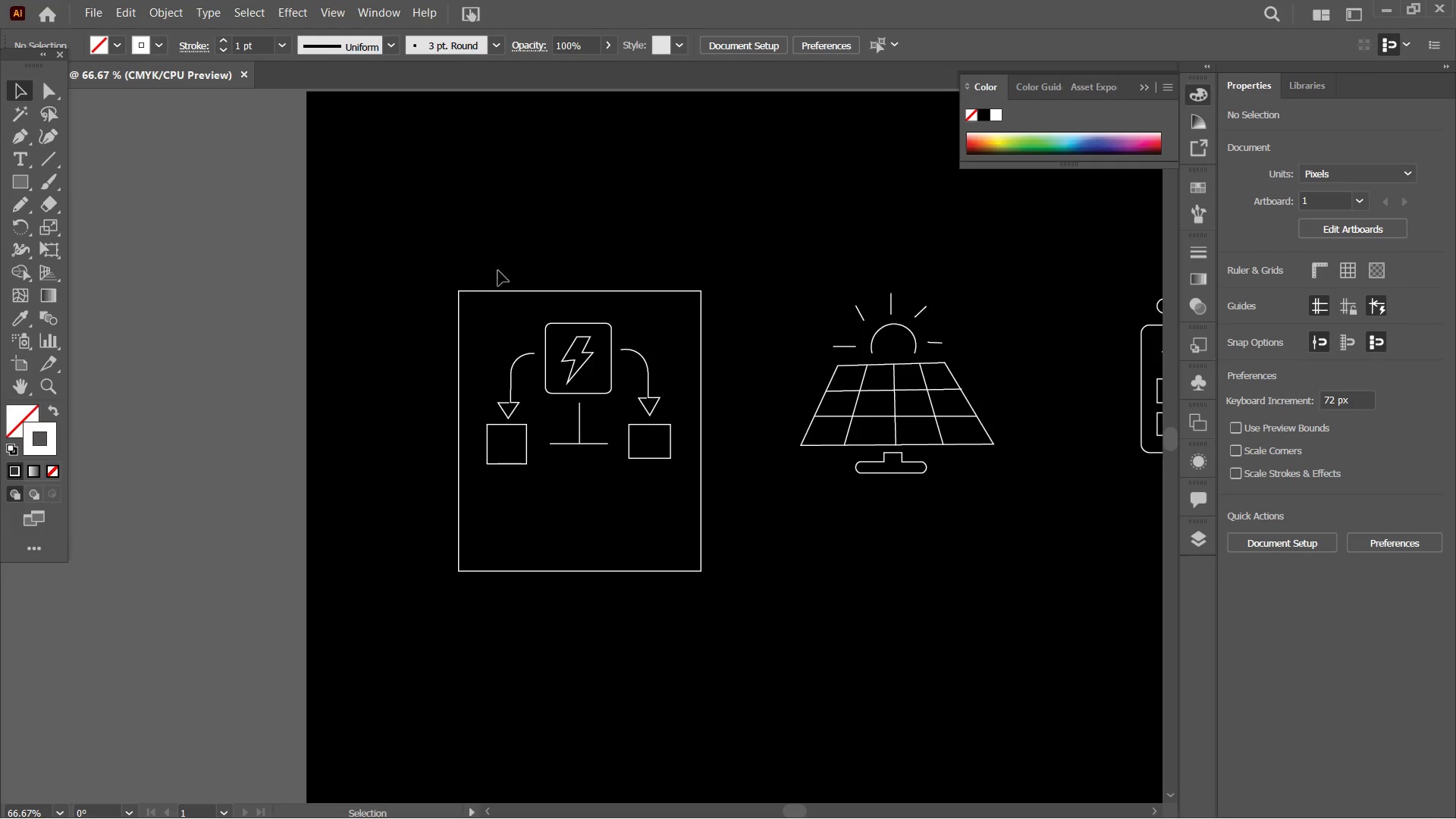 
left_click([501, 288])
 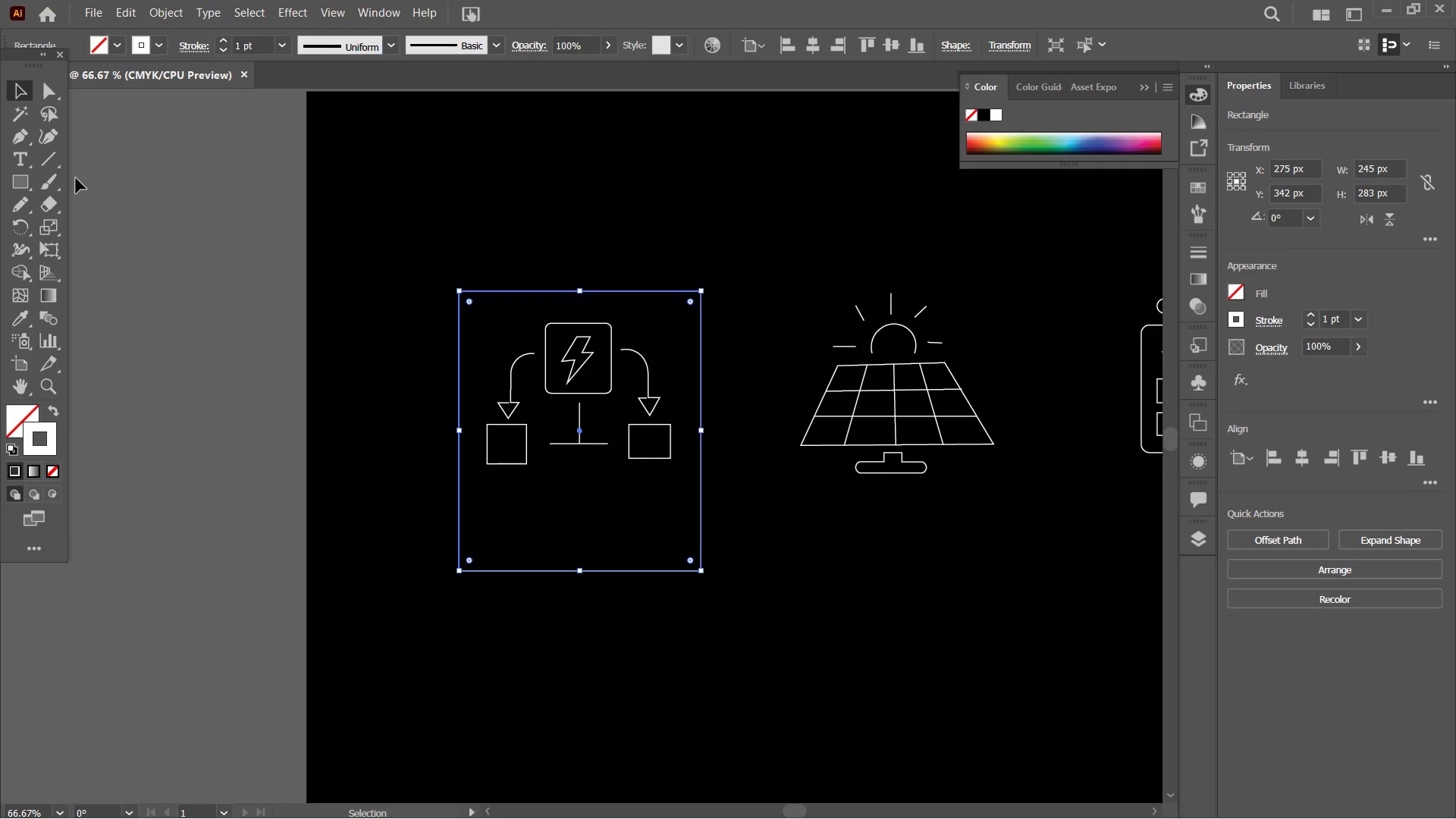 
left_click([18, 138])
 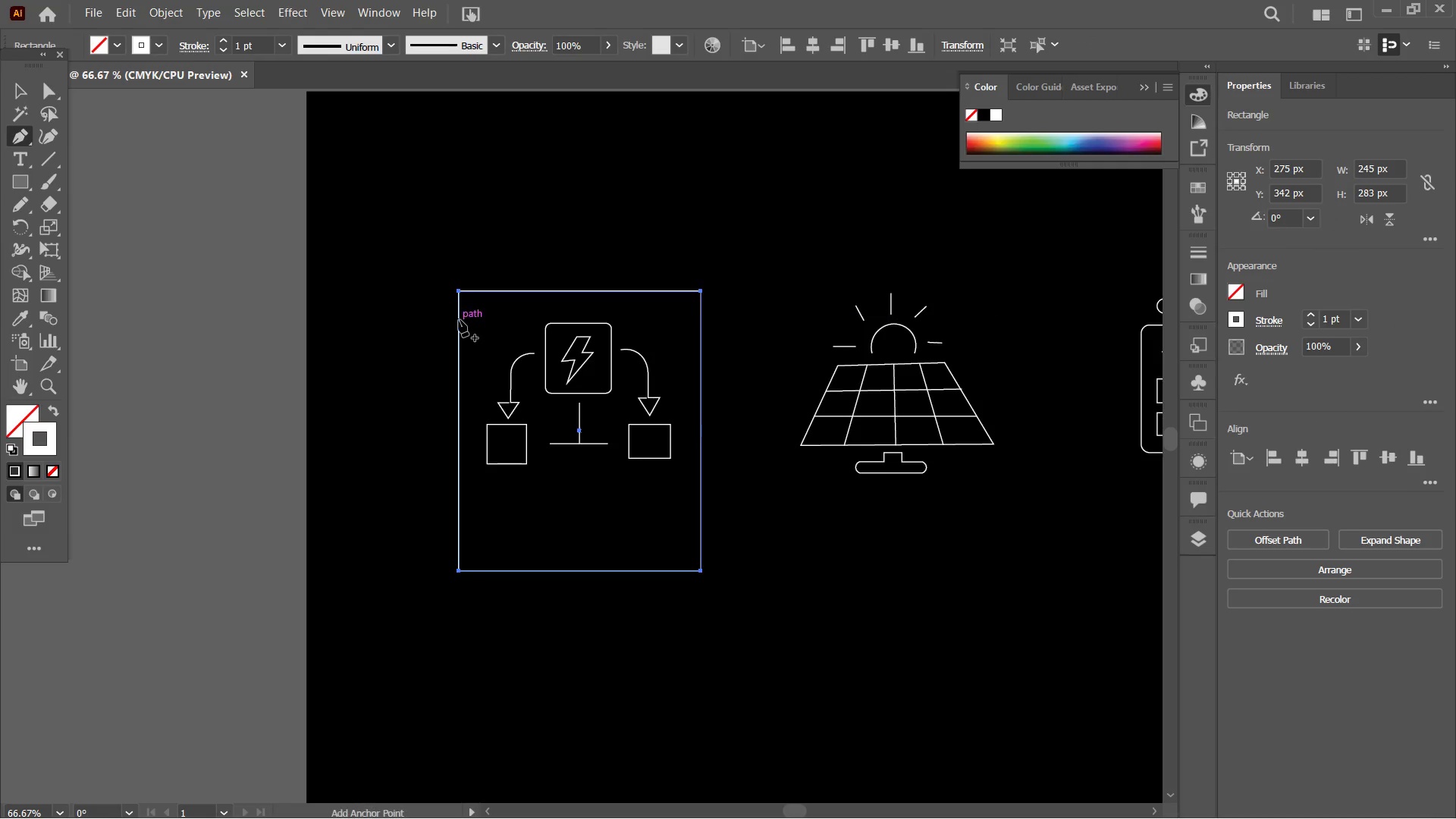 
left_click([459, 324])
 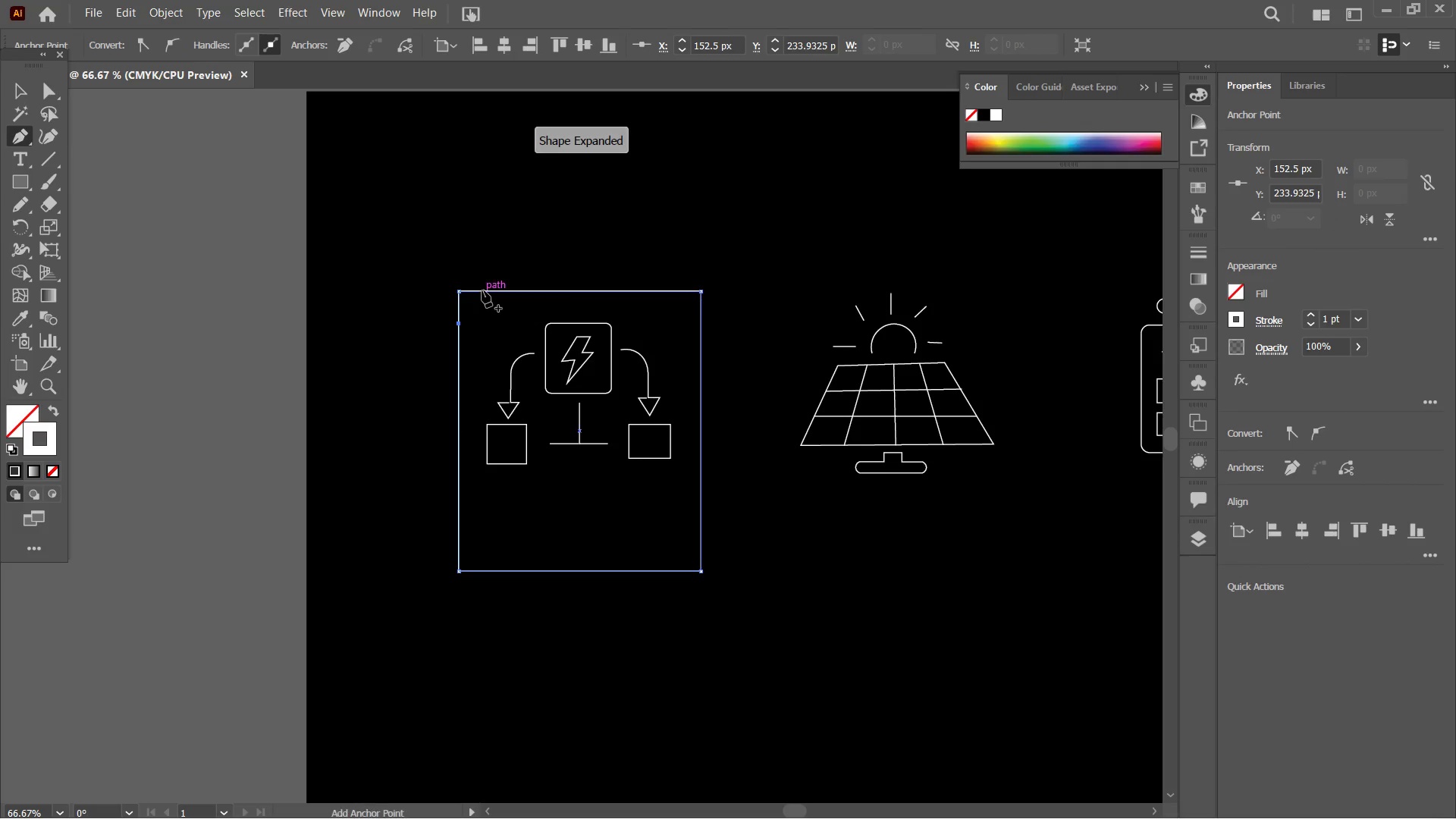 
left_click([482, 290])
 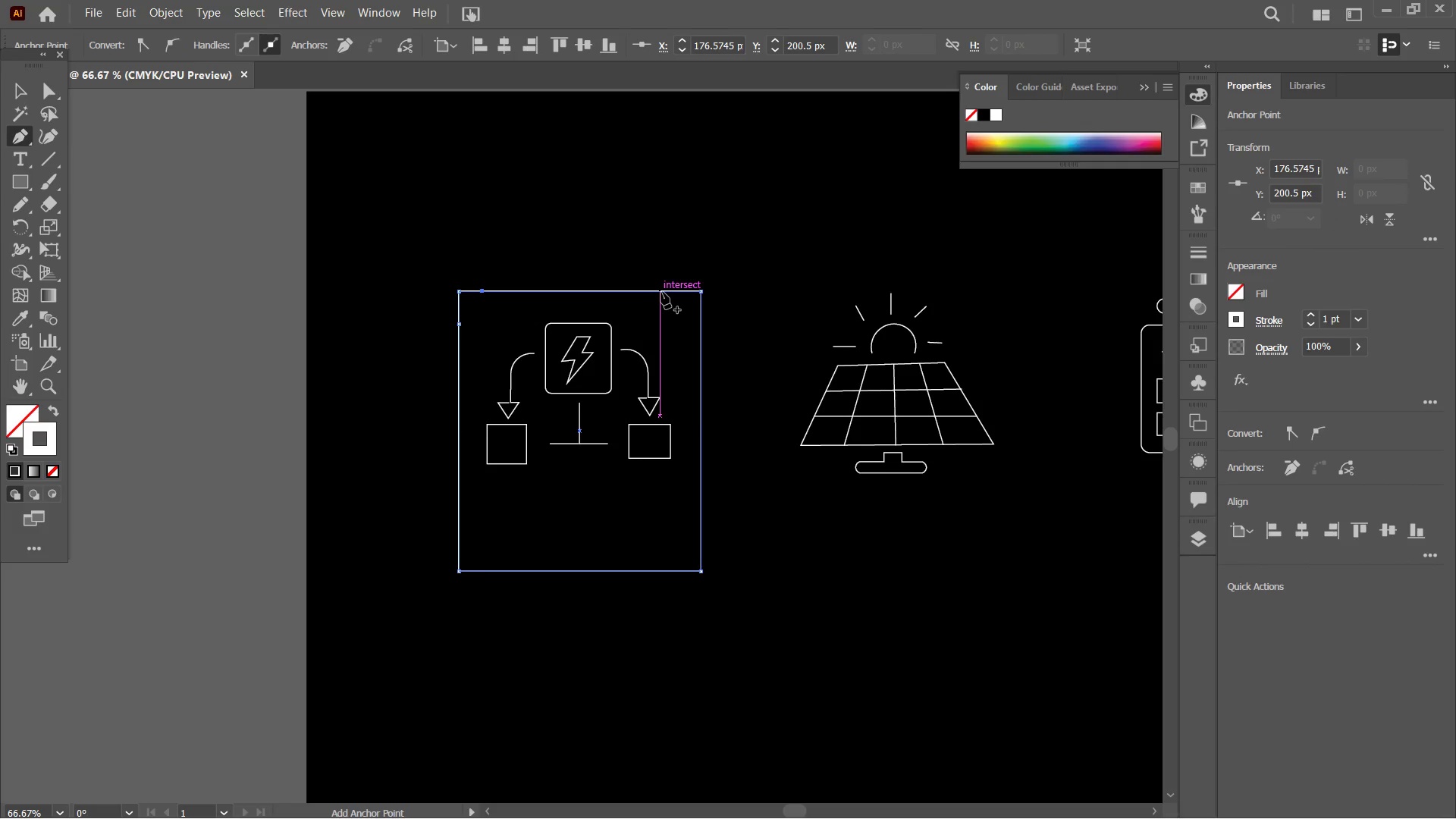 
left_click([661, 294])
 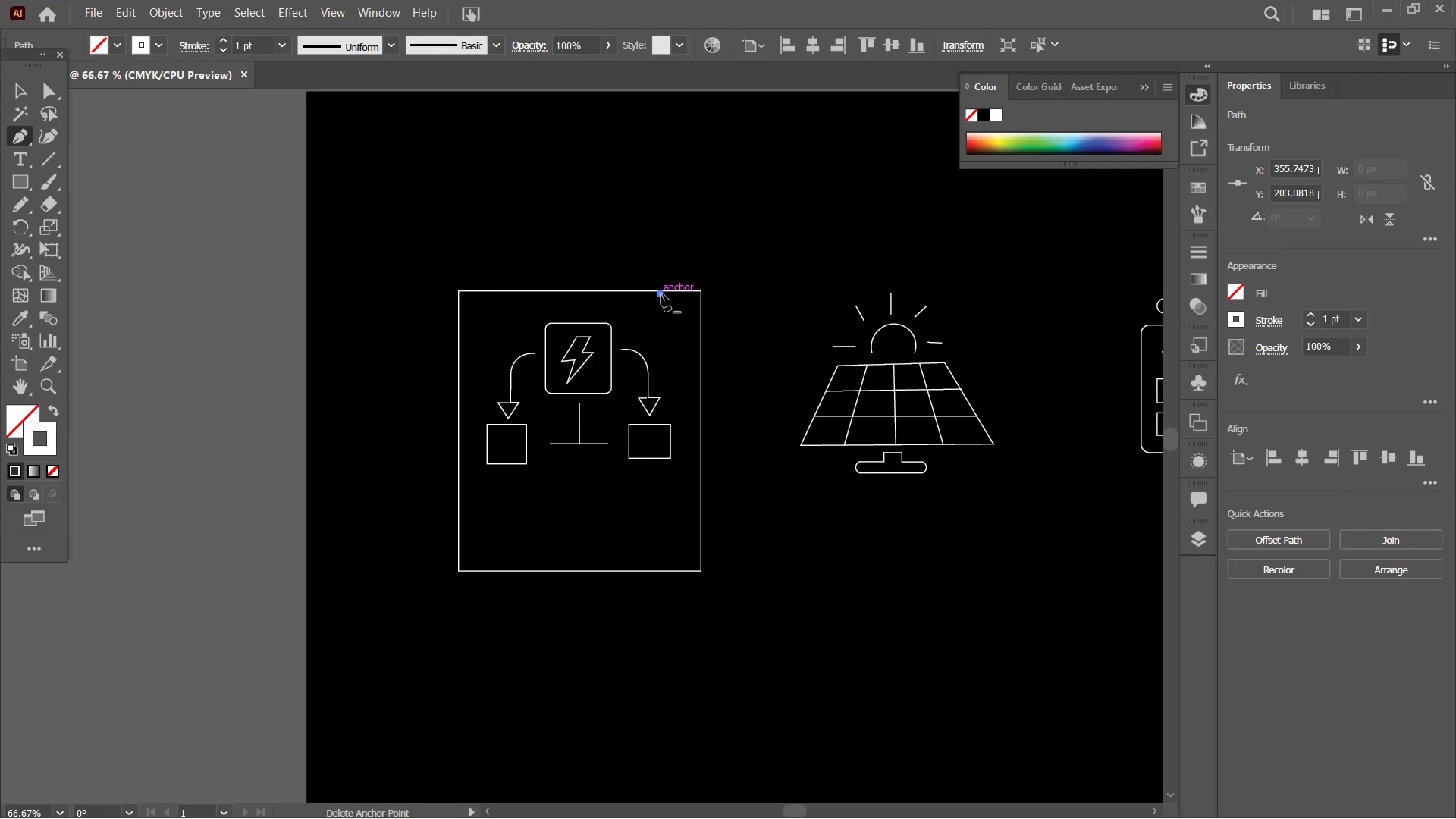 
key(Control+Z)
 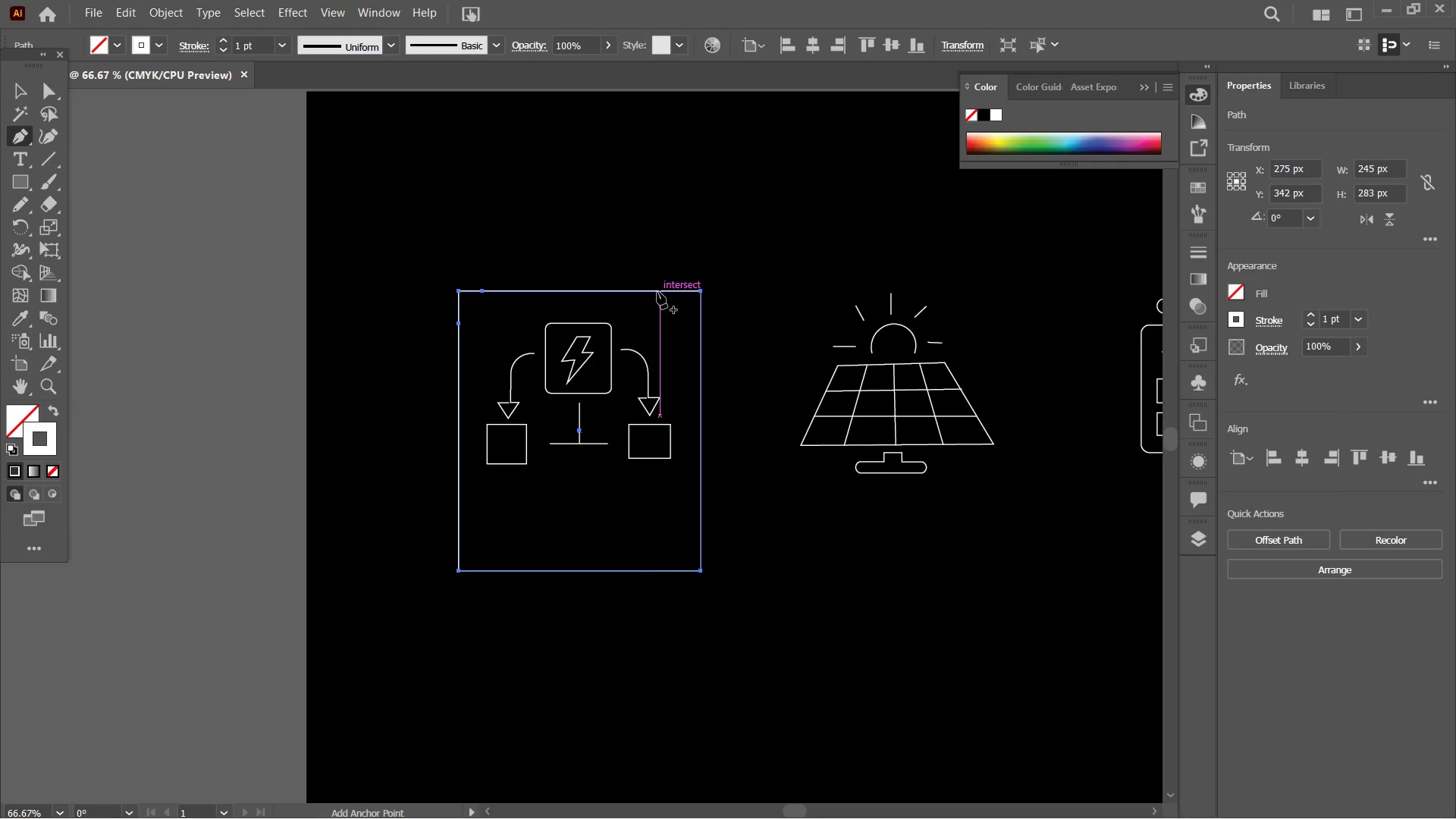 
left_click([657, 292])
 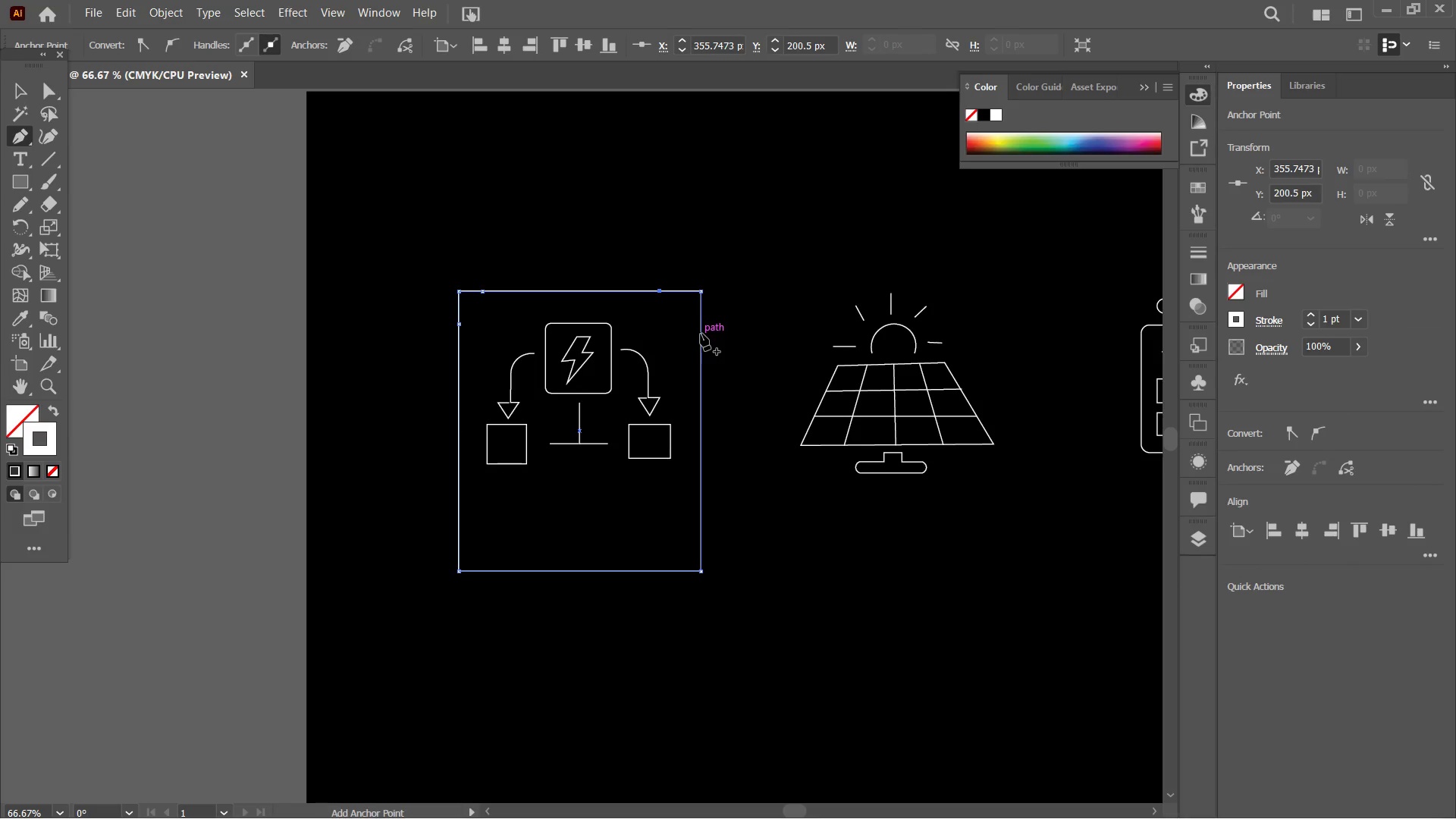 
left_click([701, 334])
 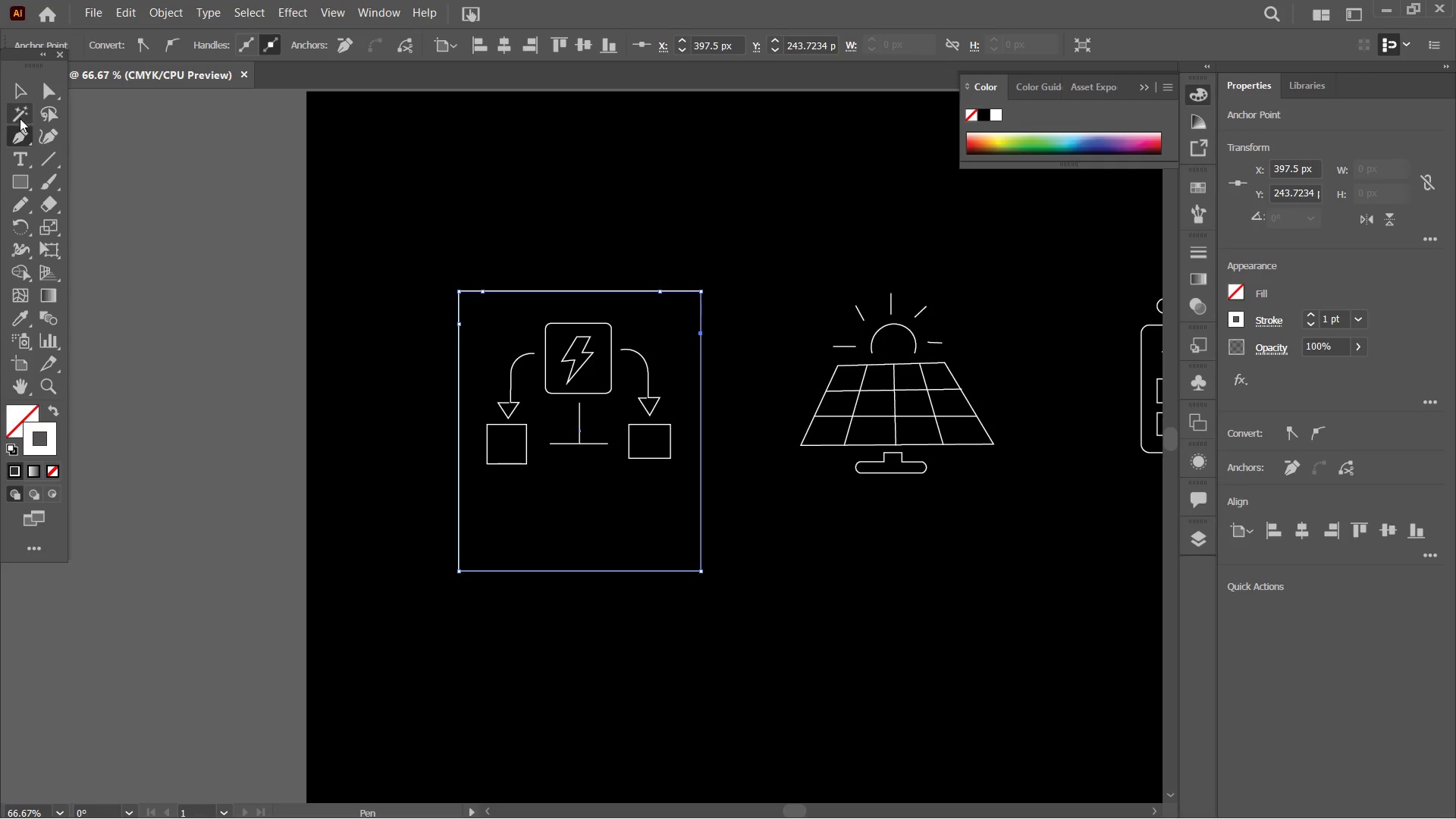 
left_click([53, 137])
 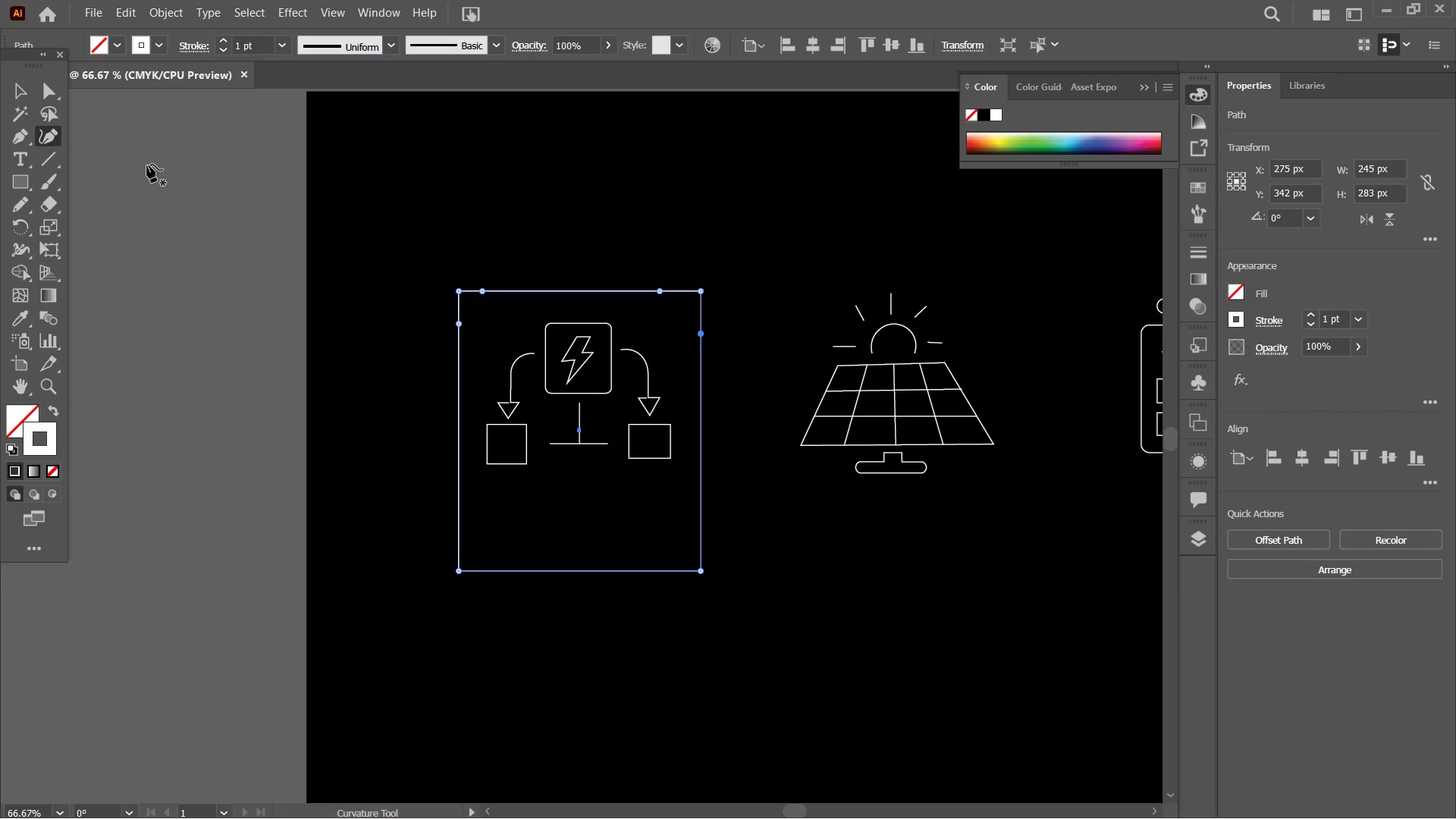 
key(Control+Equal)
 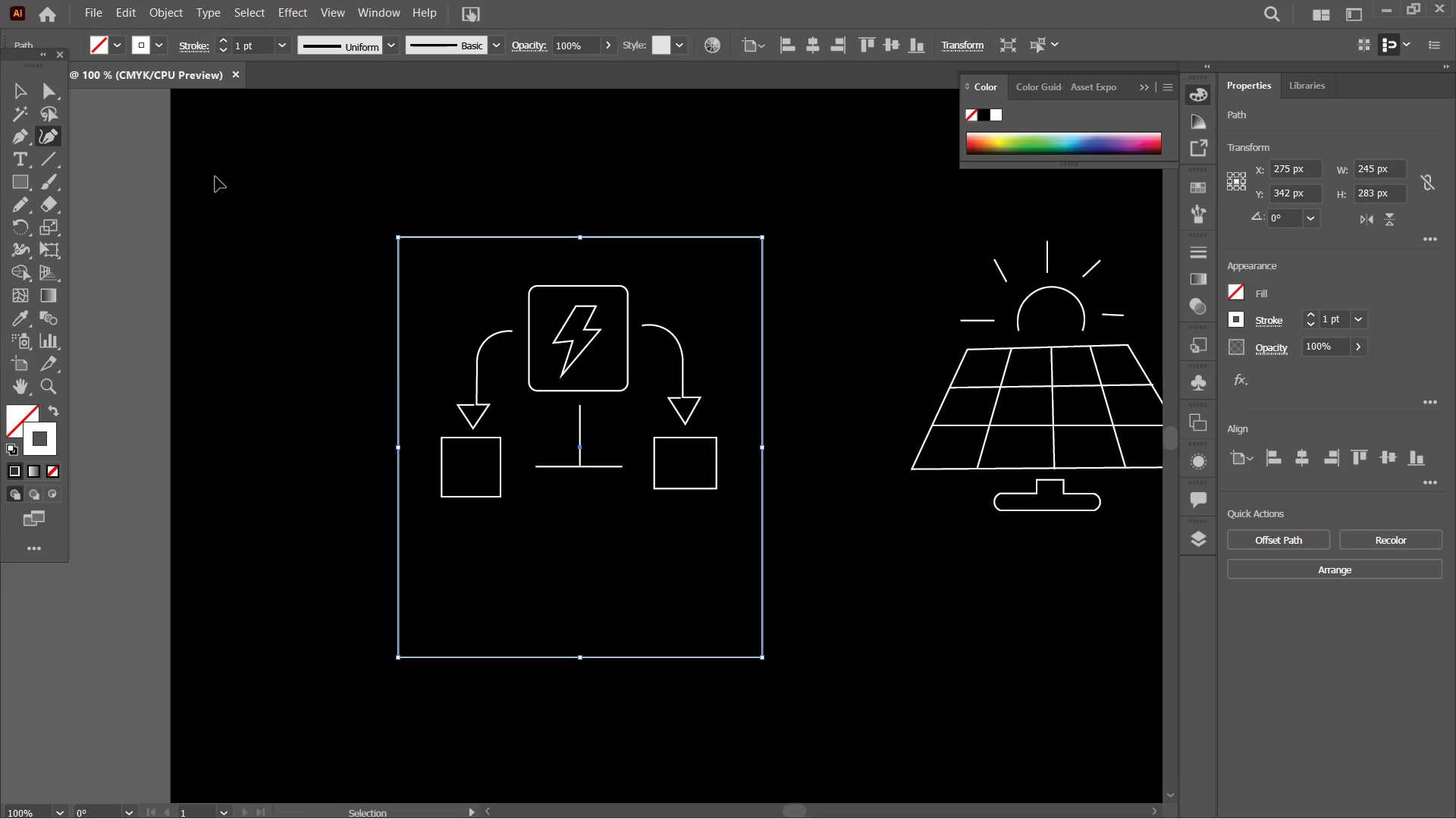 
key(Control+Equal)
 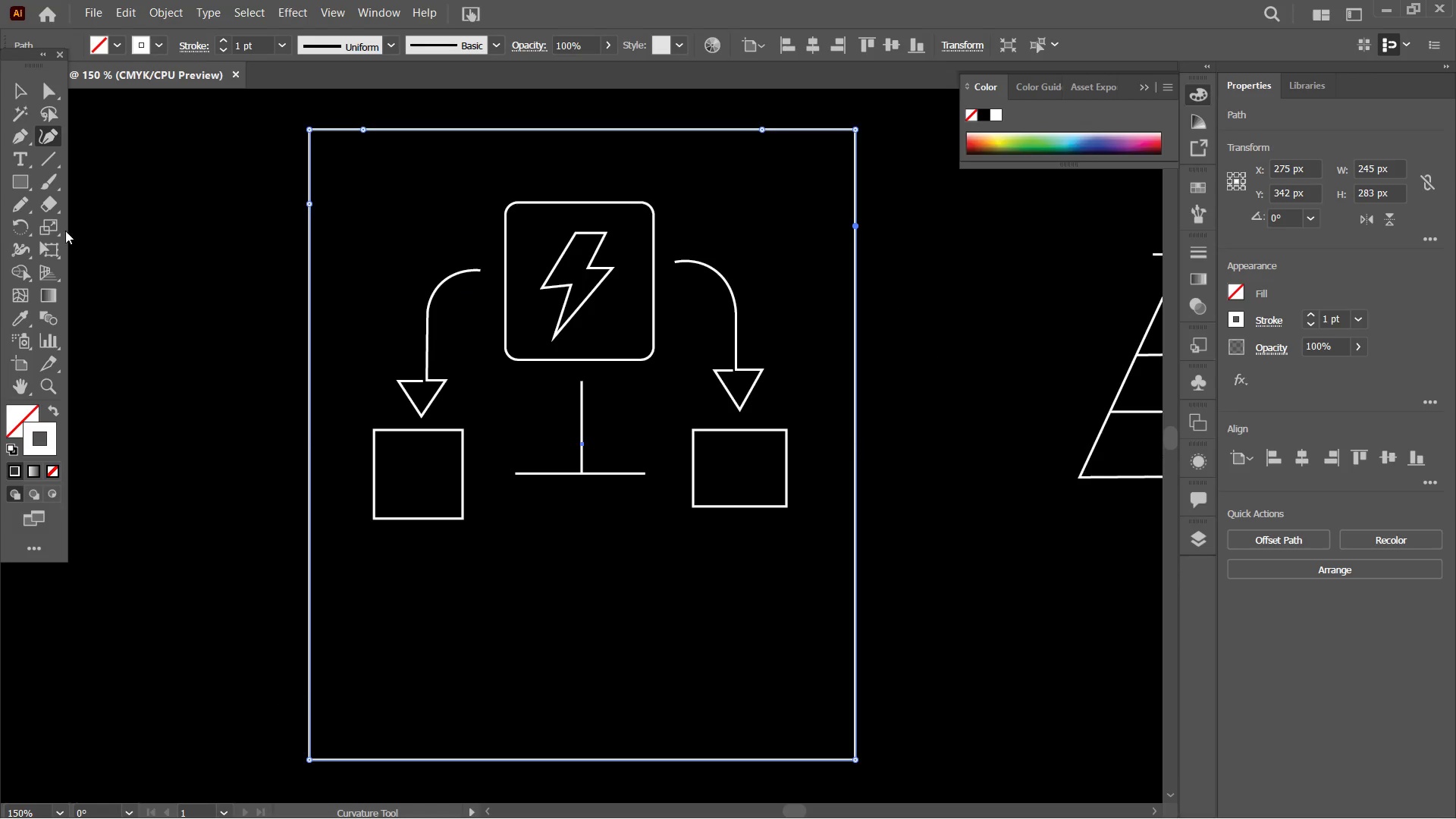 
left_click([8, 134])
 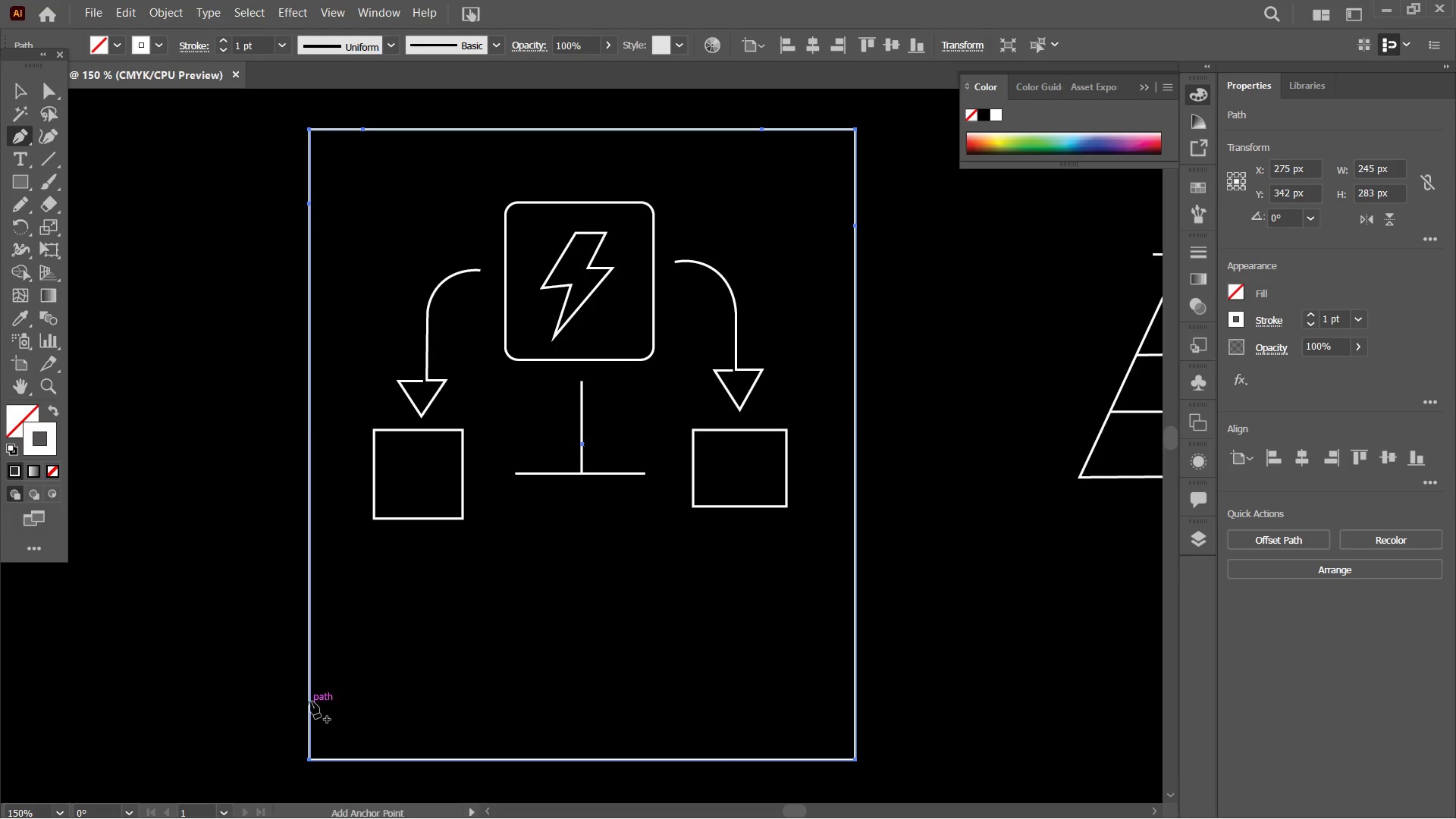 
left_click([309, 698])
 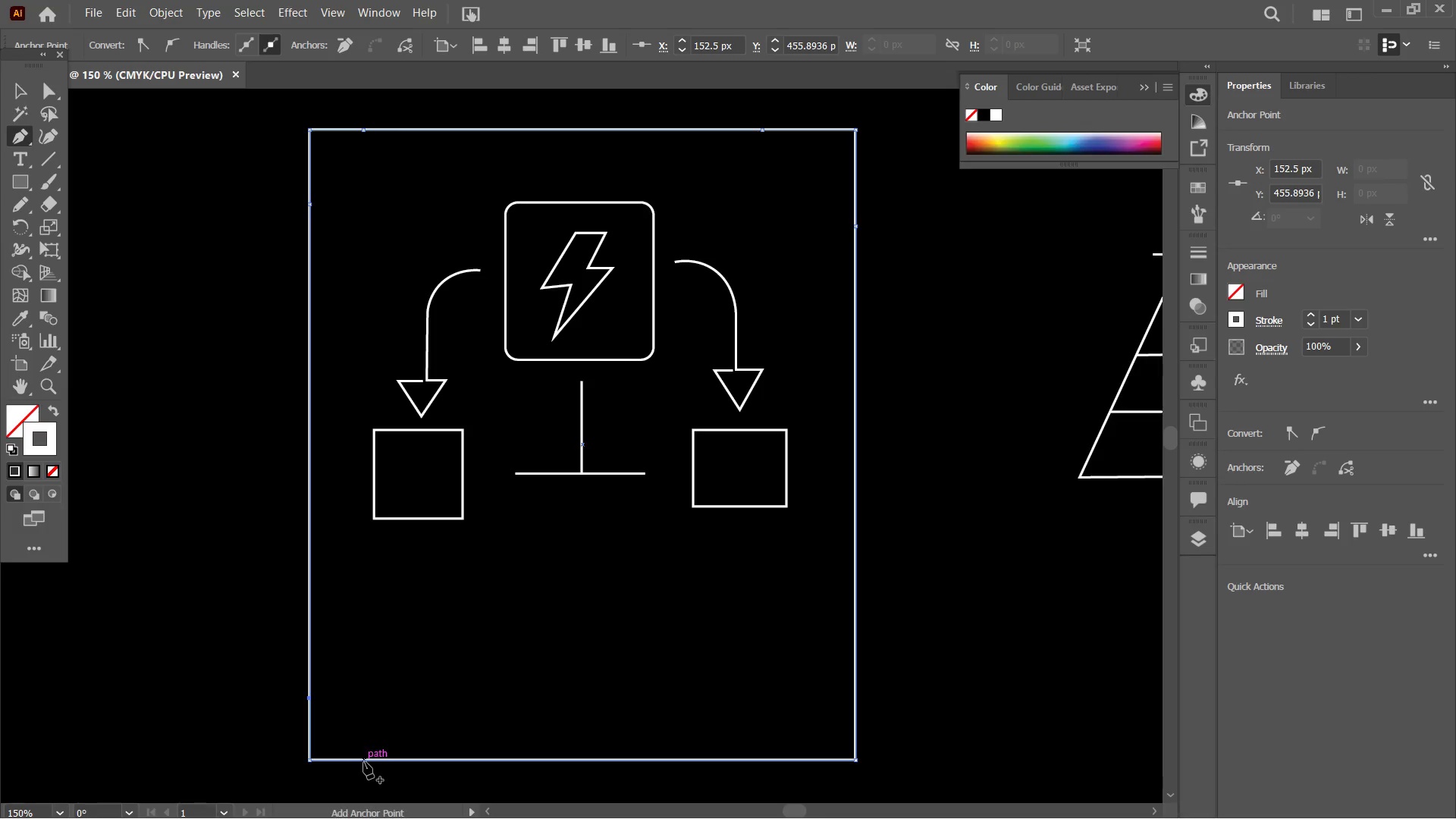 
left_click([364, 762])
 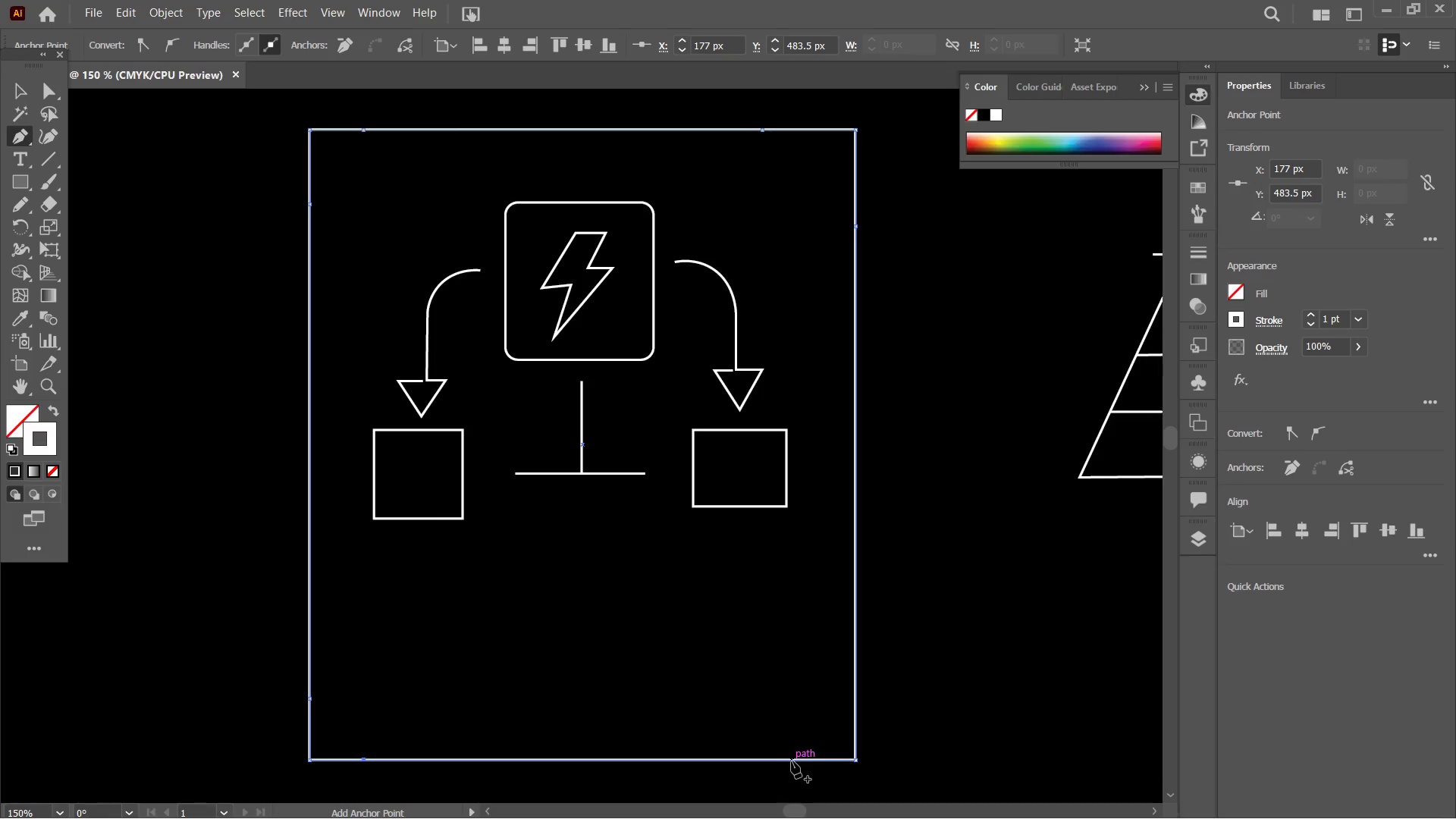 
left_click([792, 761])
 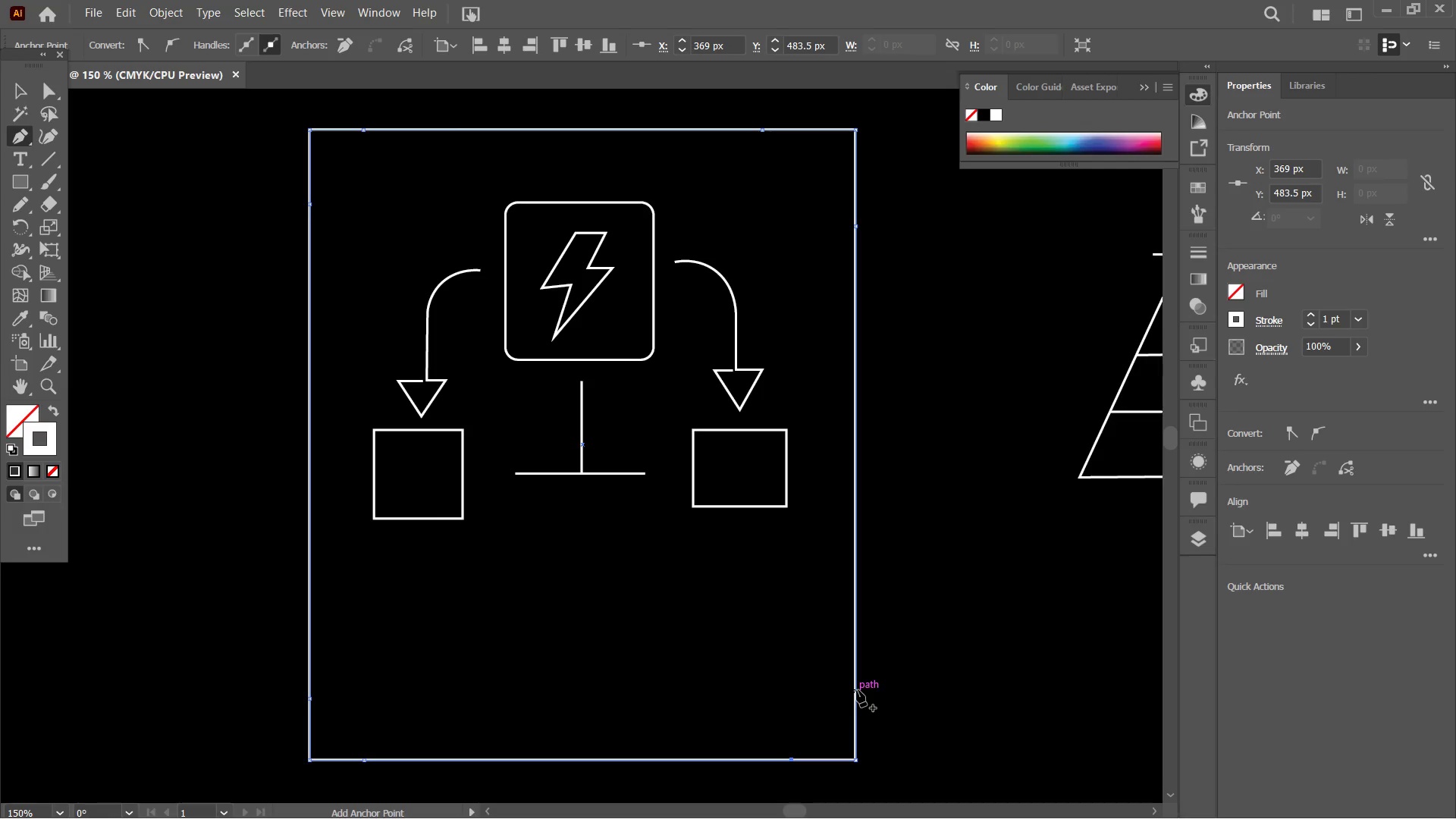 
left_click([857, 689])
 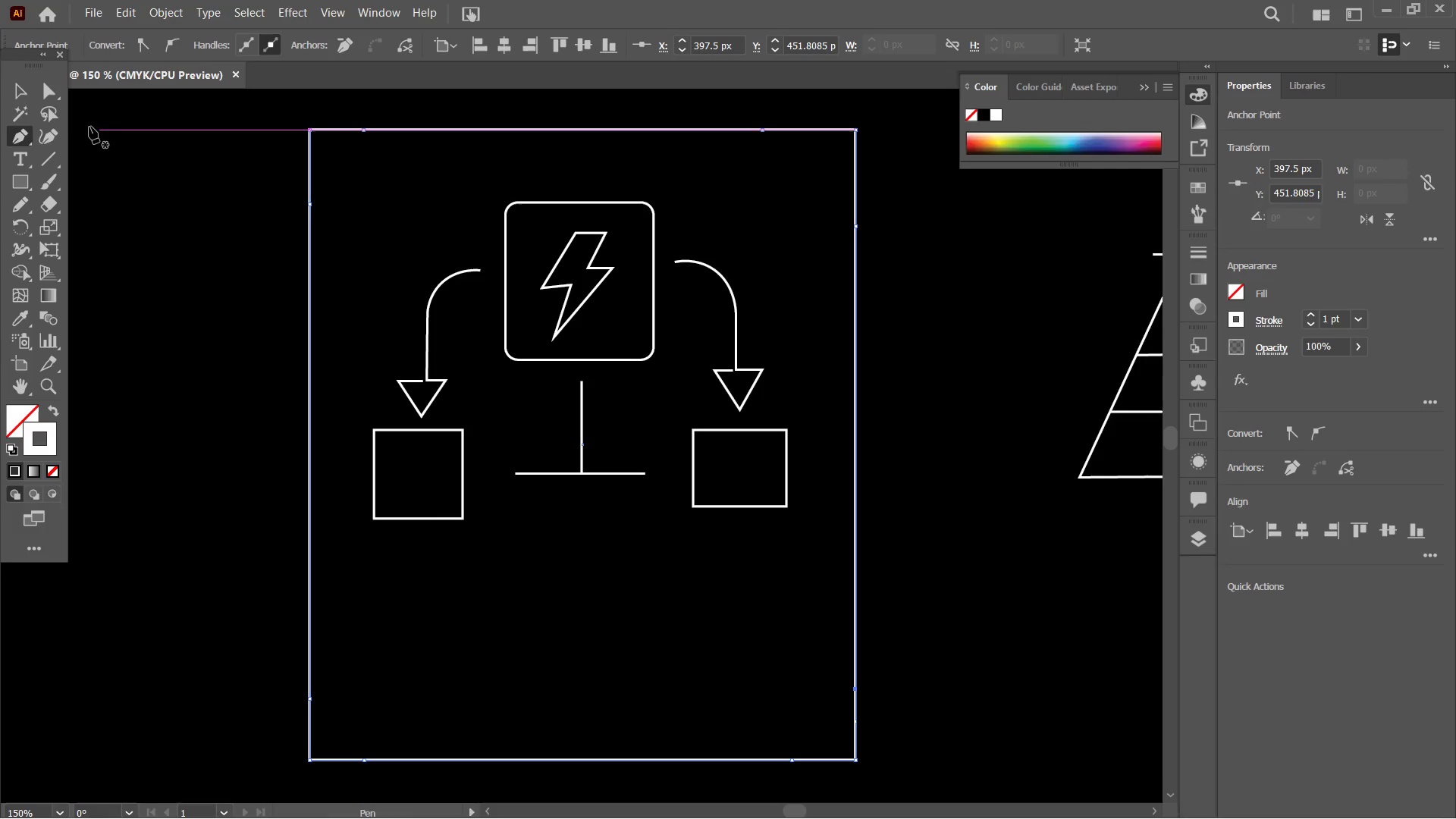 
left_click([52, 133])
 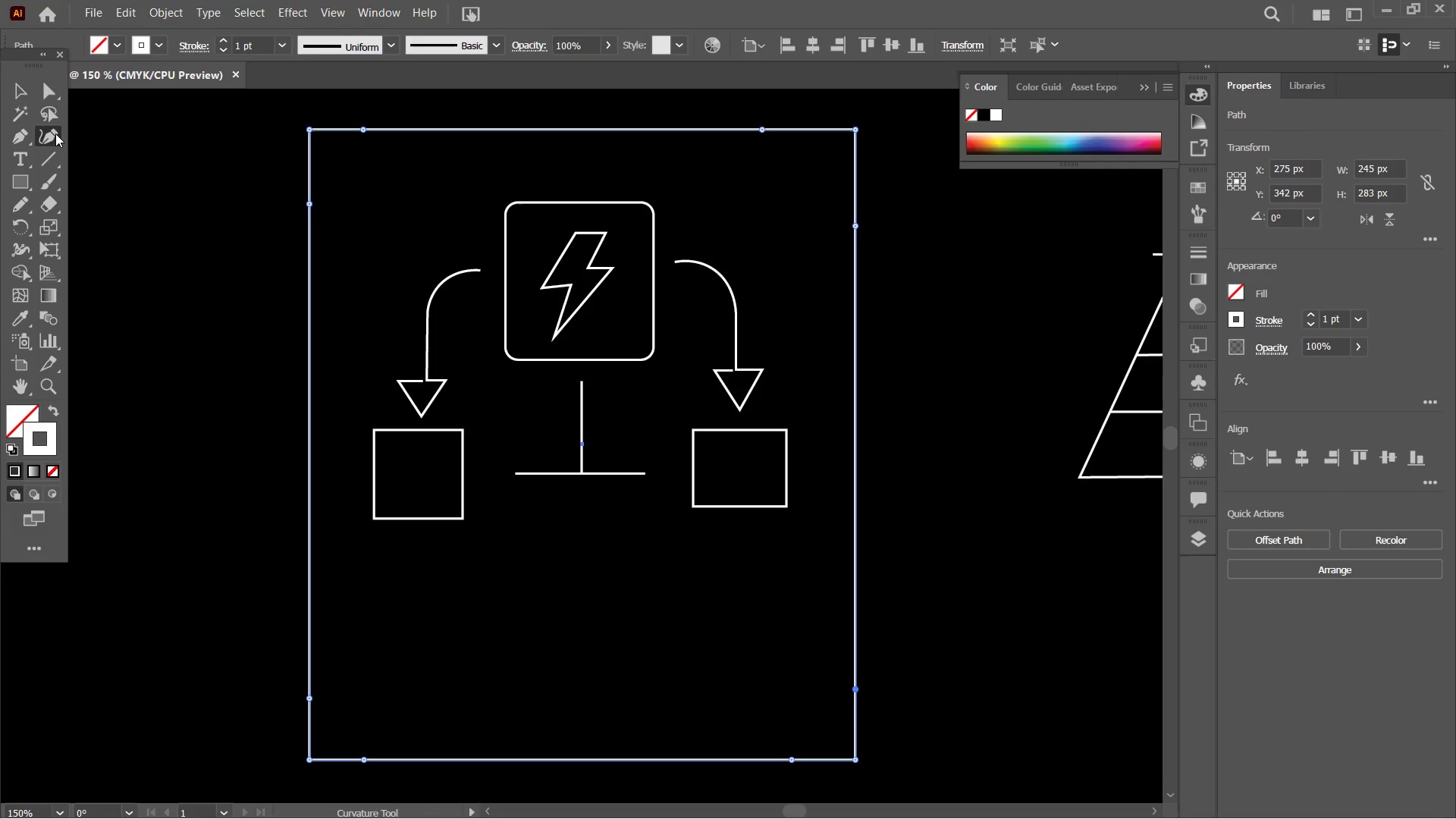 
wait(10.11)
 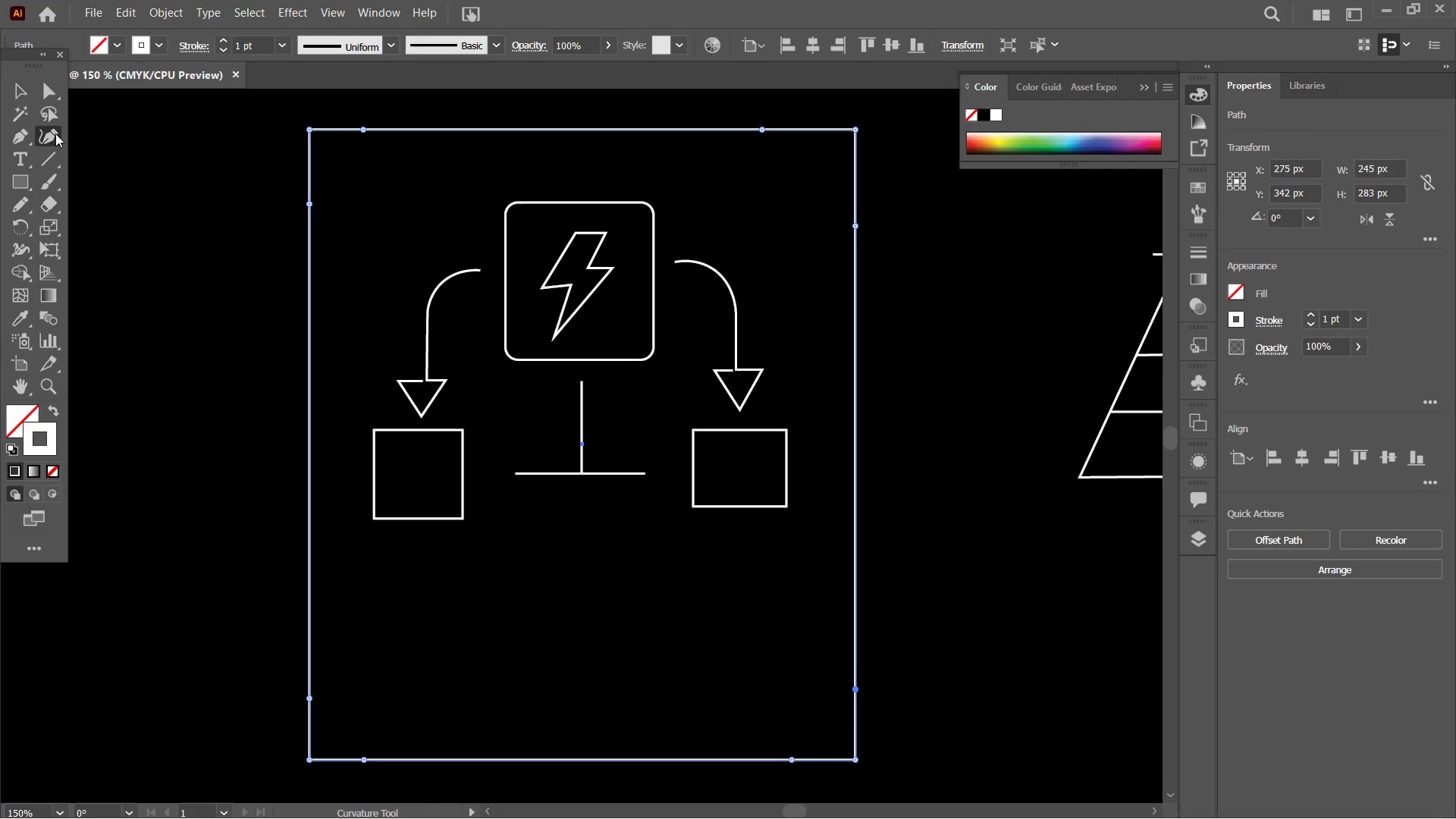 
key(Backspace)
 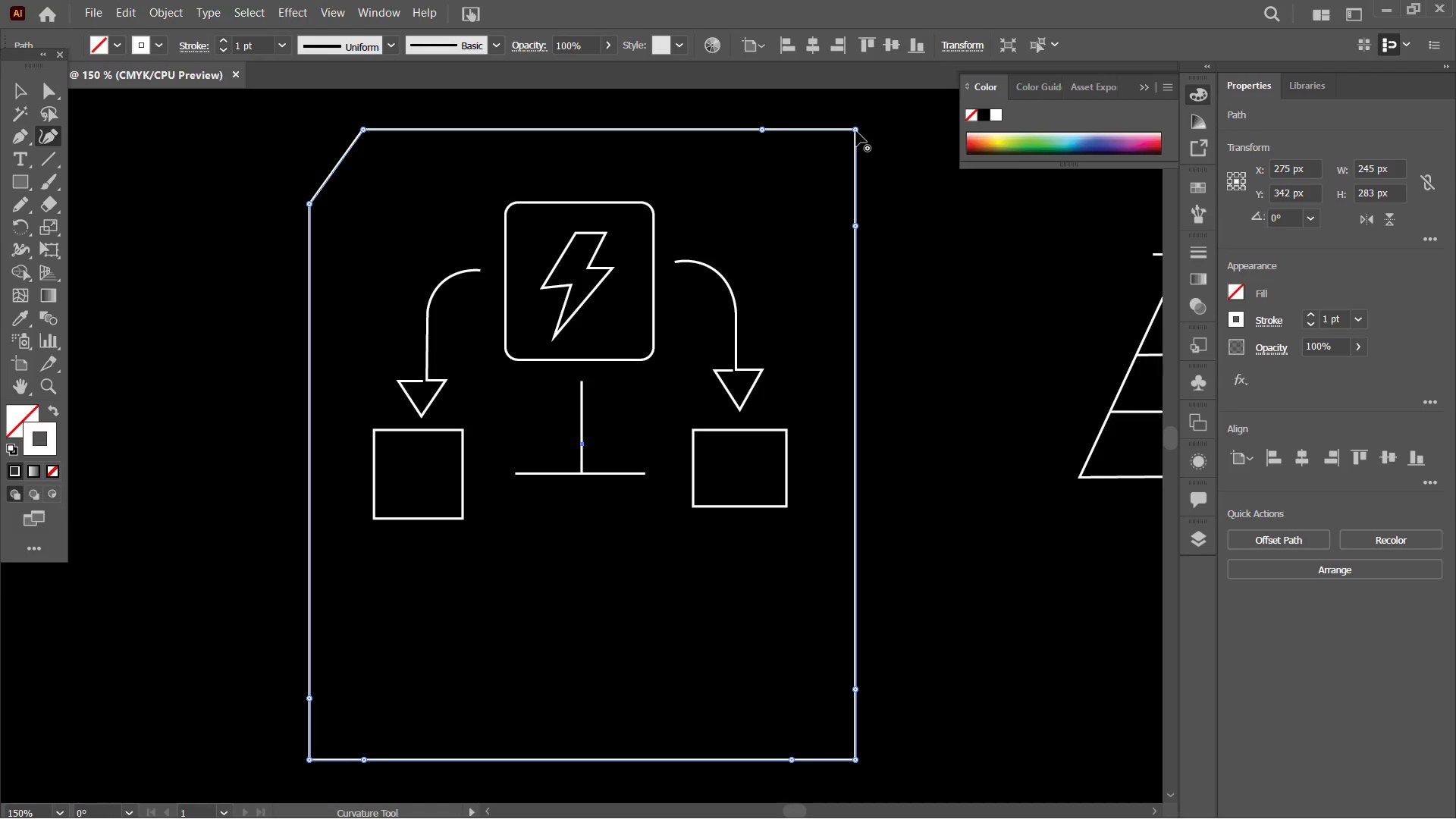 
key(Backspace)
 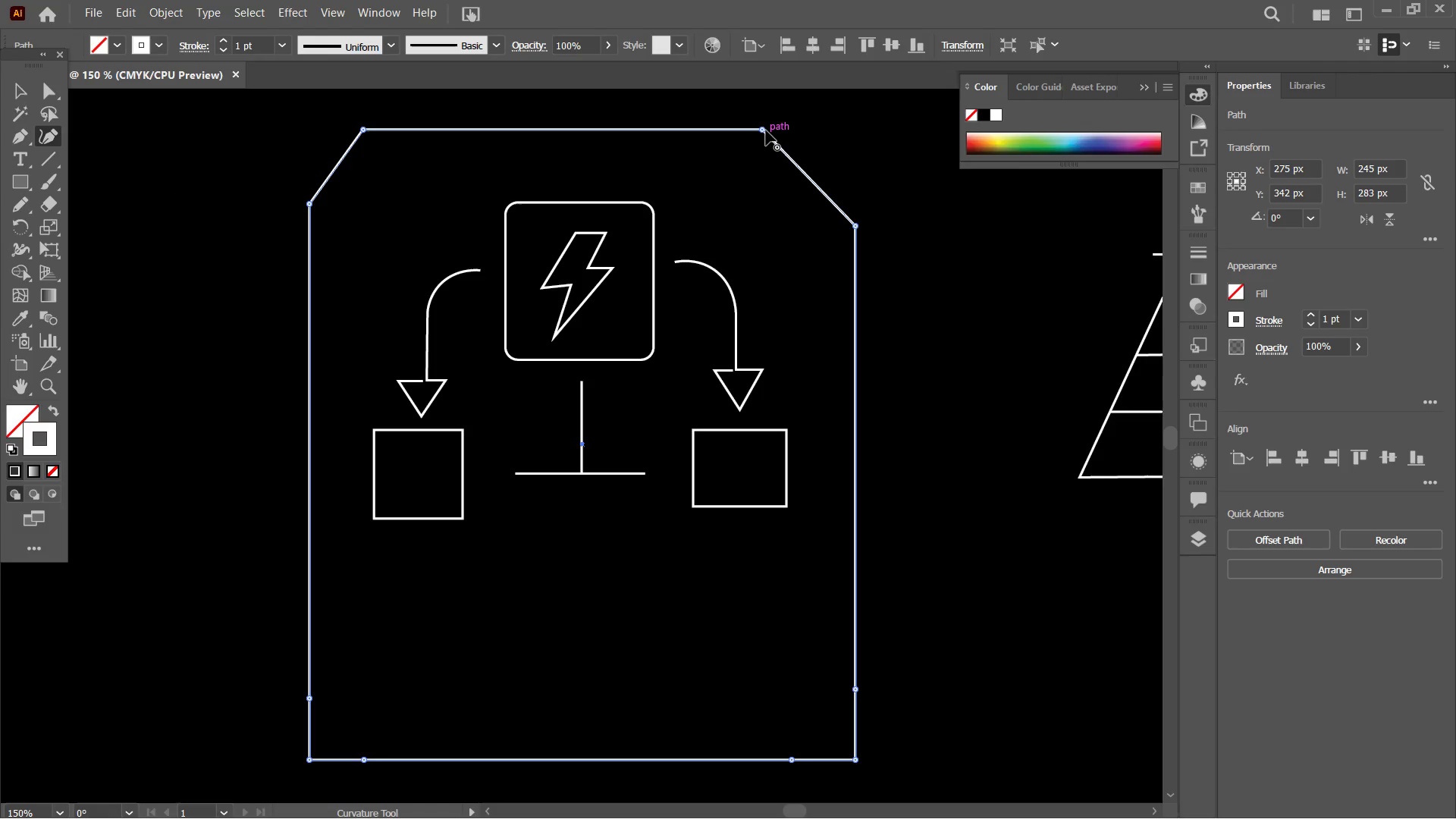 
left_click_drag(start_coordinate=[764, 130], to_coordinate=[792, 130])
 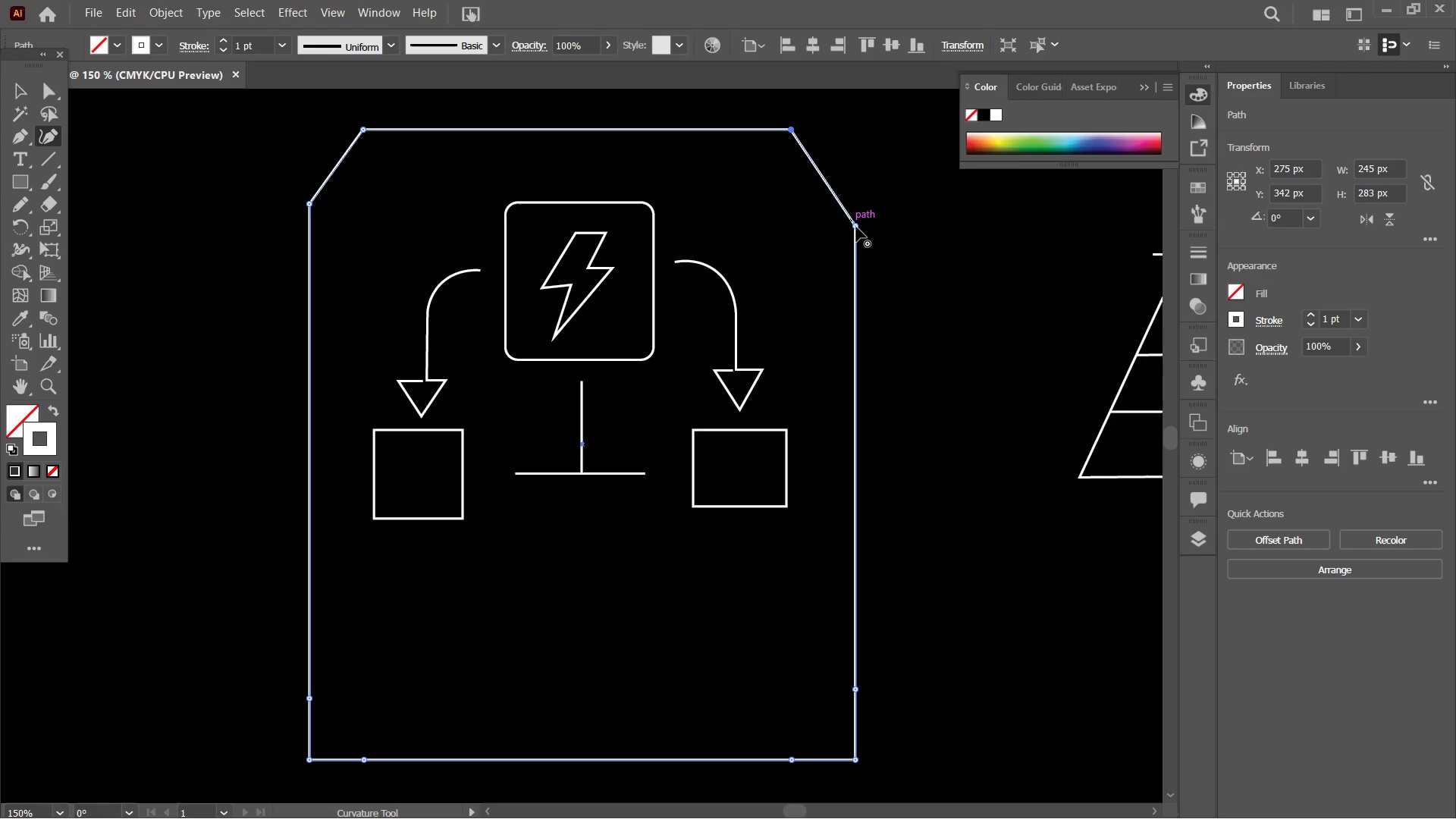 
left_click_drag(start_coordinate=[856, 226], to_coordinate=[855, 209])
 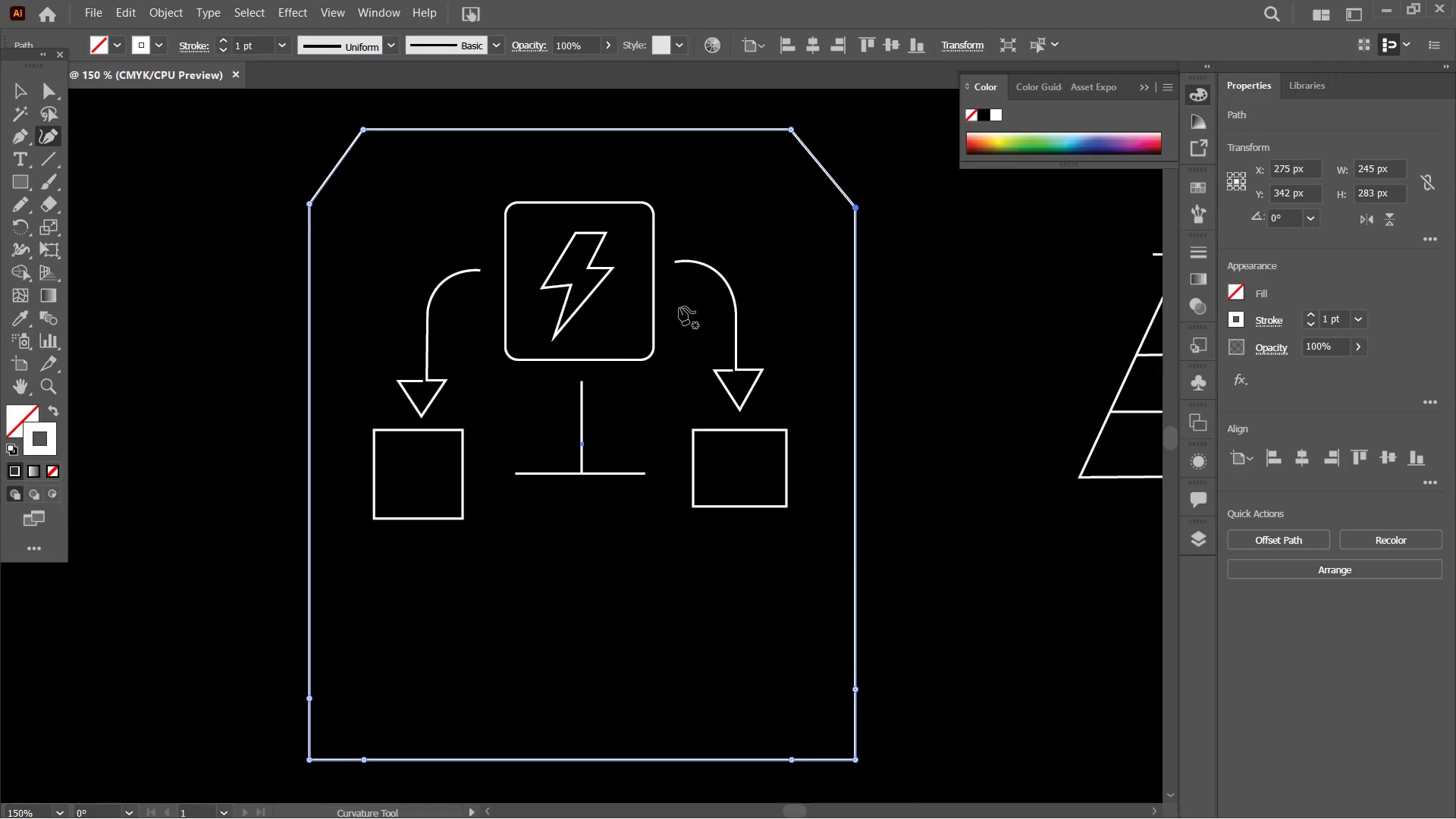 
scroll: coordinate [706, 370], scroll_direction: down, amount: 8.0
 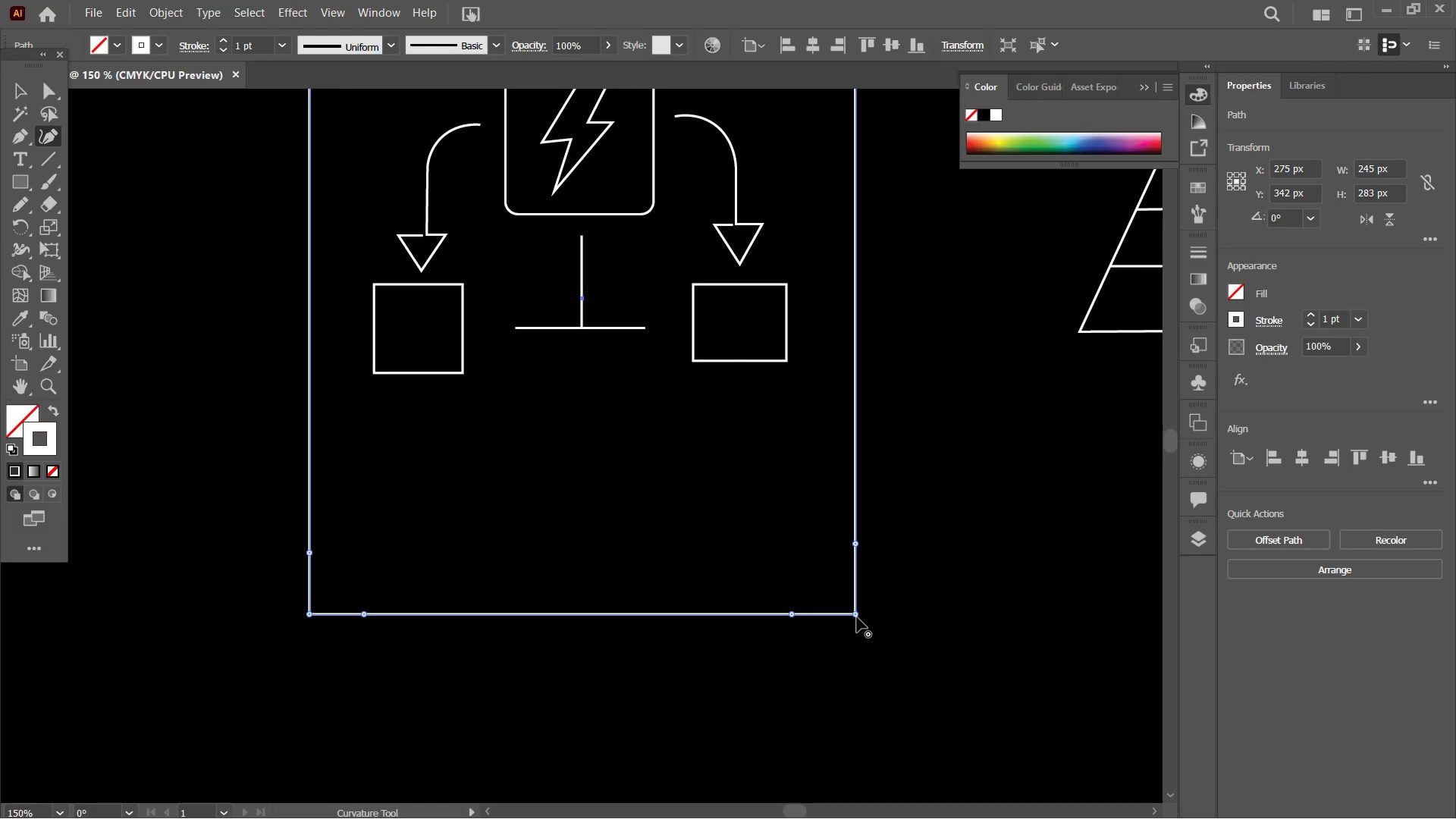 
left_click([856, 617])
 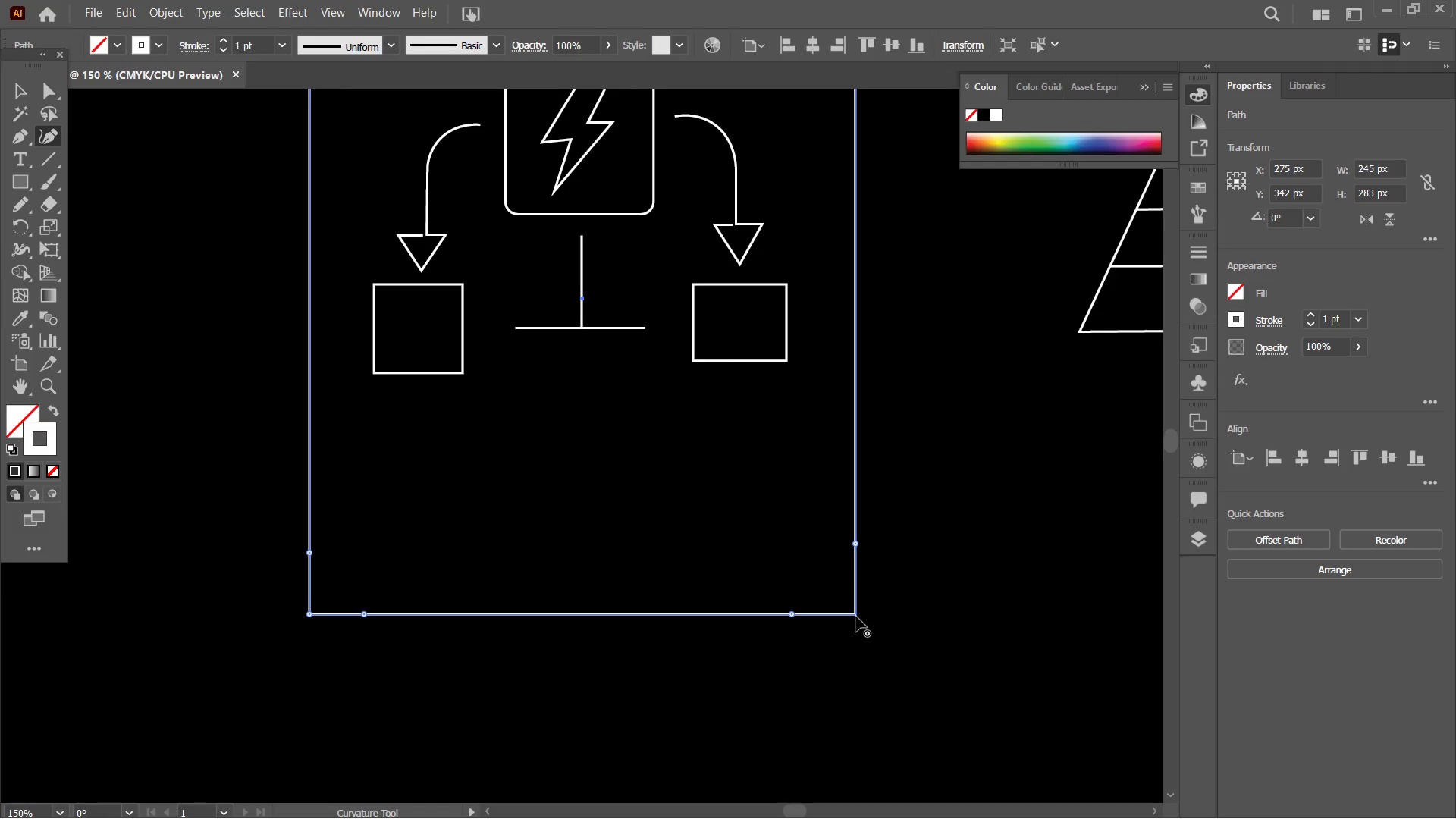 
key(Backspace)
 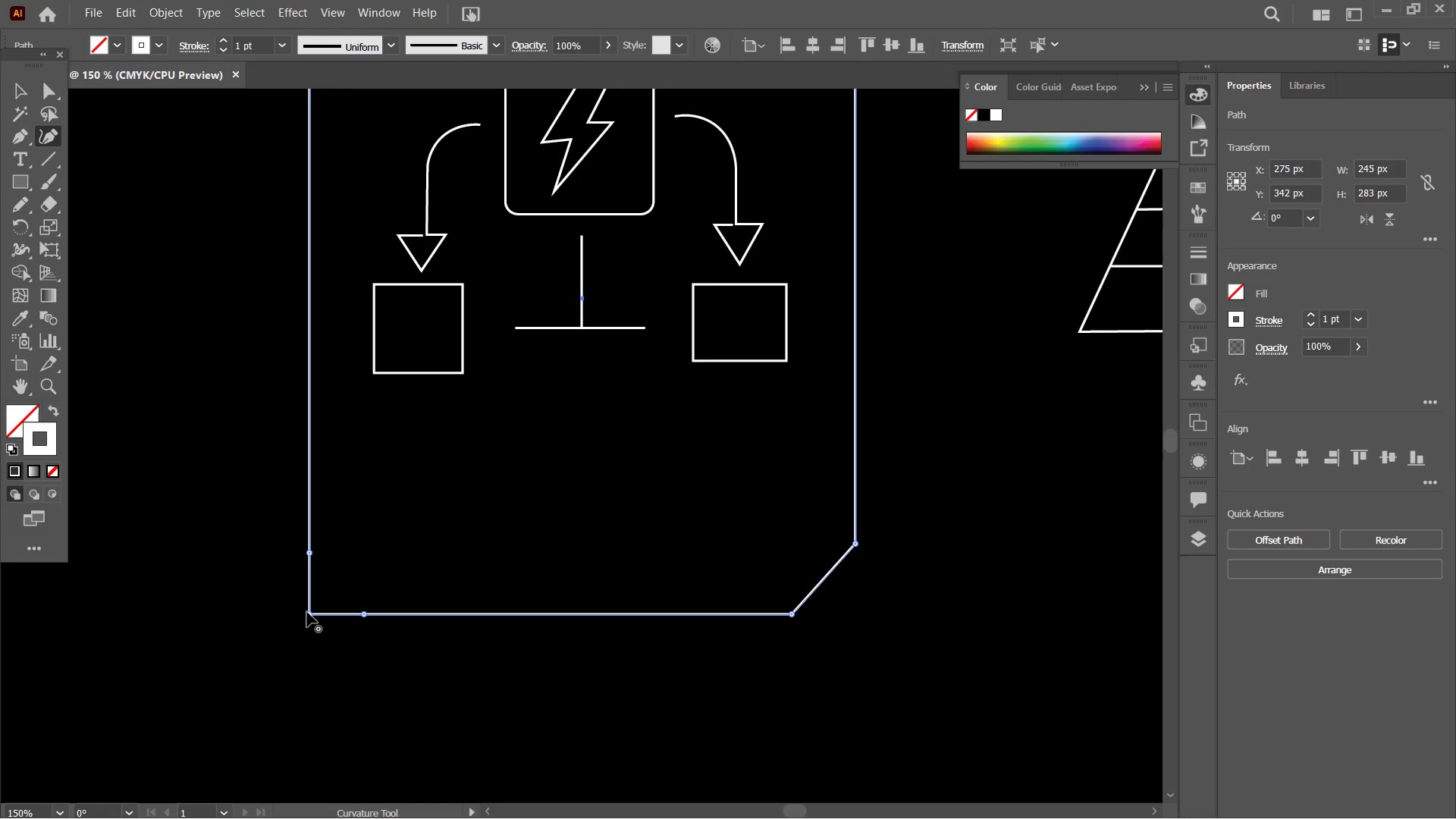 
left_click([308, 615])
 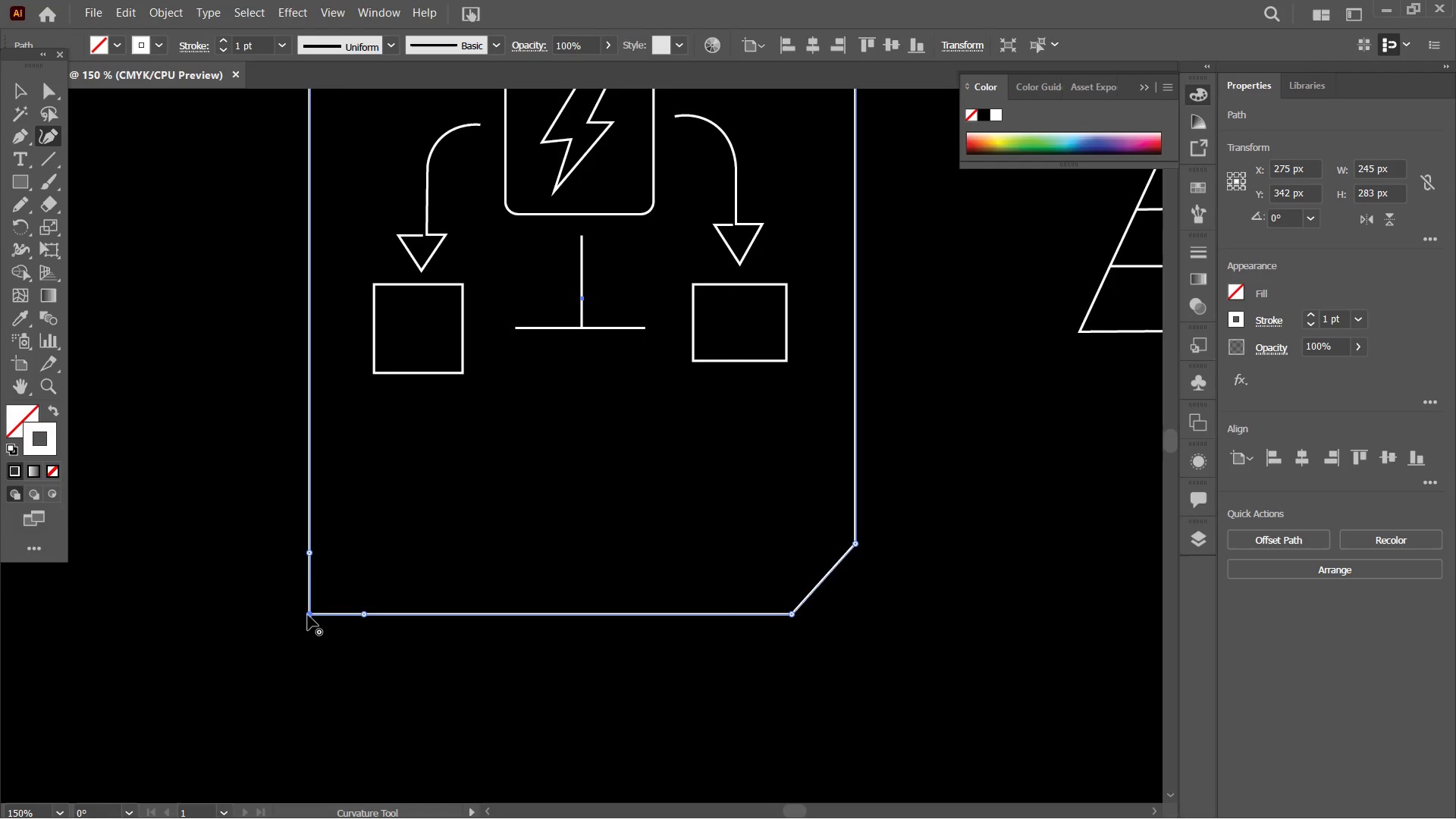 
key(Backspace)
 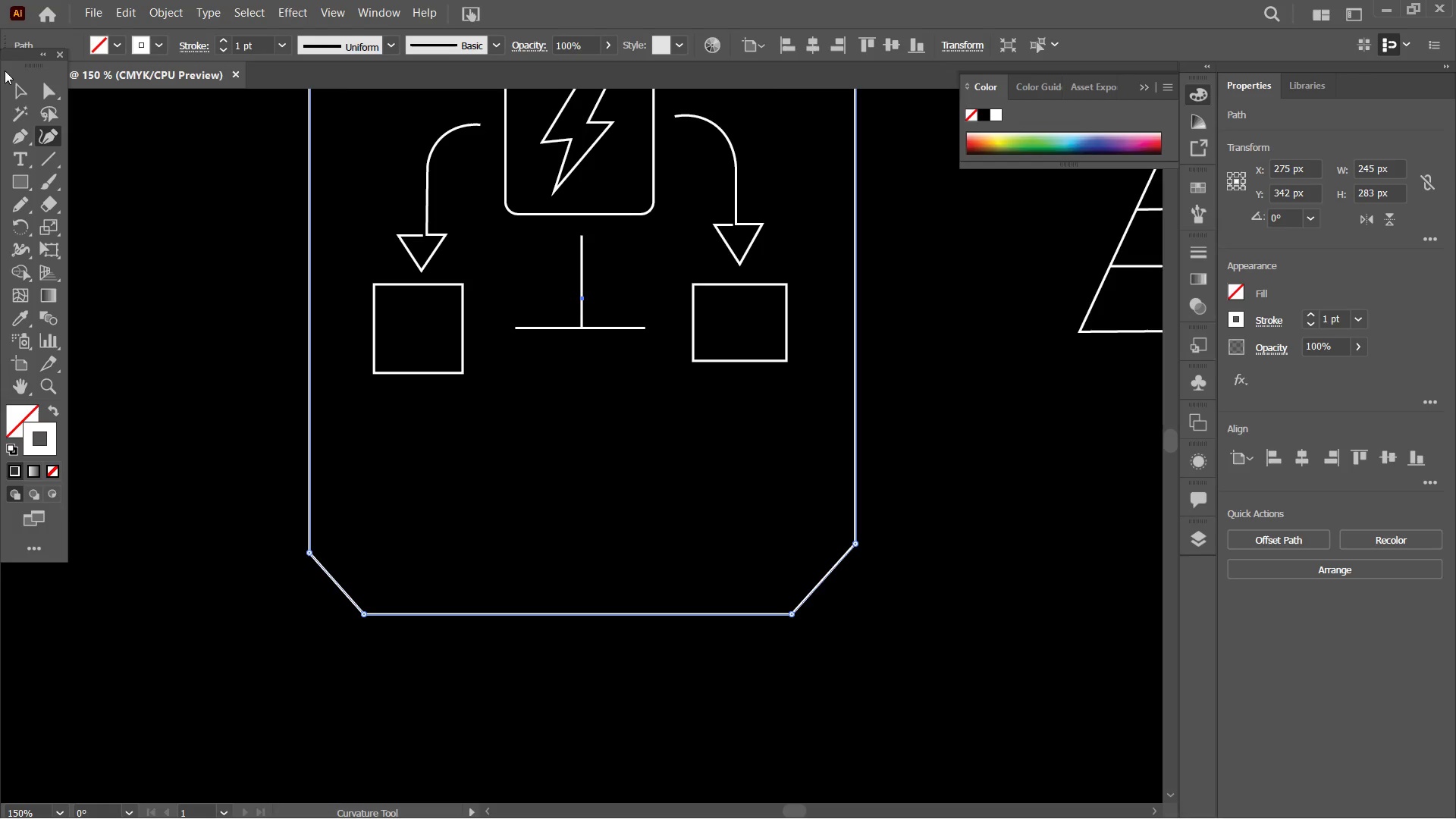 
left_click([11, 85])
 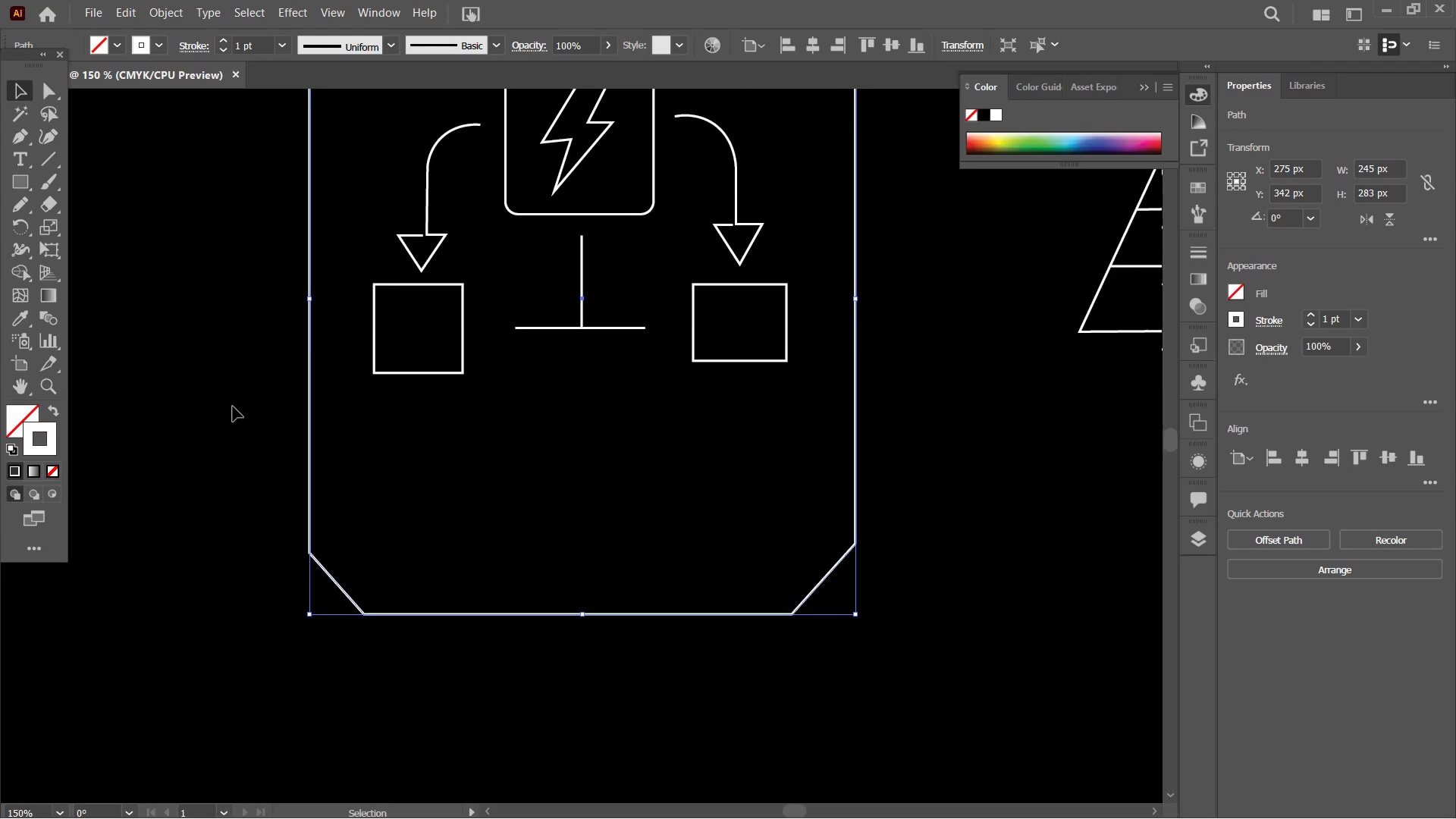 
scroll: coordinate [234, 413], scroll_direction: up, amount: 11.0
 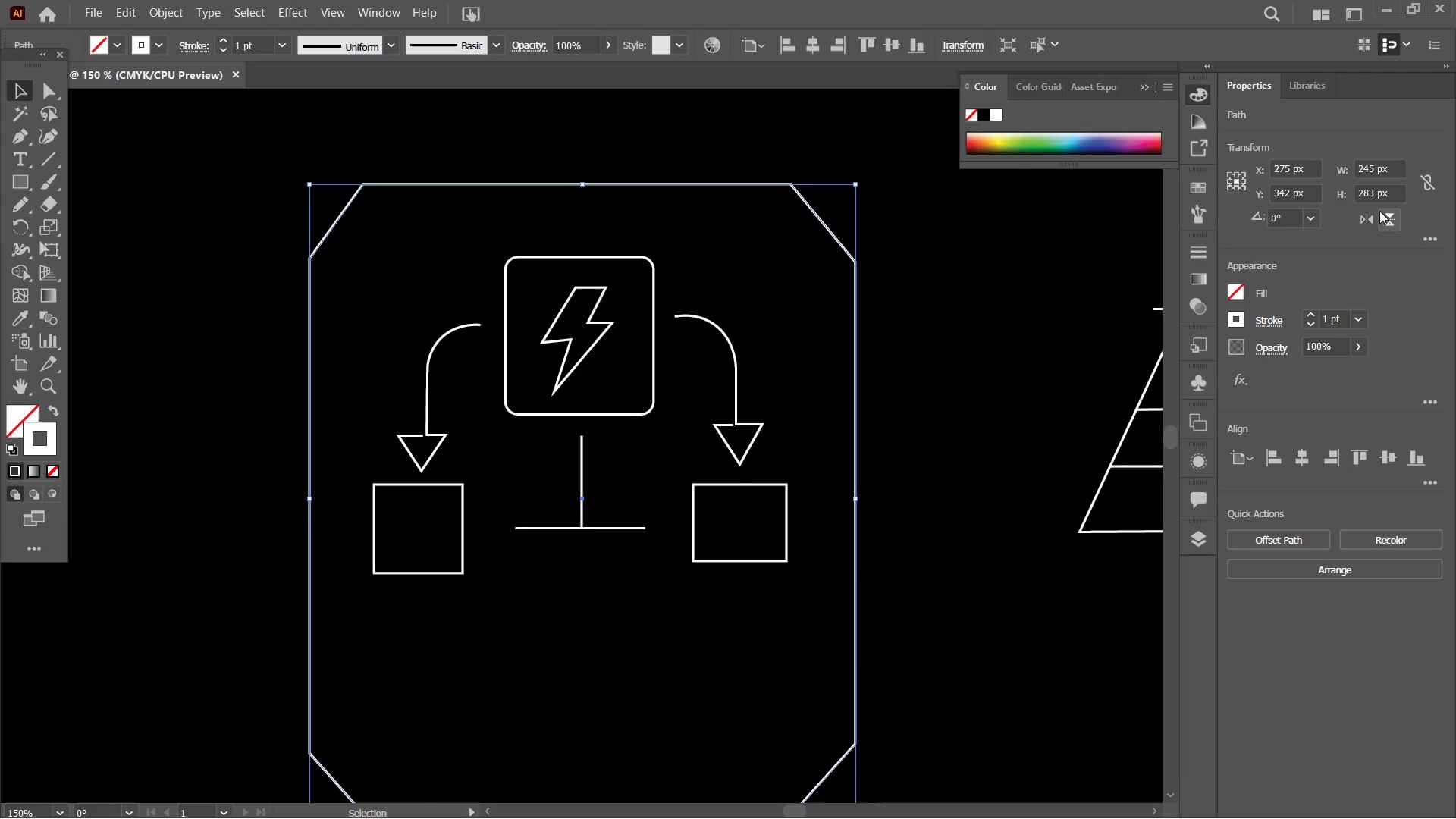 
left_click([1388, 214])
 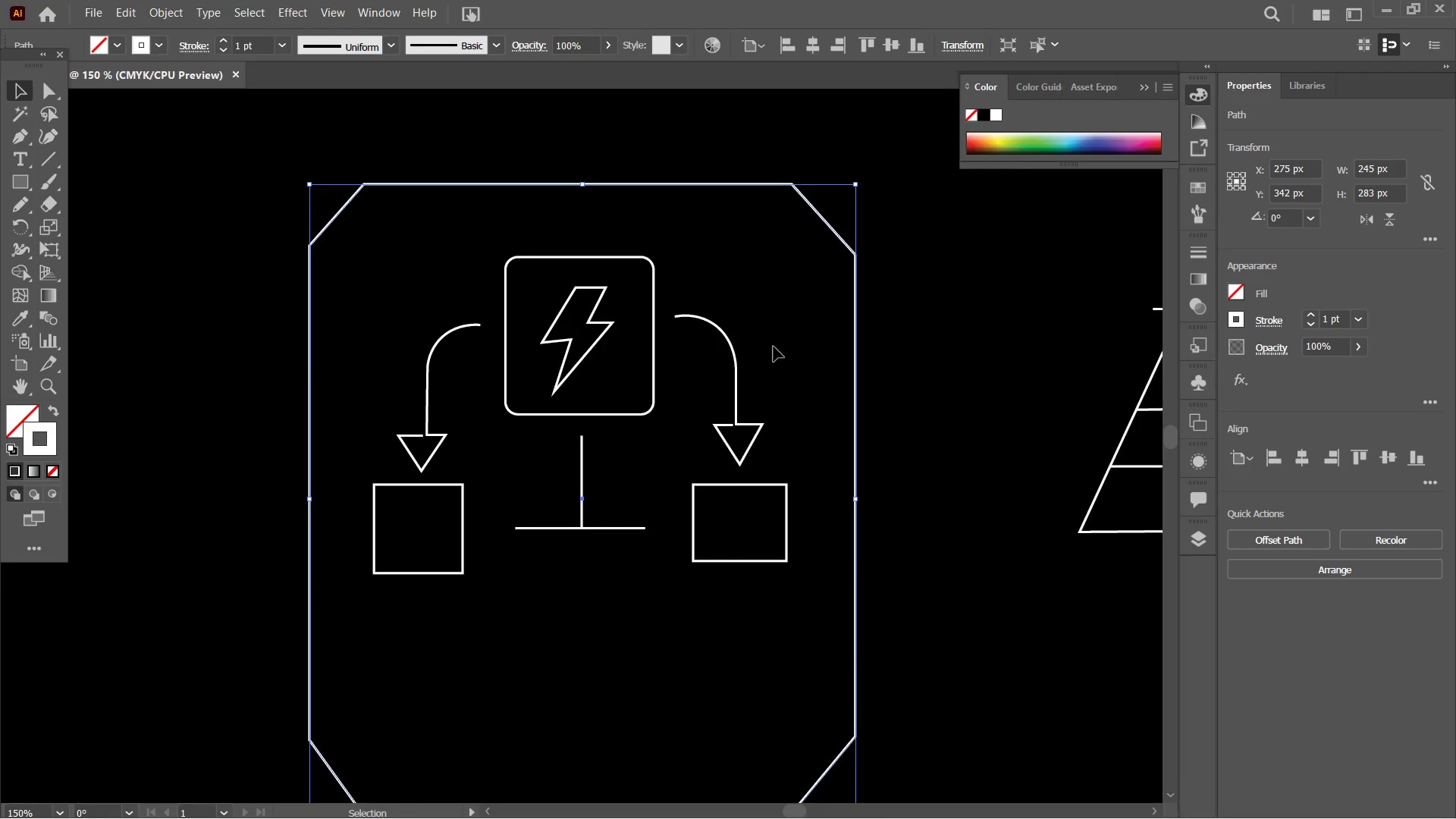 
scroll: coordinate [773, 347], scroll_direction: down, amount: 4.0
 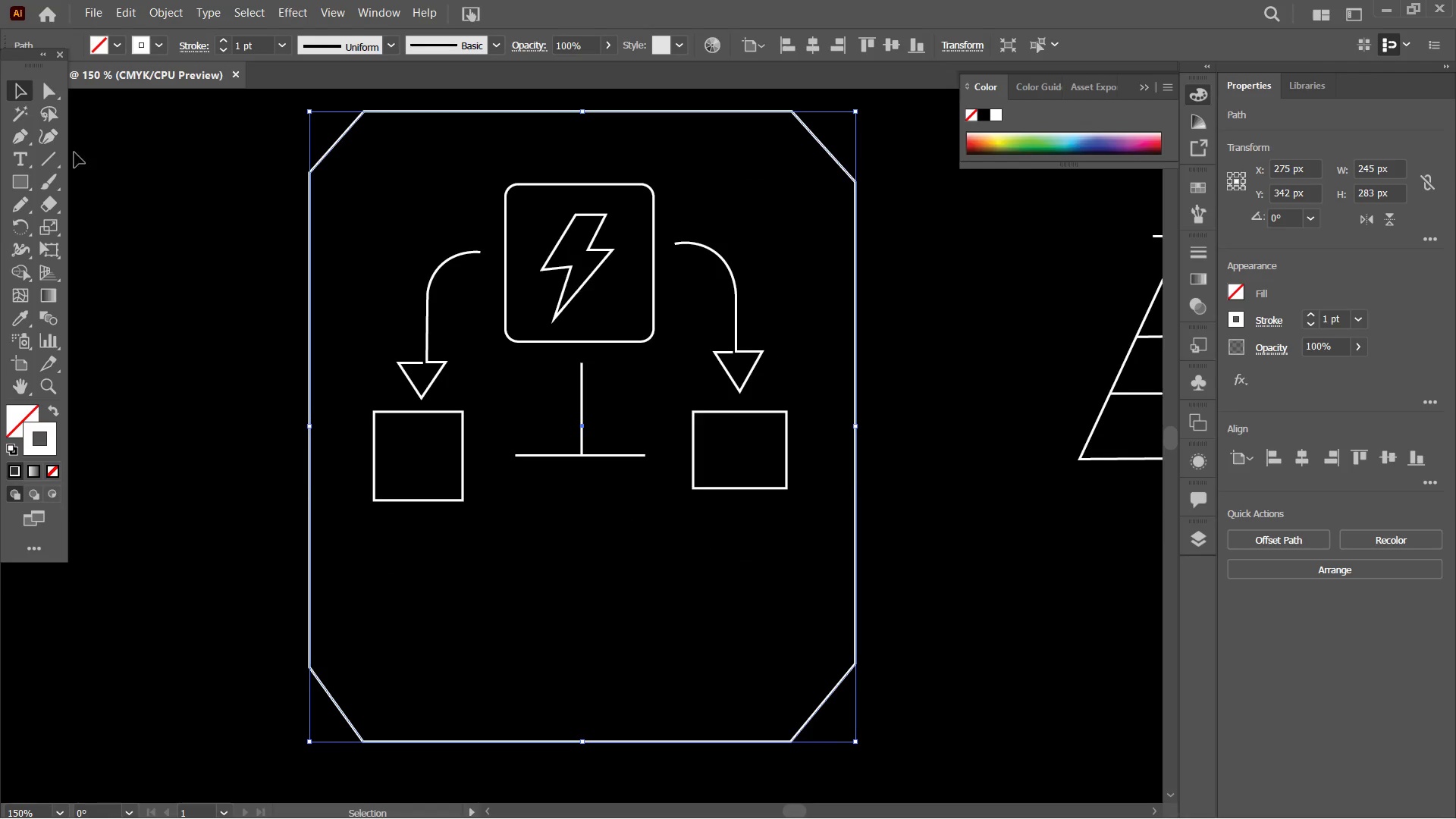 
double_click([172, 165])
 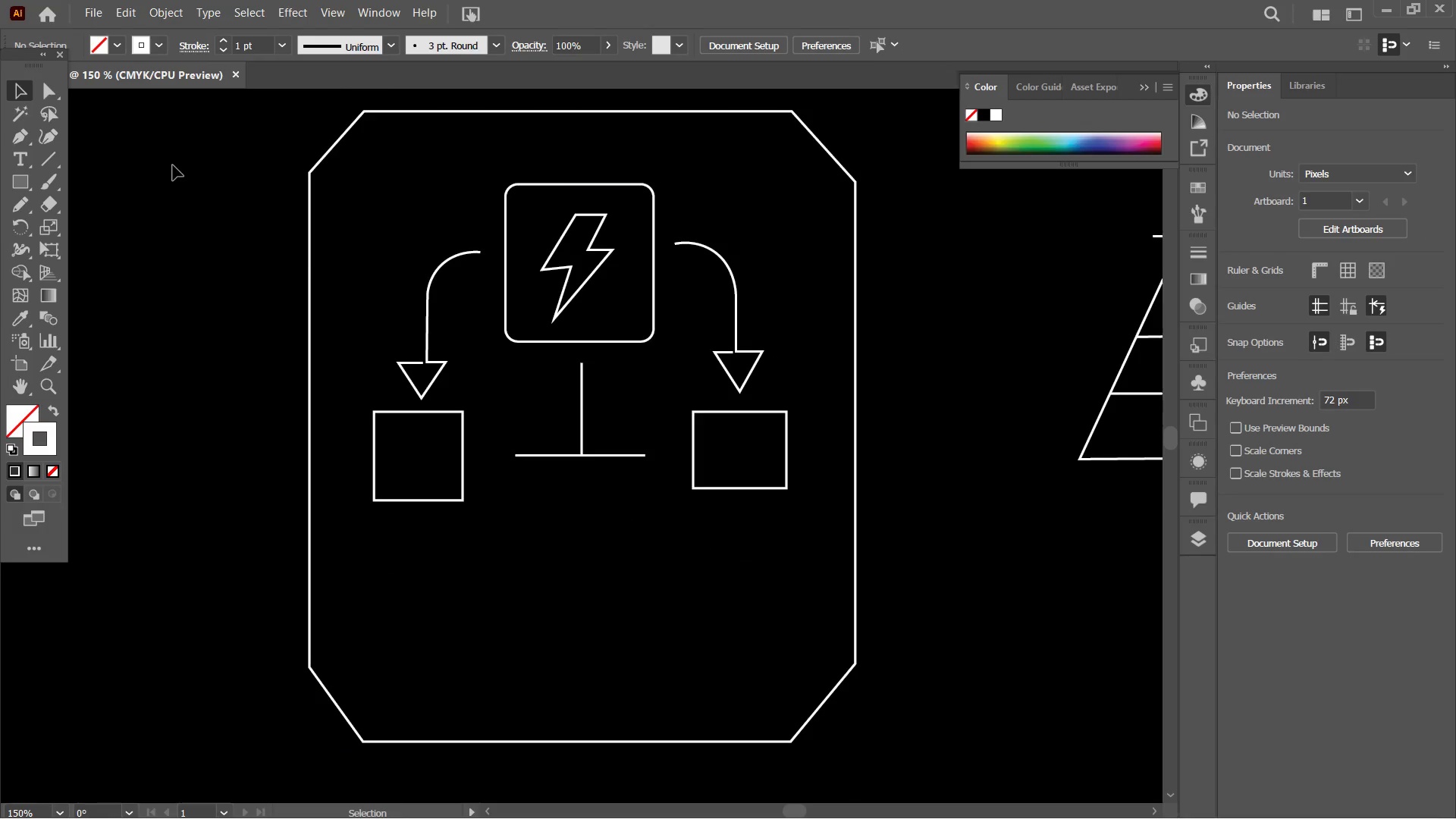 
key(Control+Minus)
 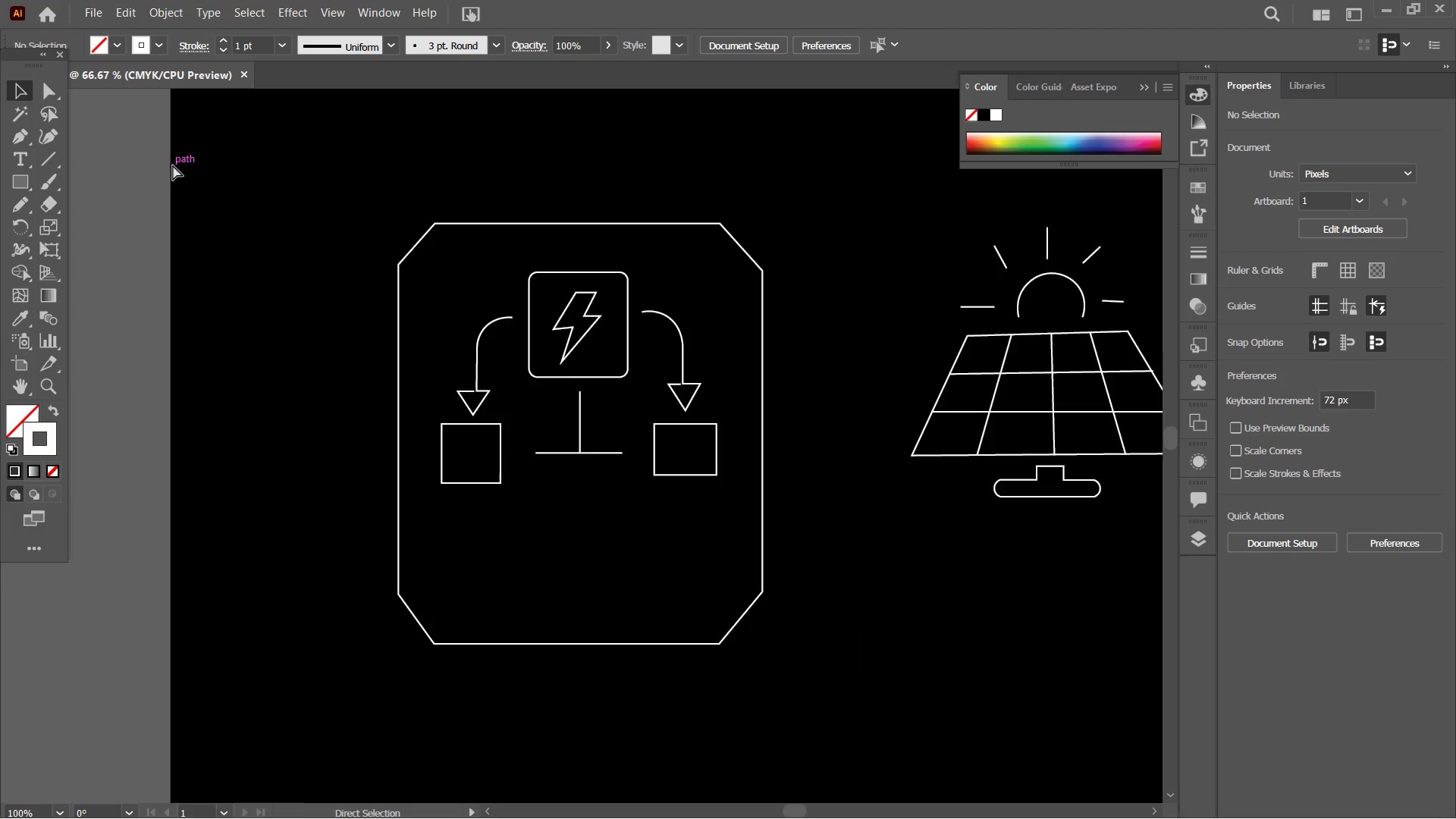 
key(Control+Minus)
 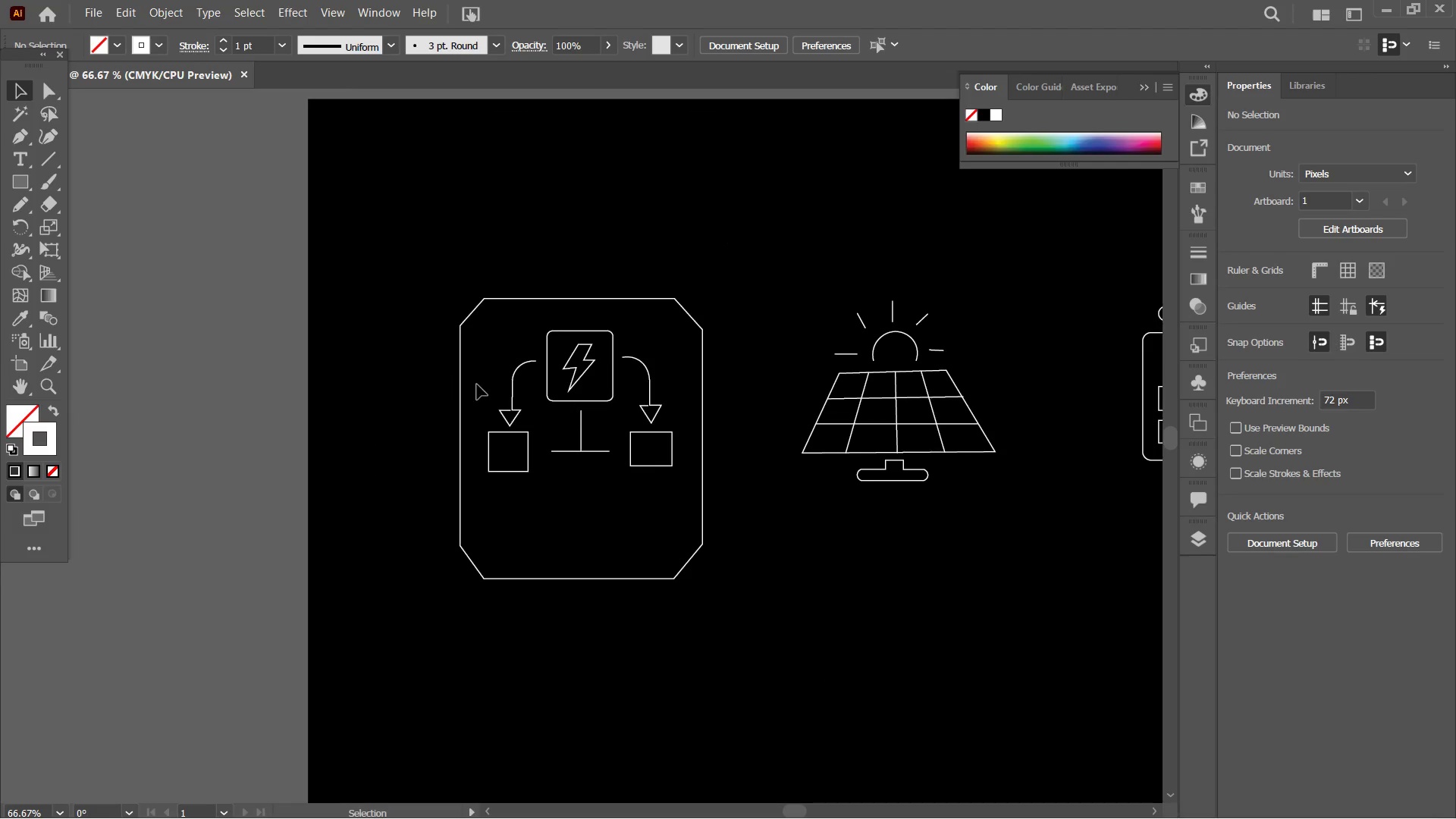 
key(Control+Equal)
 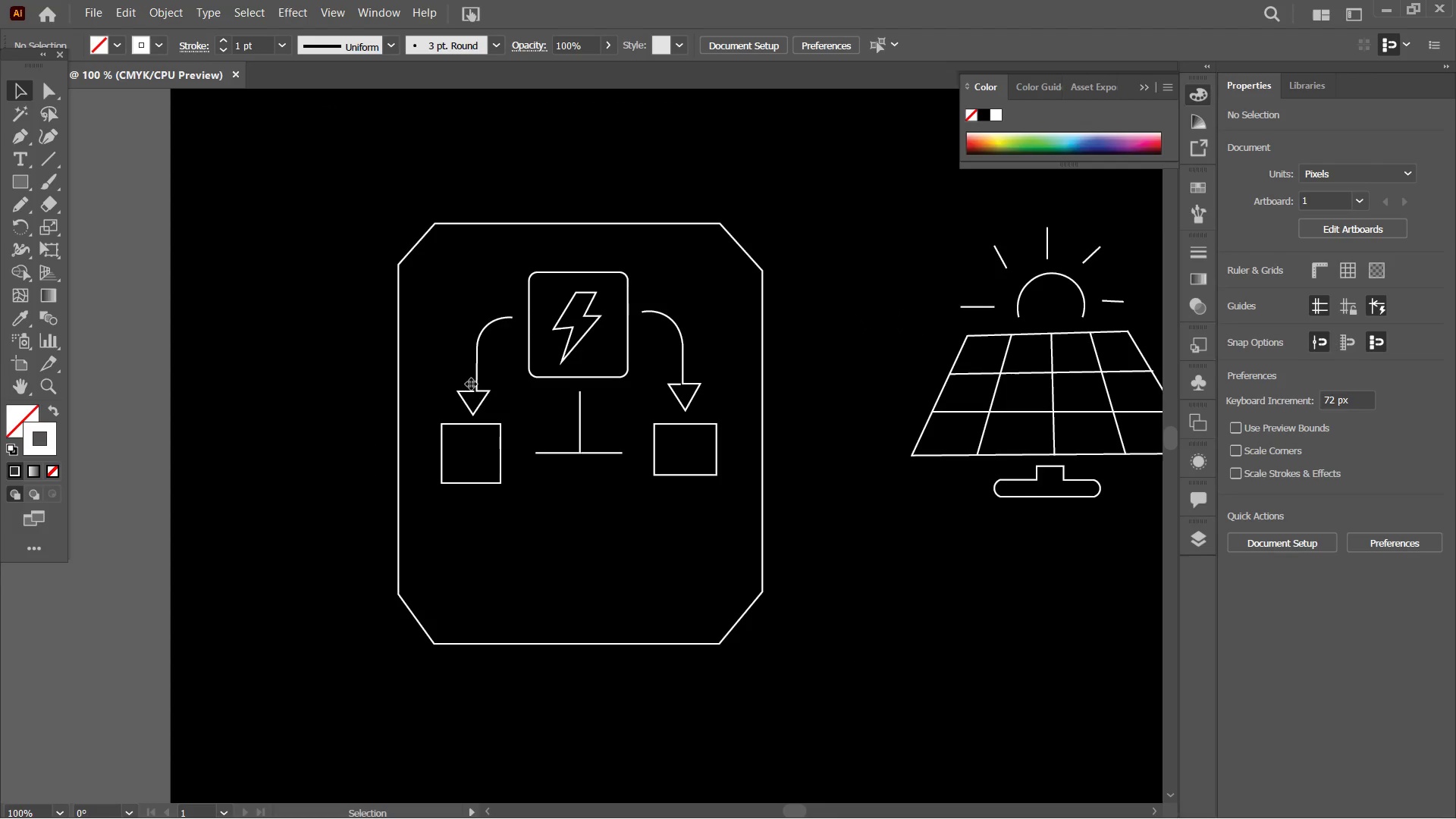 
hold_key(key=Space, duration=0.77)
 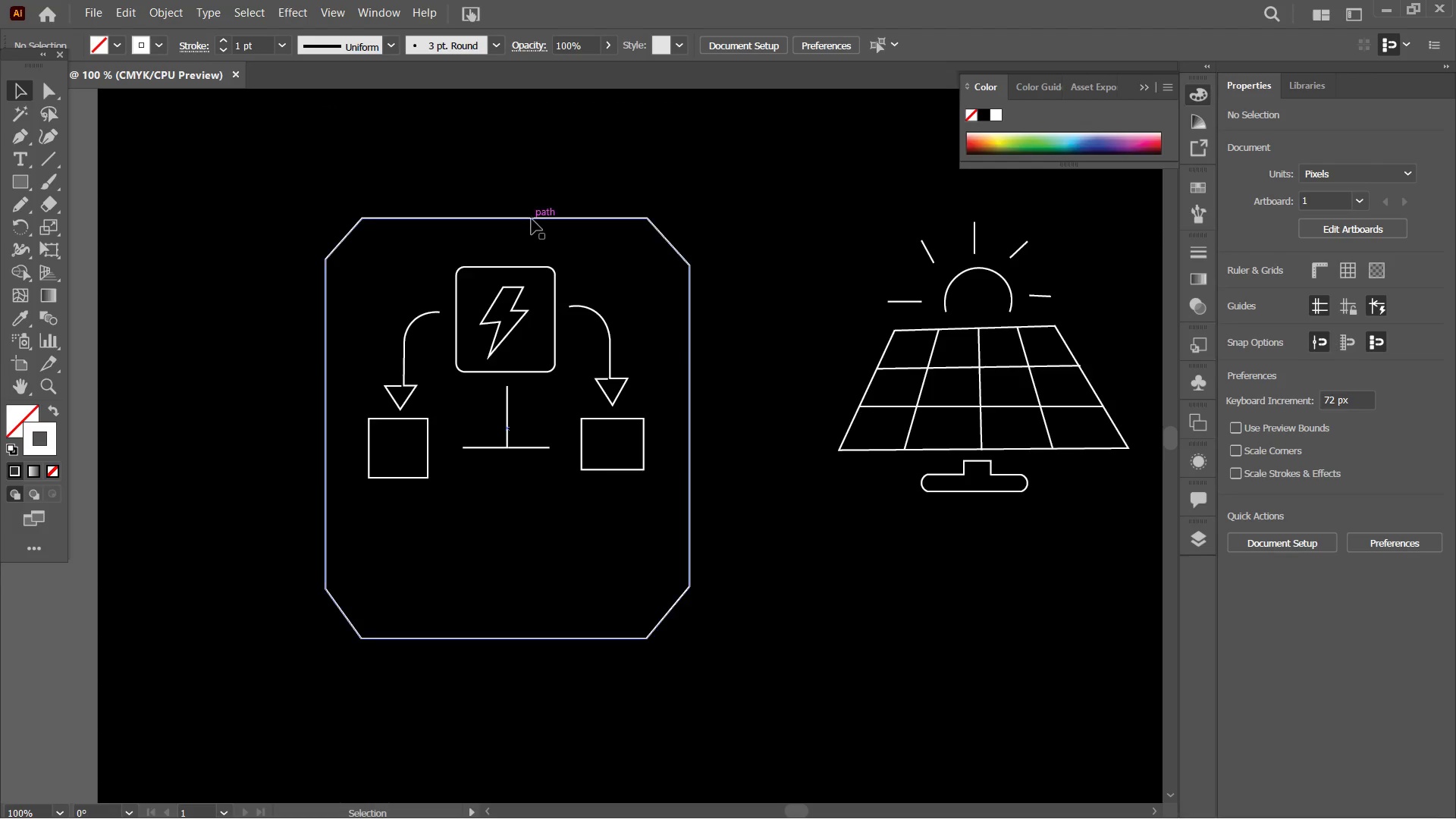 
left_click_drag(start_coordinate=[519, 410], to_coordinate=[445, 403])
 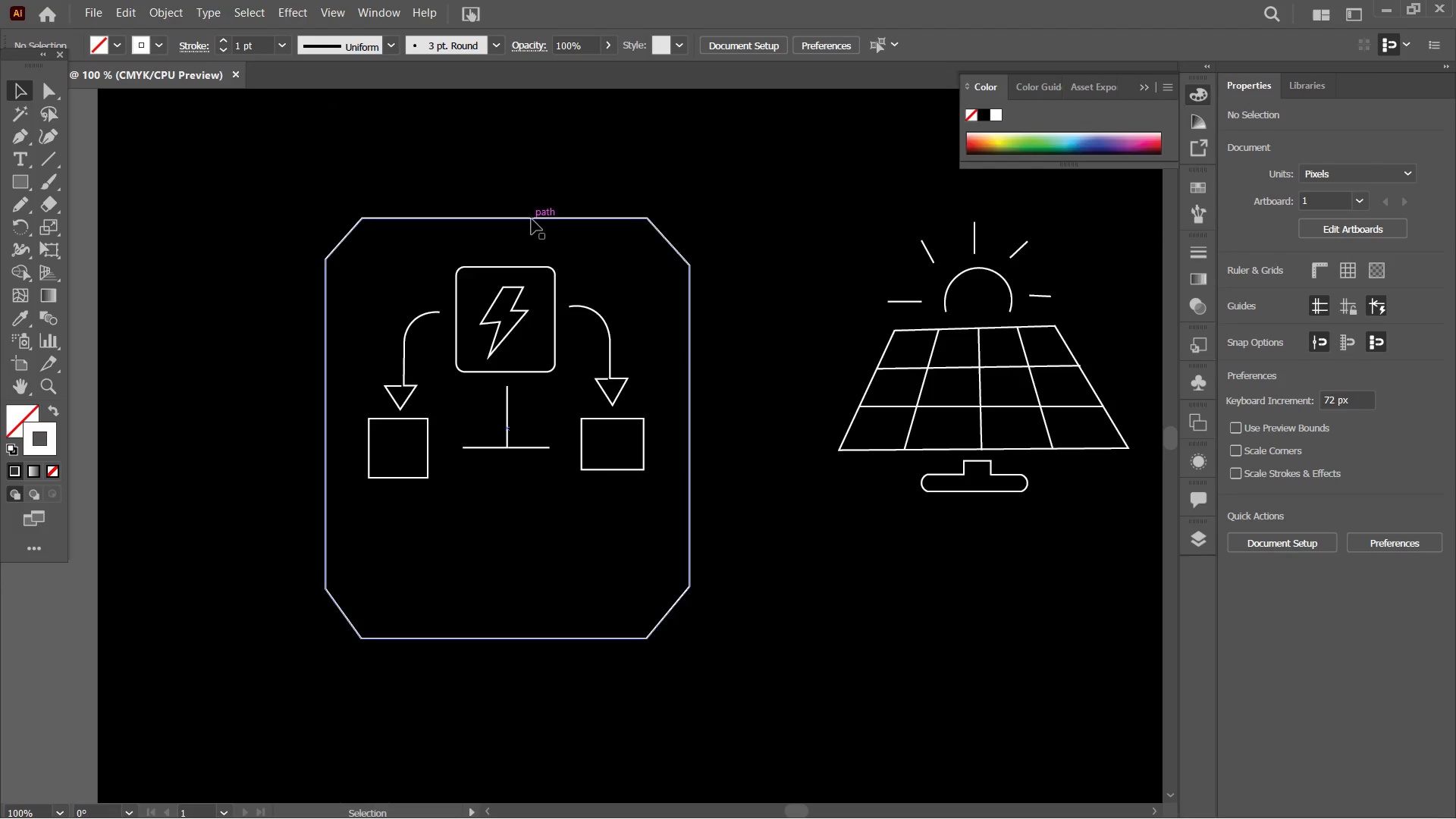 
left_click([532, 219])
 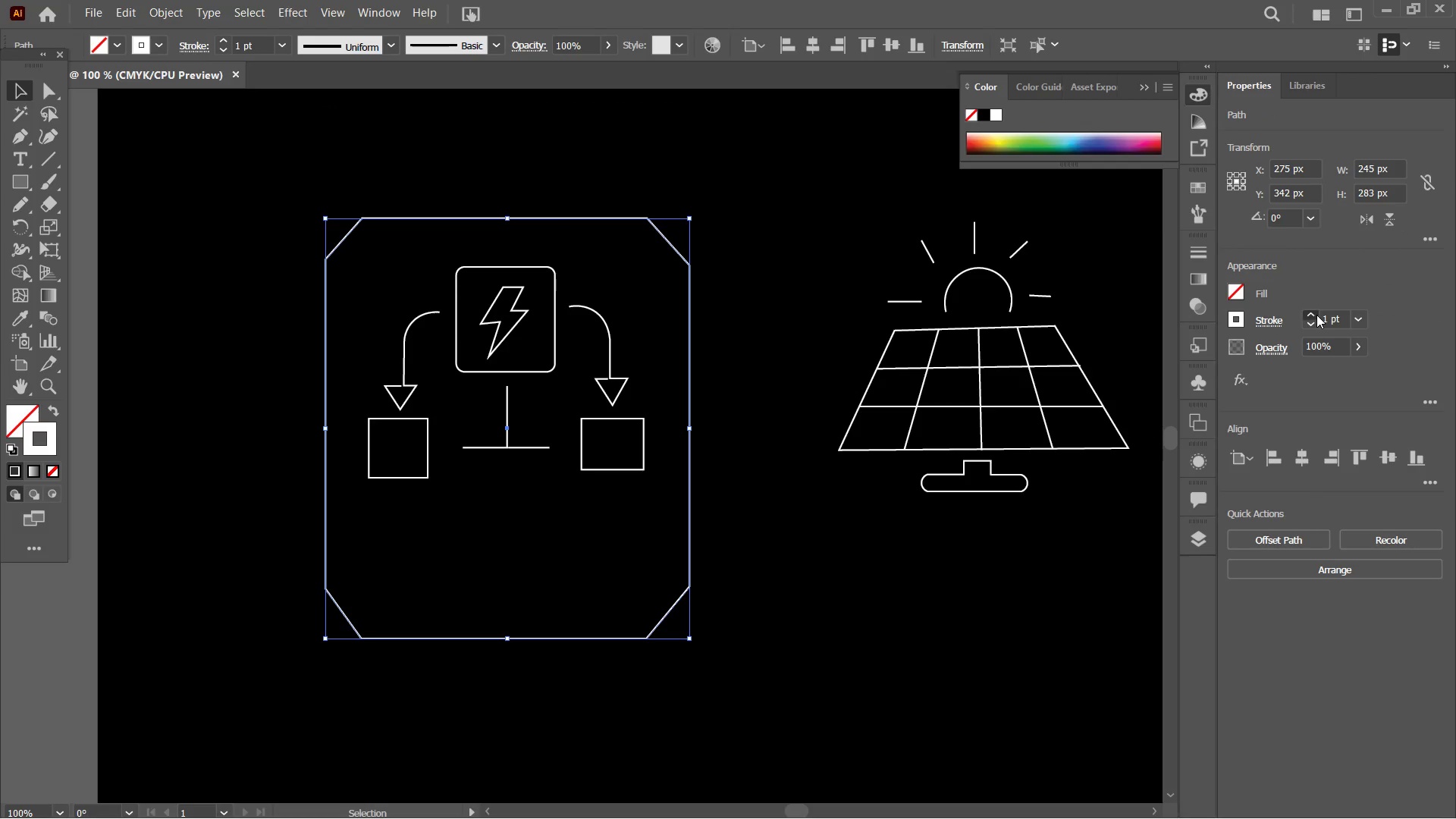 
double_click([1316, 315])
 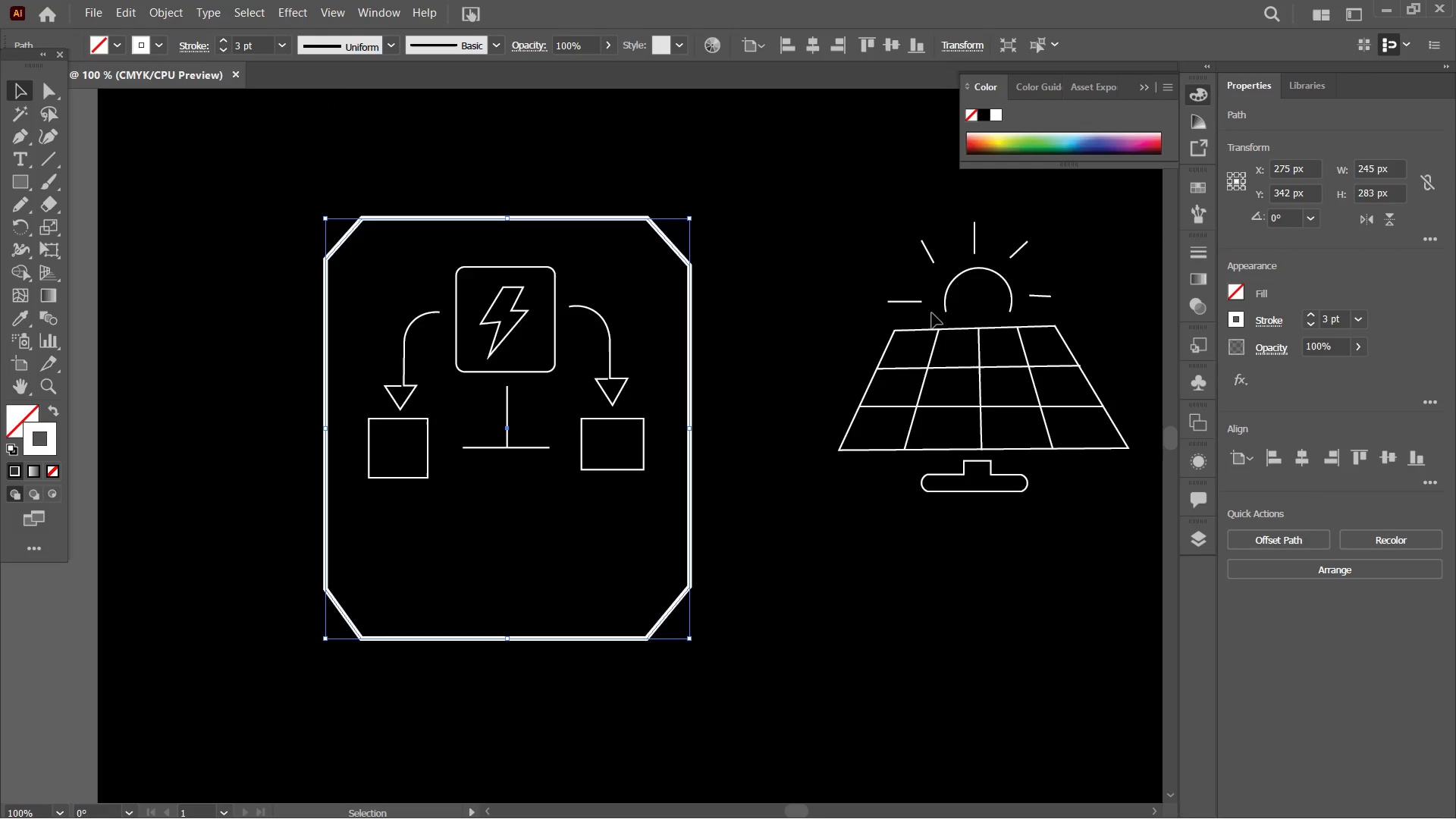 
left_click([740, 282])
 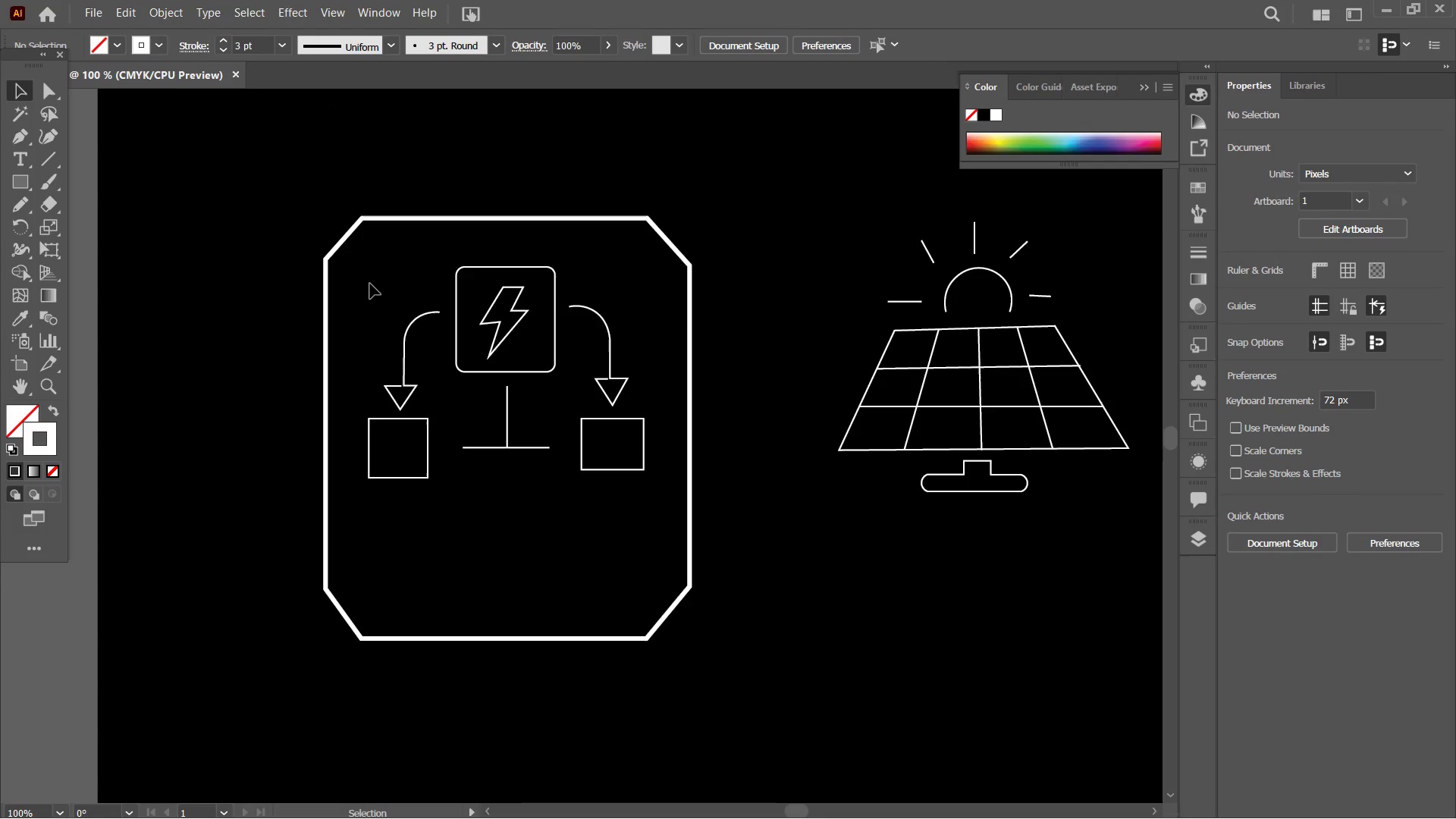 
left_click_drag(start_coordinate=[370, 274], to_coordinate=[641, 494])
 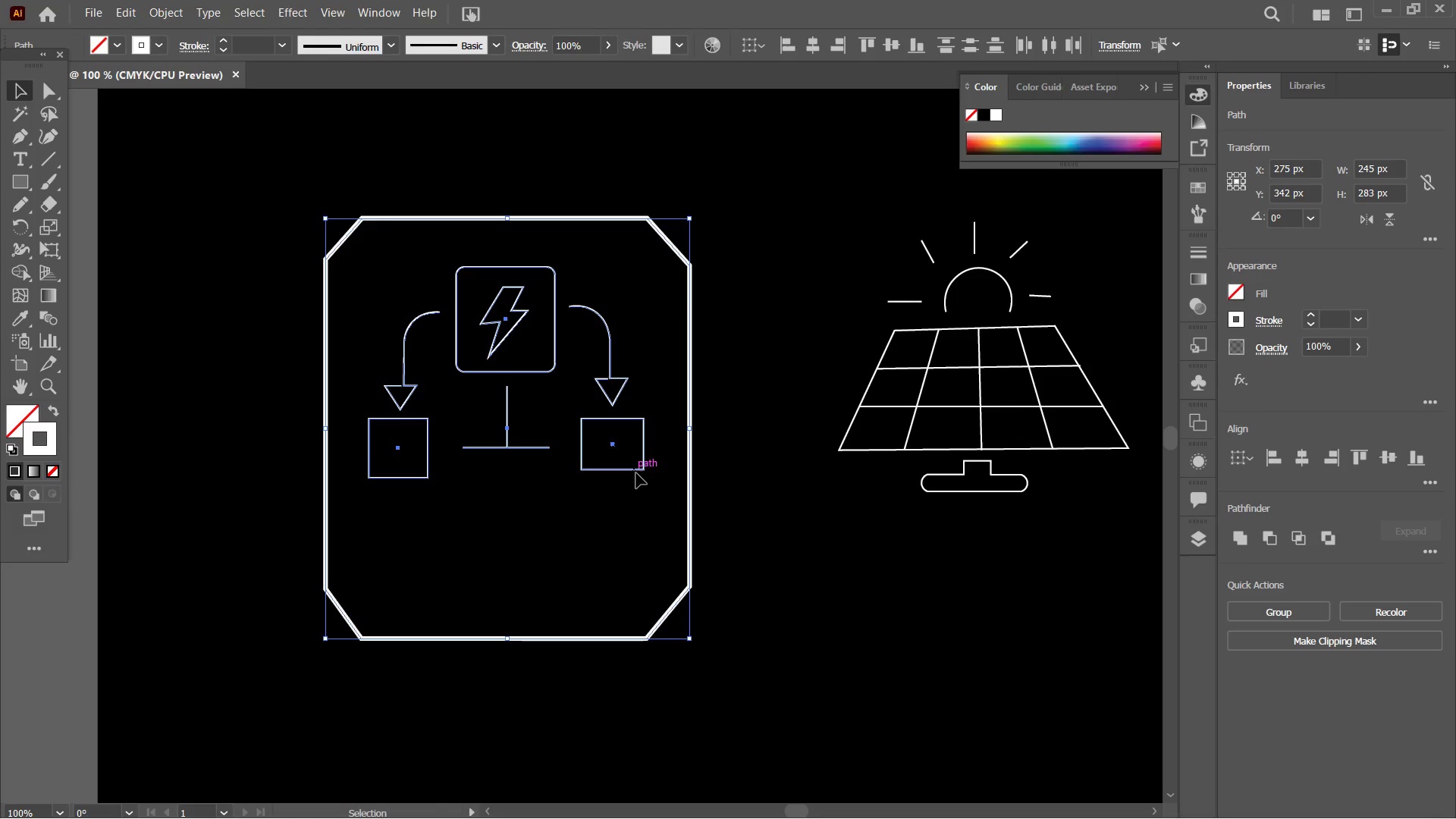 
hold_key(key=ShiftLeft, duration=1.27)
left_click([689, 502])
 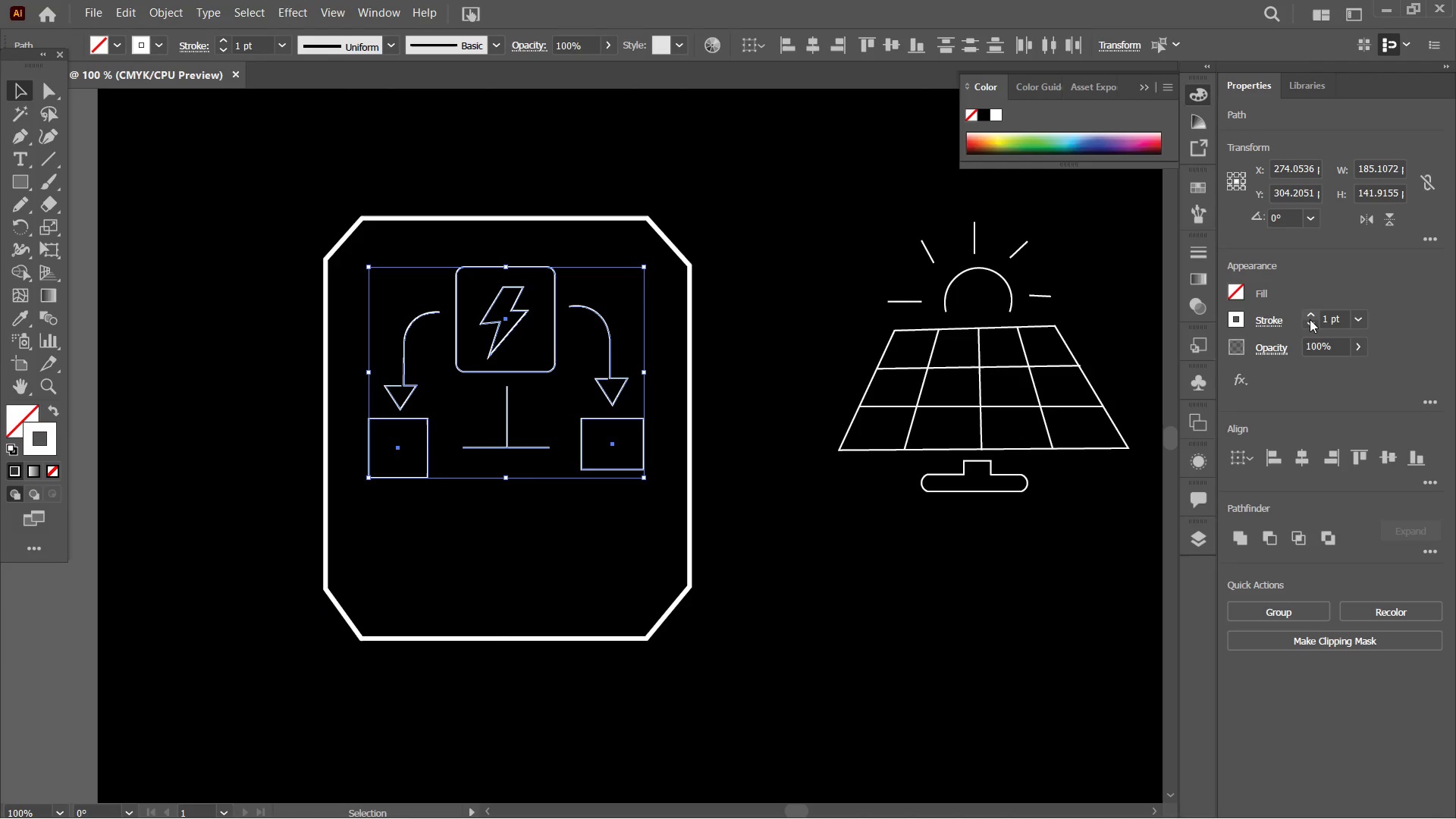 
left_click([1308, 317])
 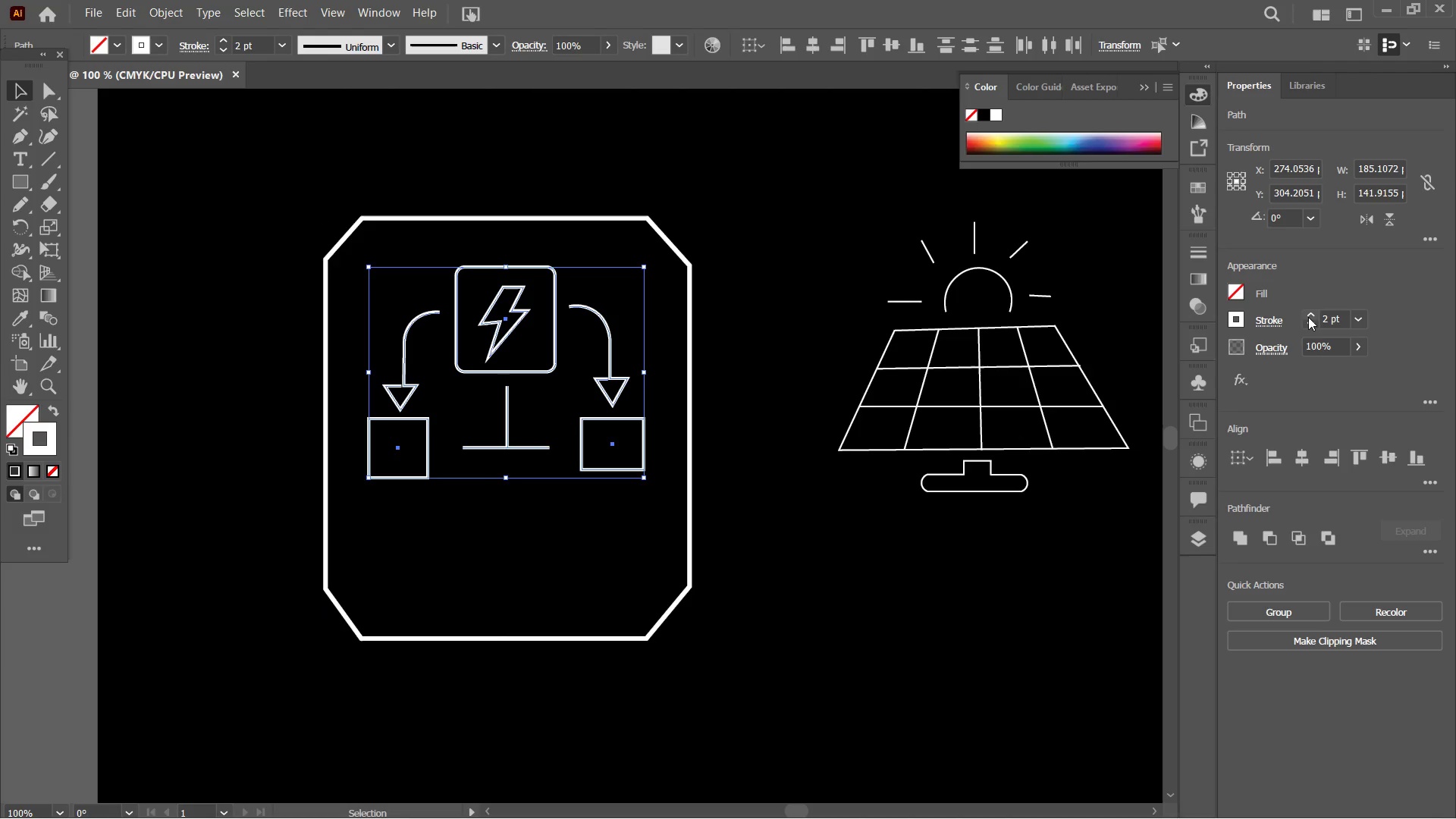 
left_click([1308, 317])
 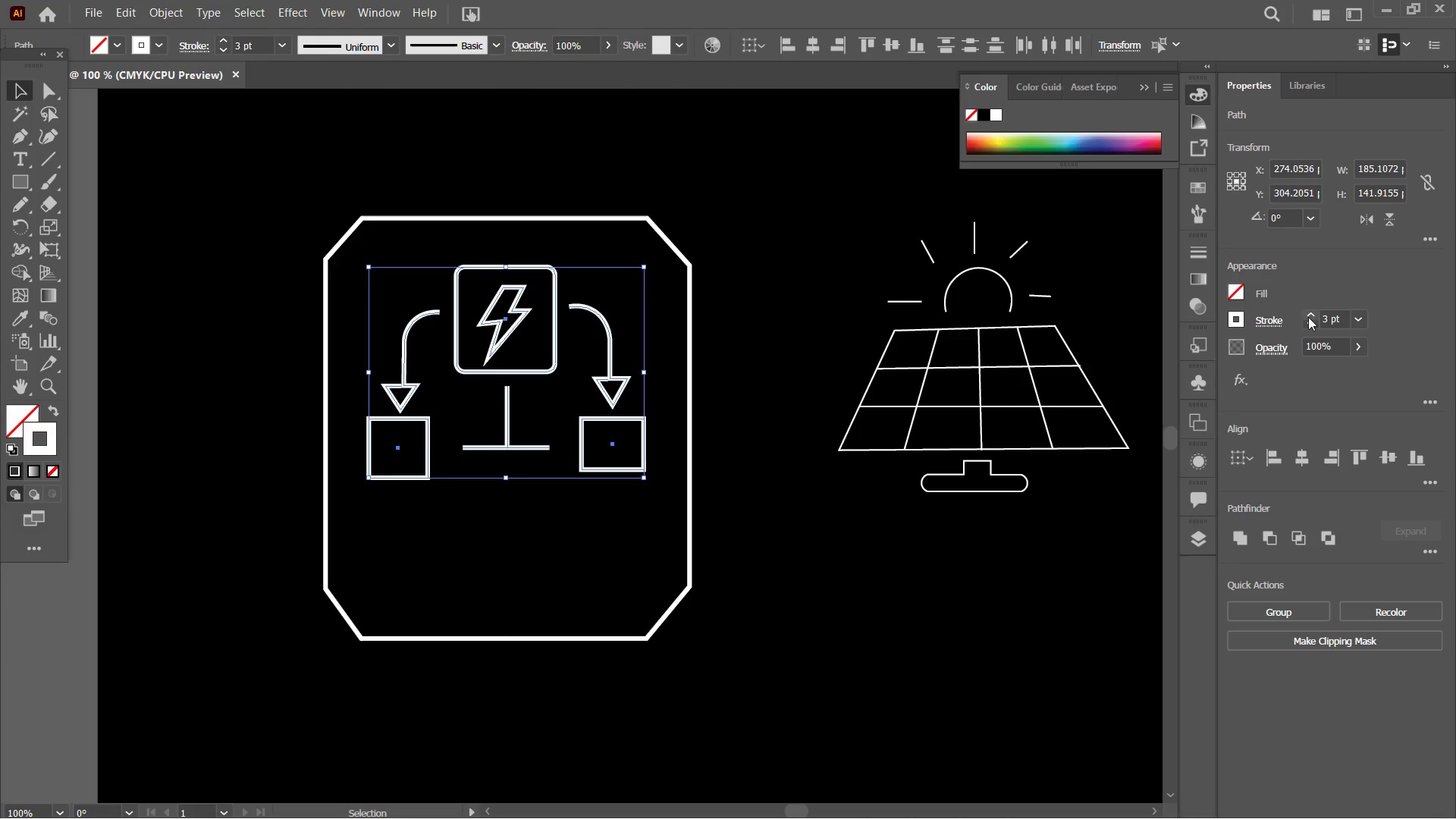 
double_click([1308, 317])
 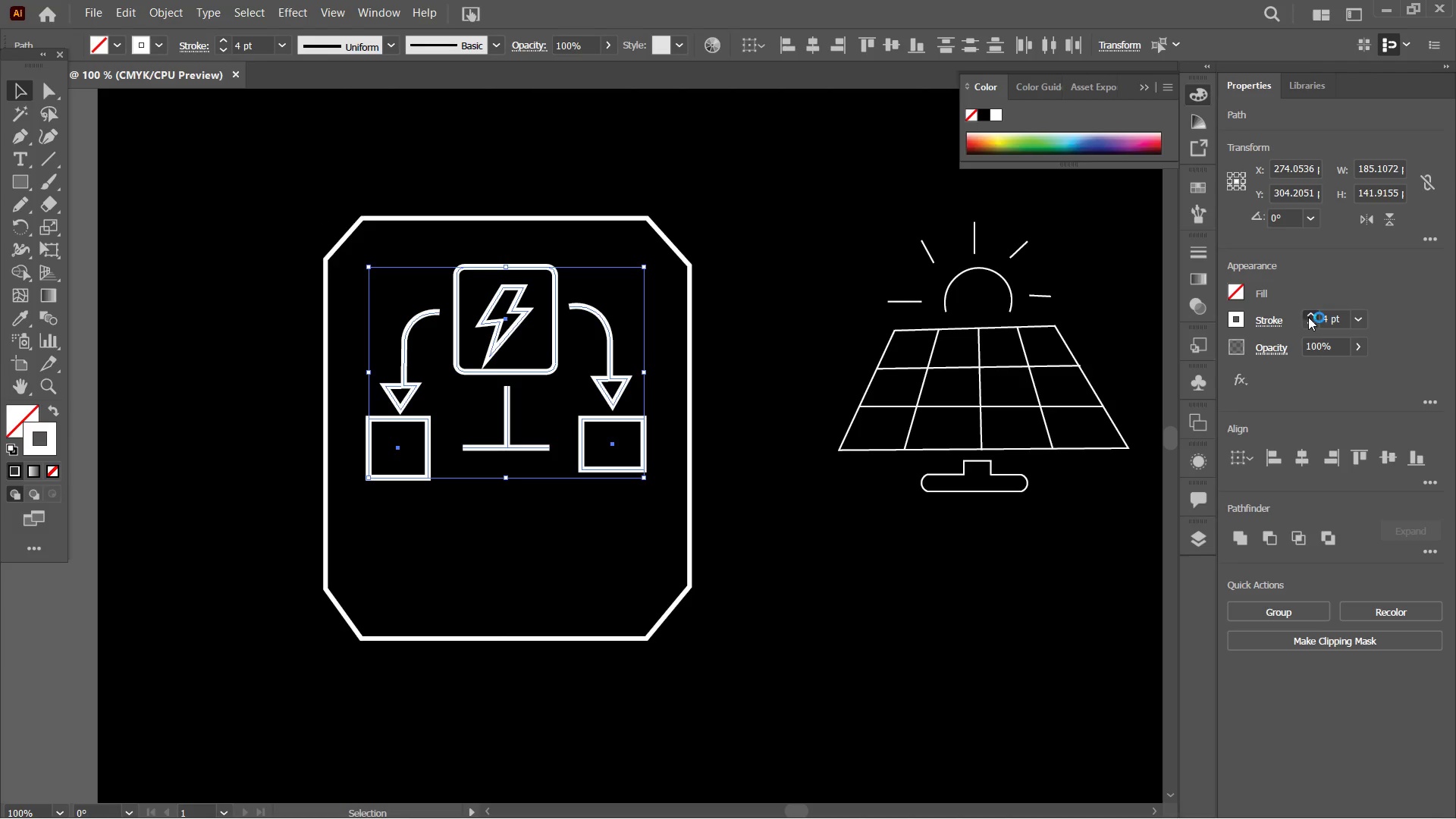 
triple_click([1308, 317])
 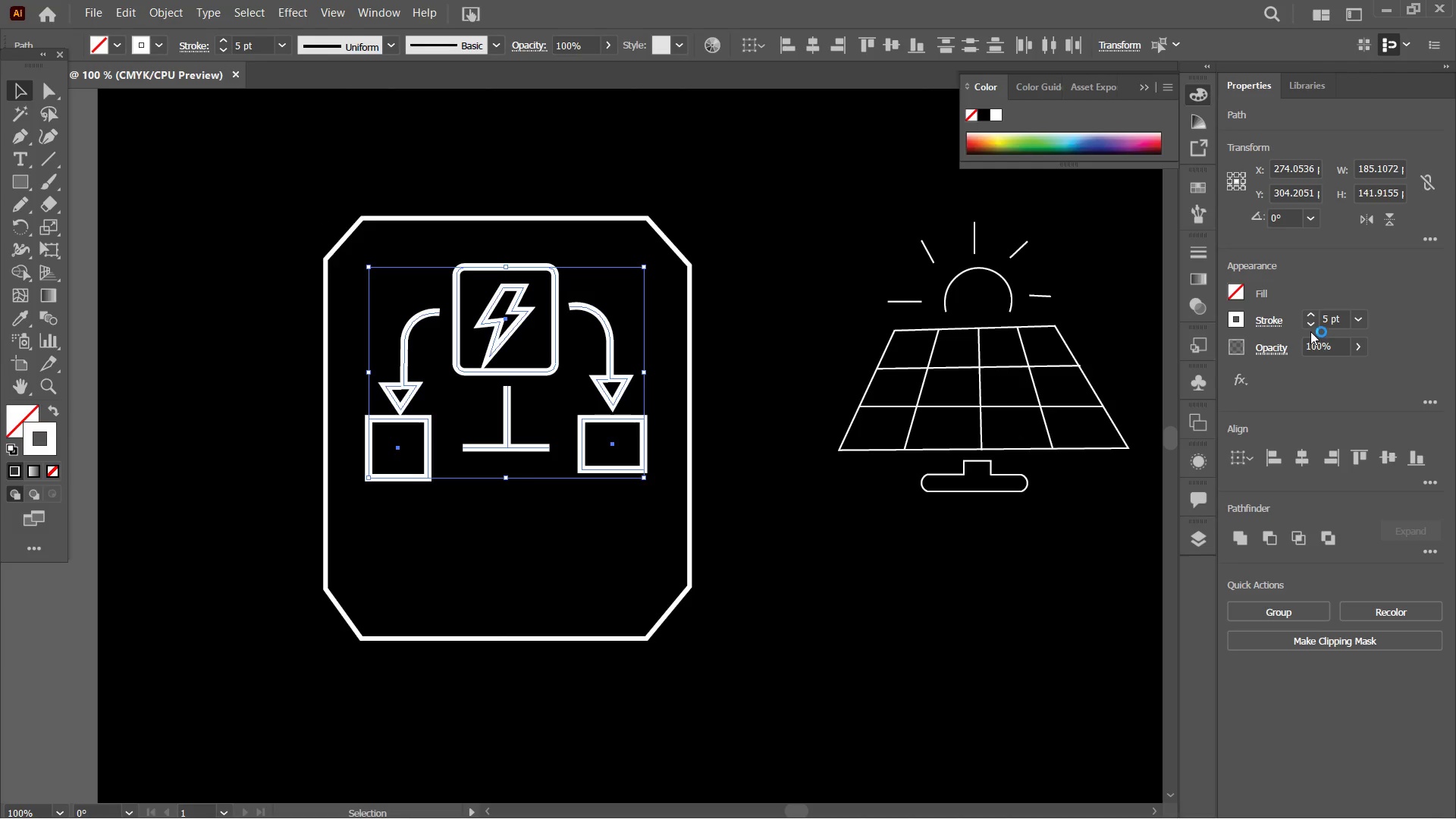 
left_click([1310, 325])
 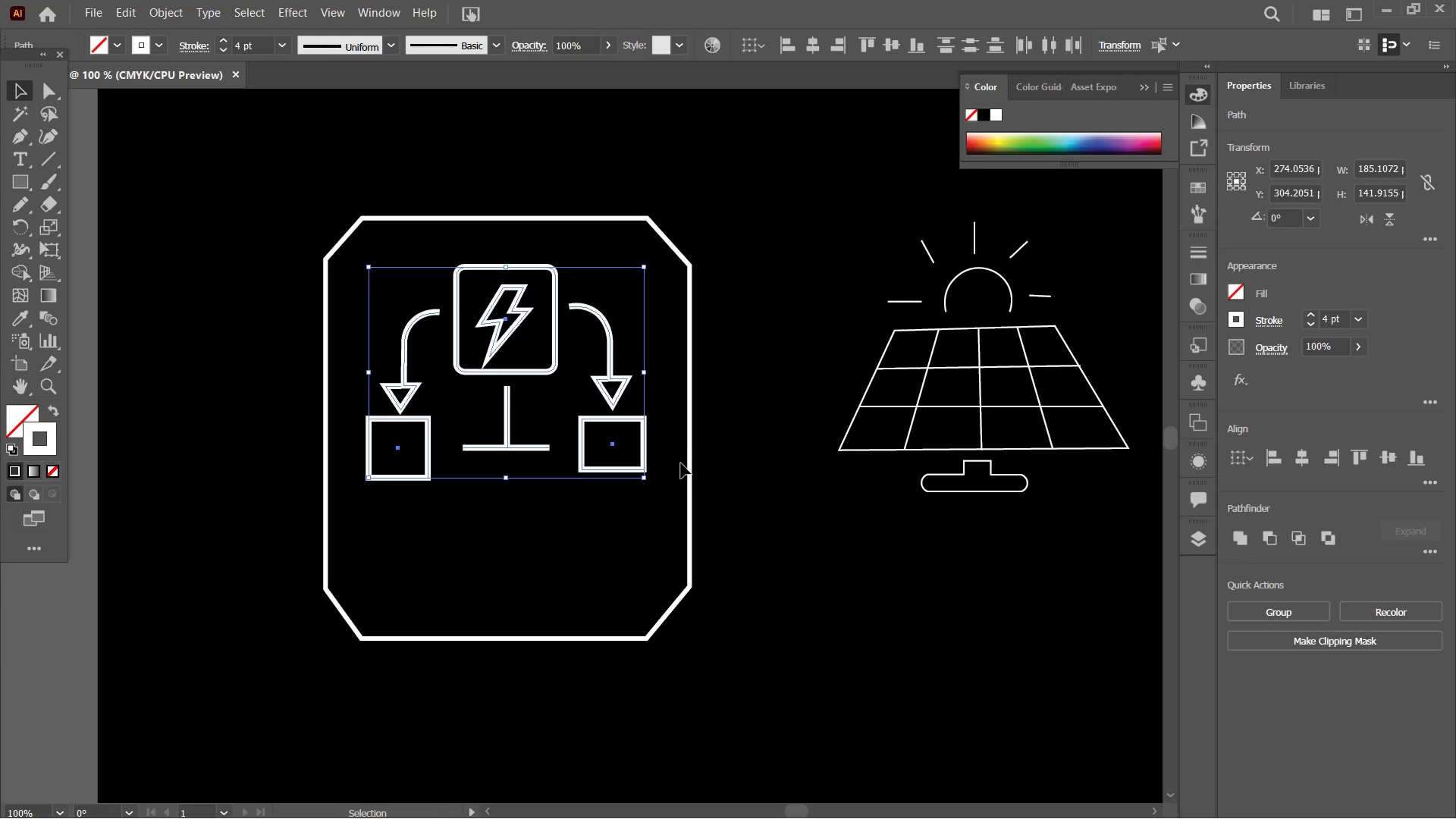 
left_click([767, 450])
 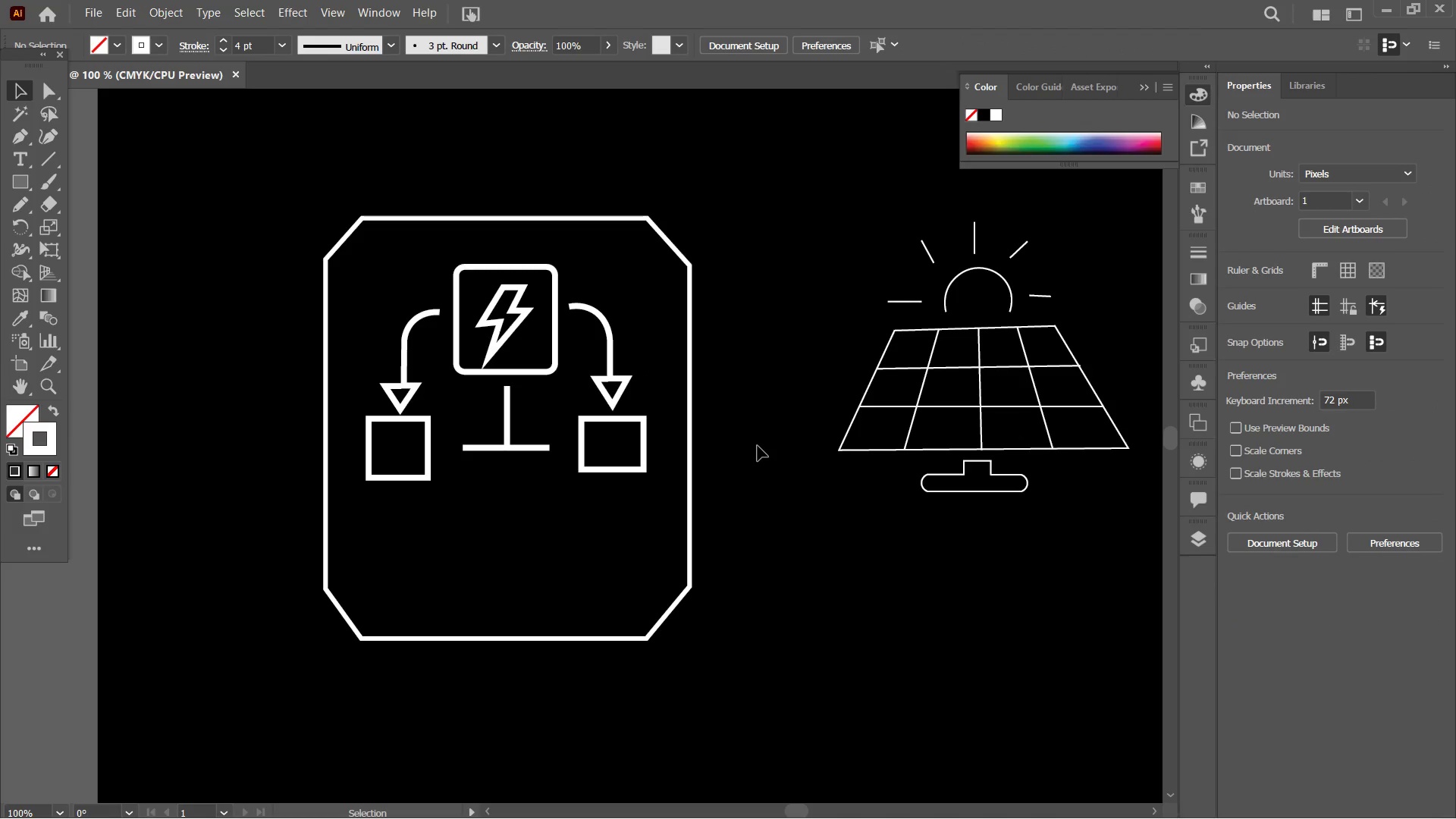 
wait(8.05)
 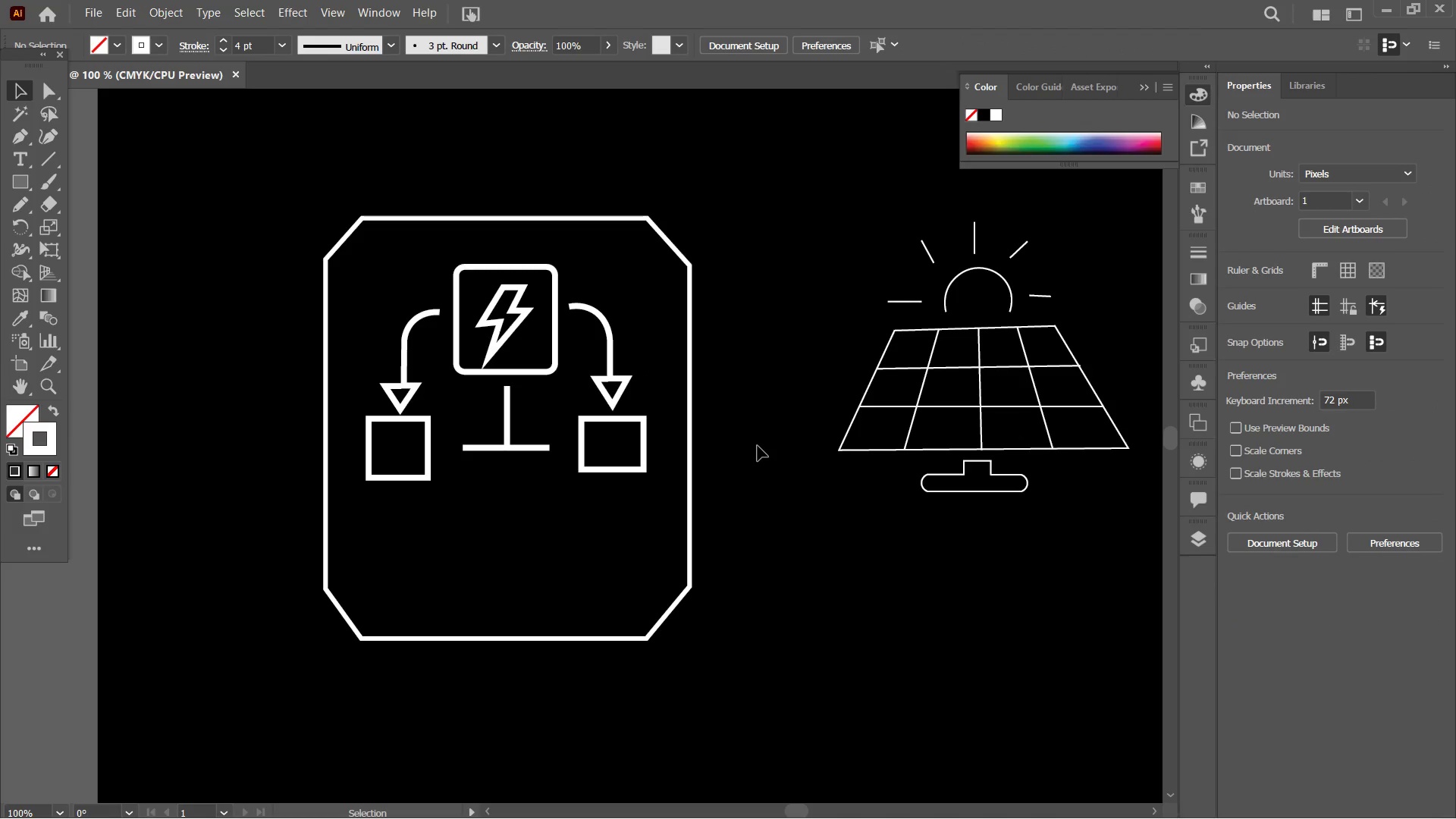 
left_click([20, 155])
 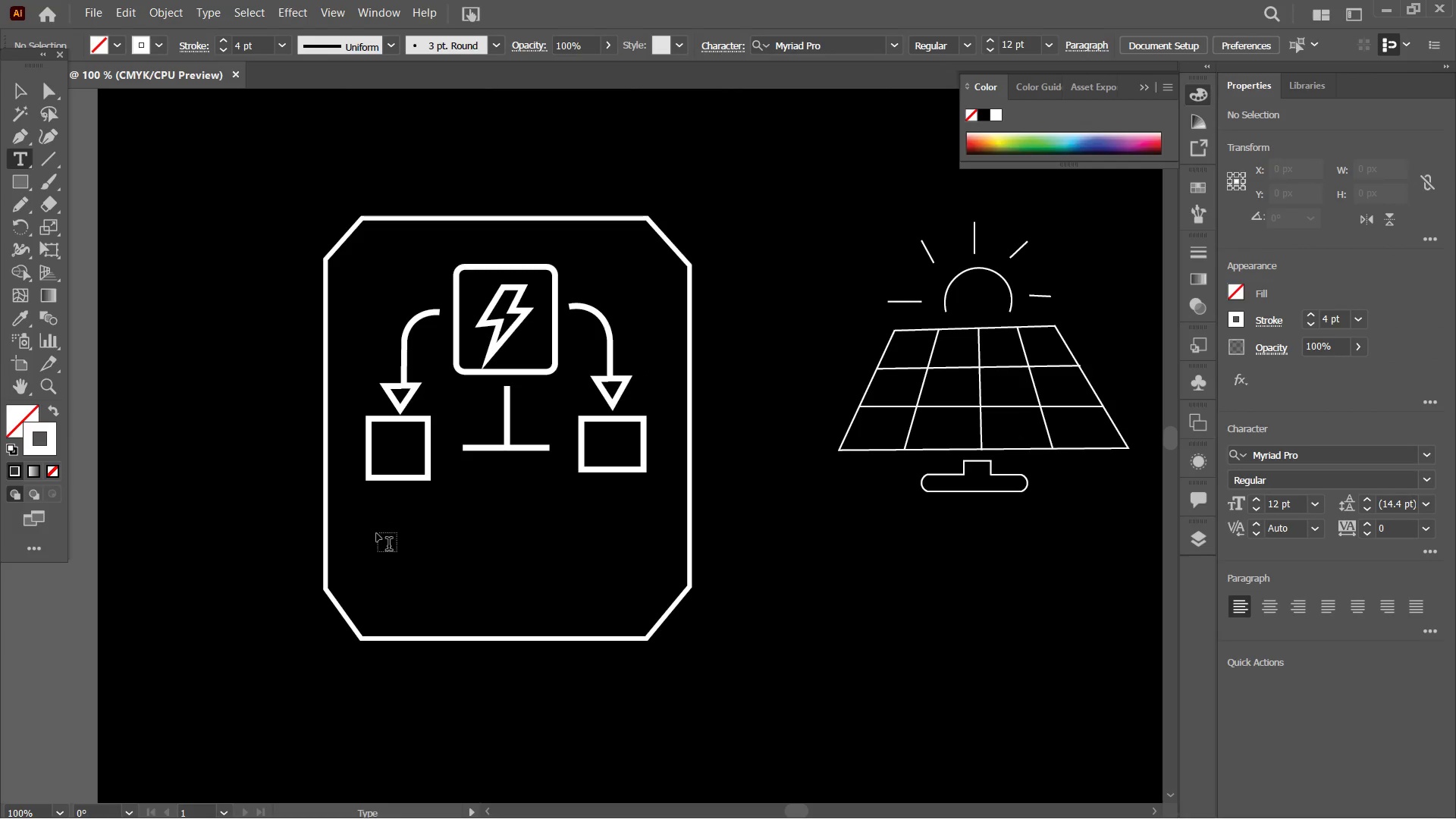 
left_click([377, 534])
 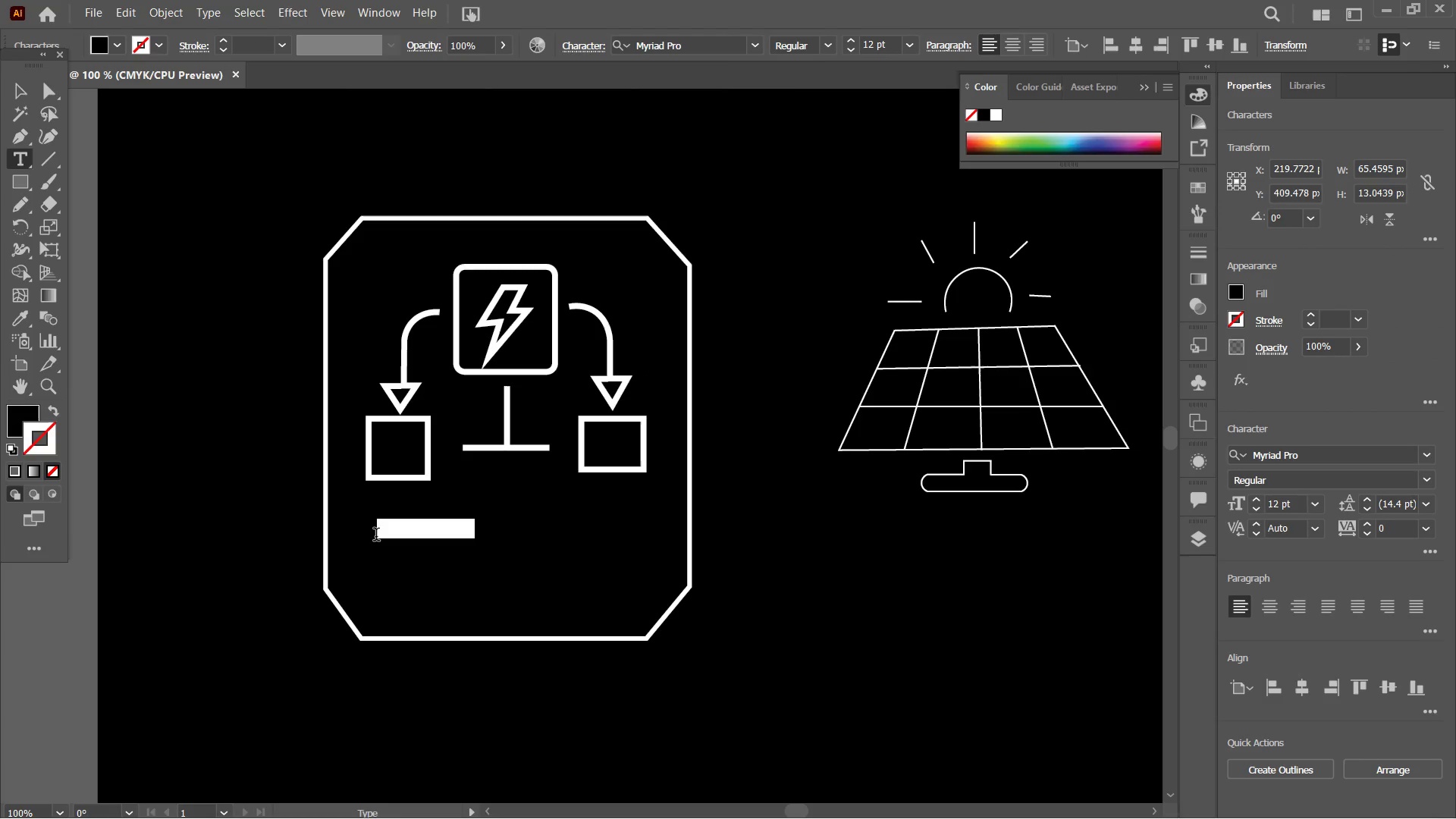 
key(CapsLock)
 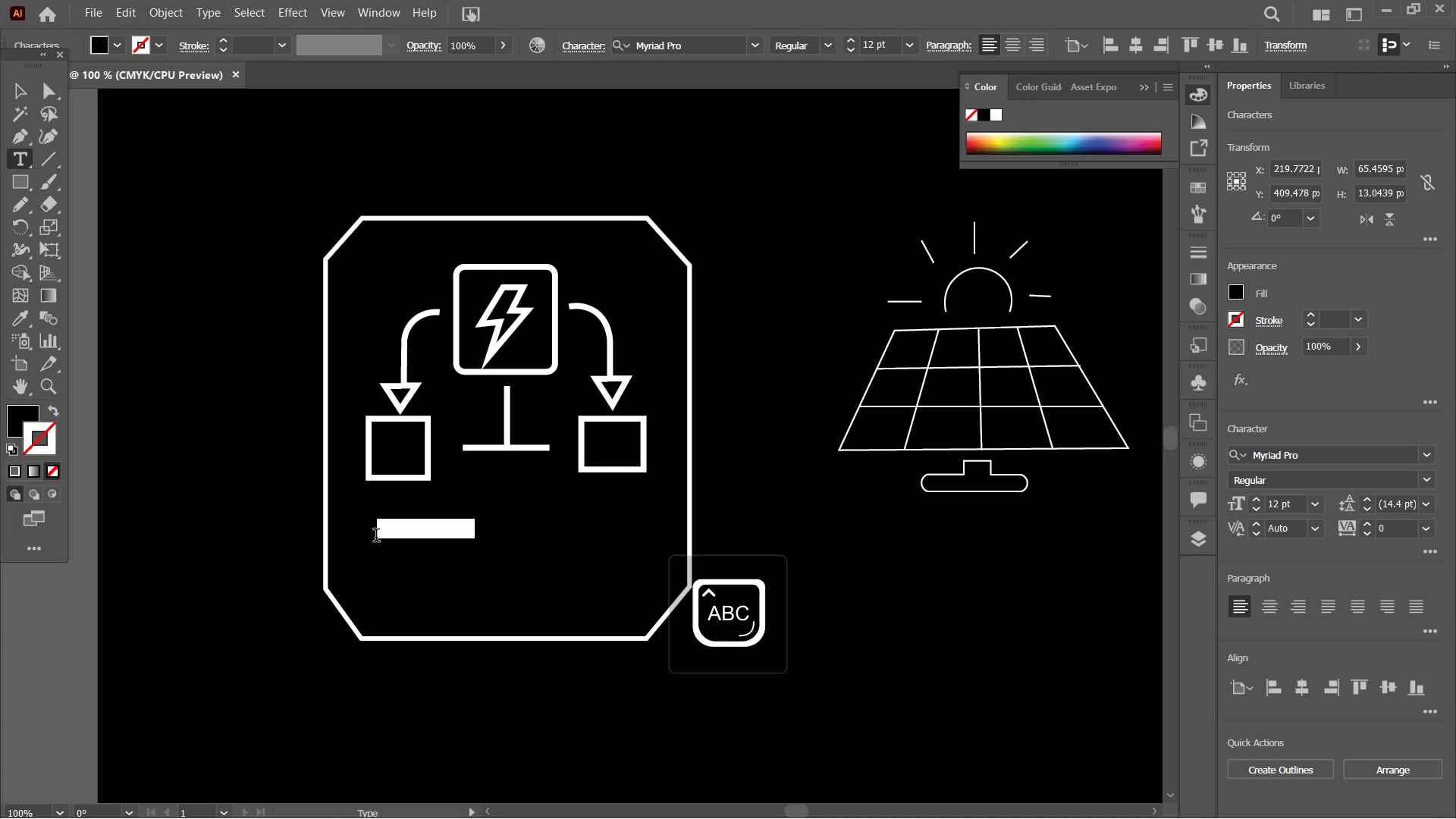 
key(O)
 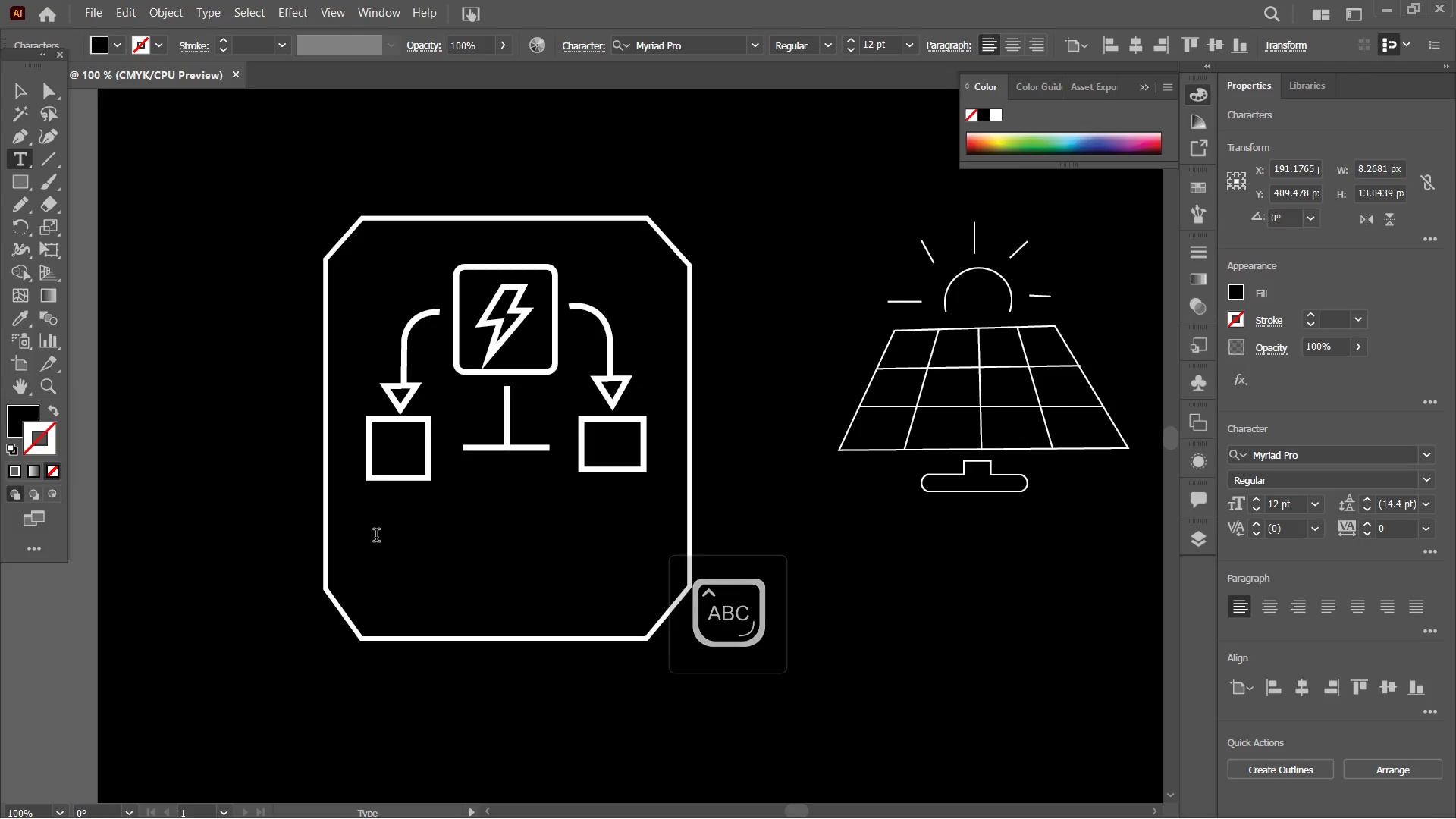 
key(Backspace)
type(POWER FLOW)
 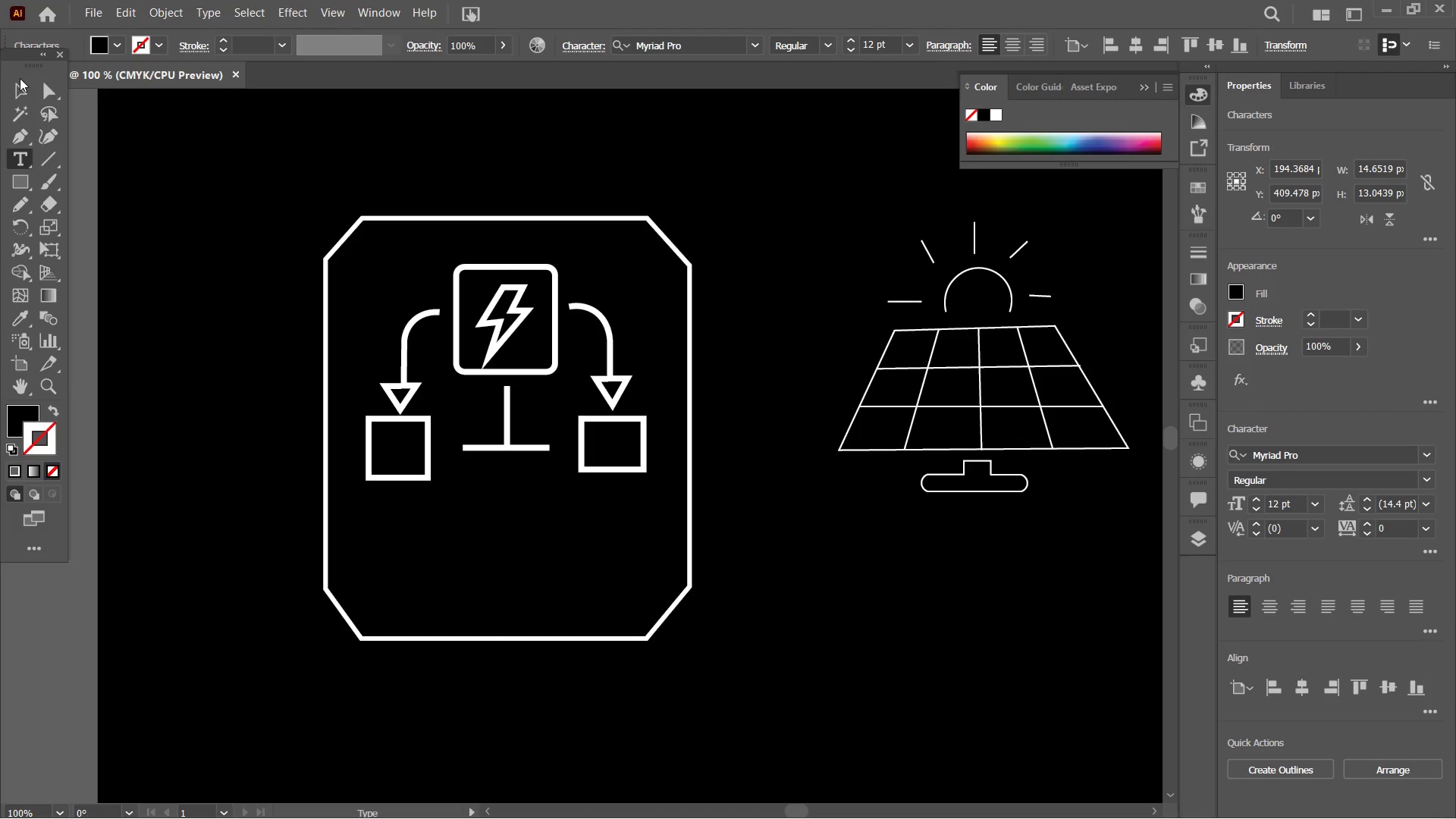 
left_click([14, 83])
 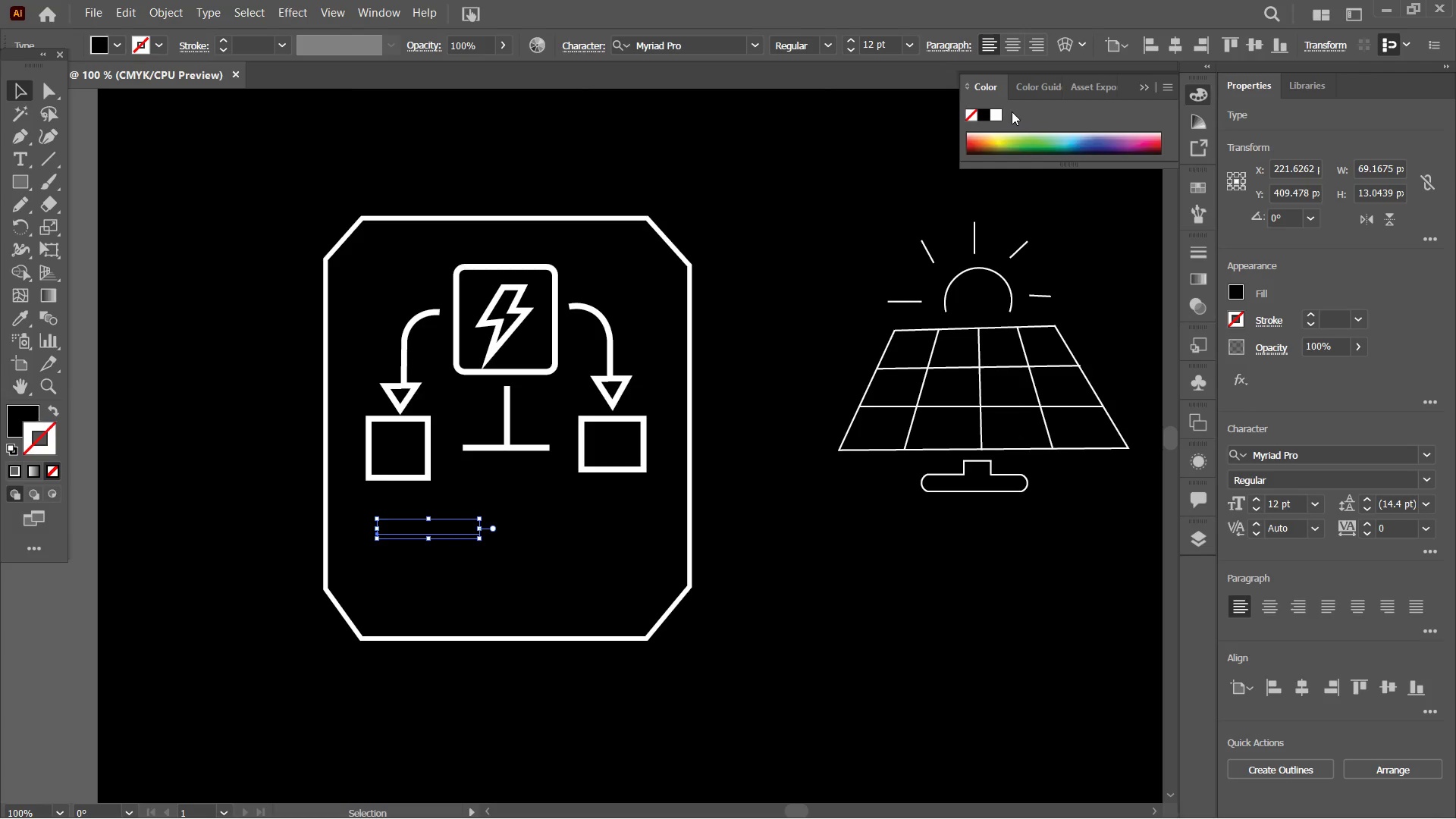 
left_click([996, 110])
 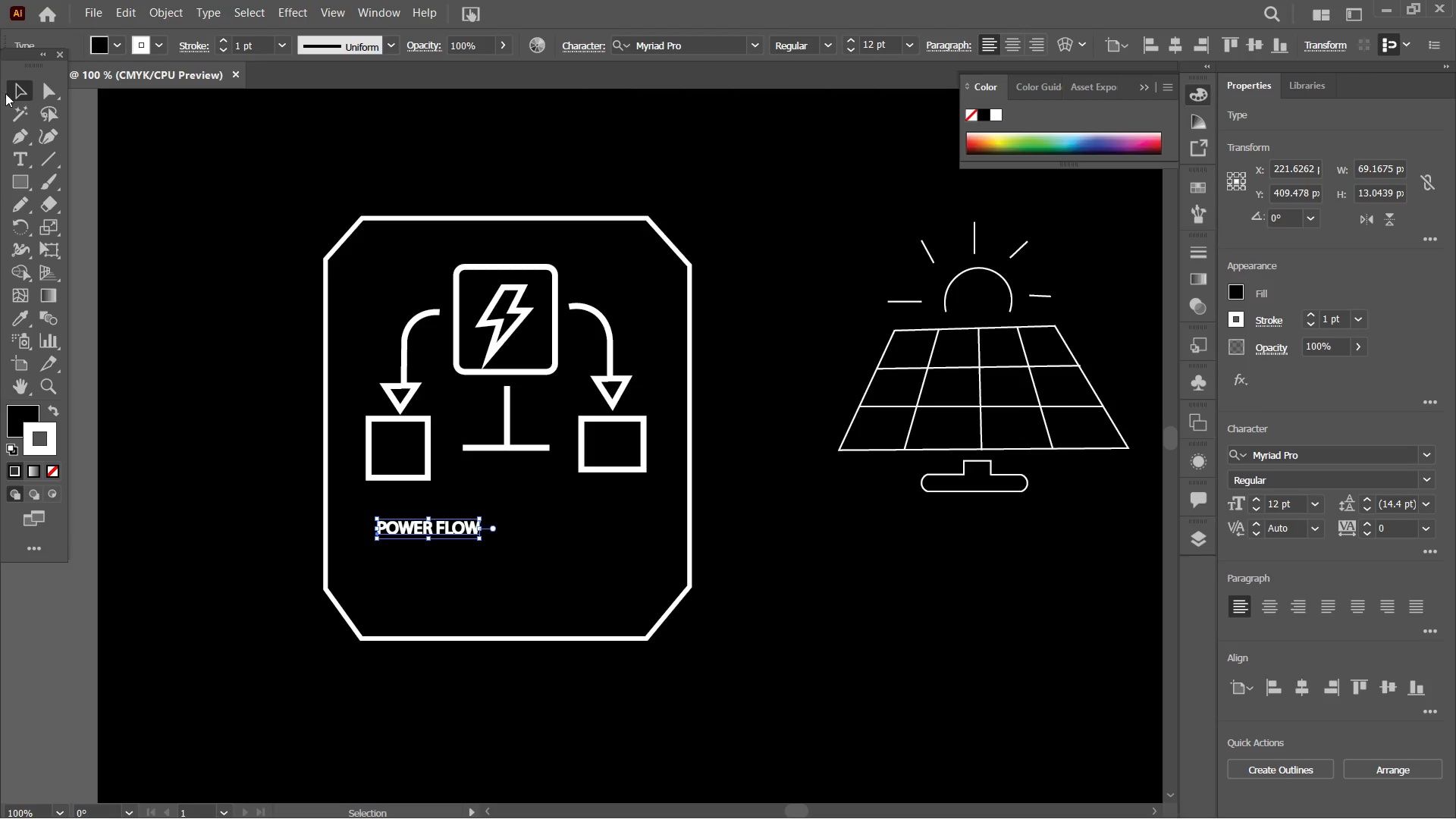 
left_click([19, 96])
 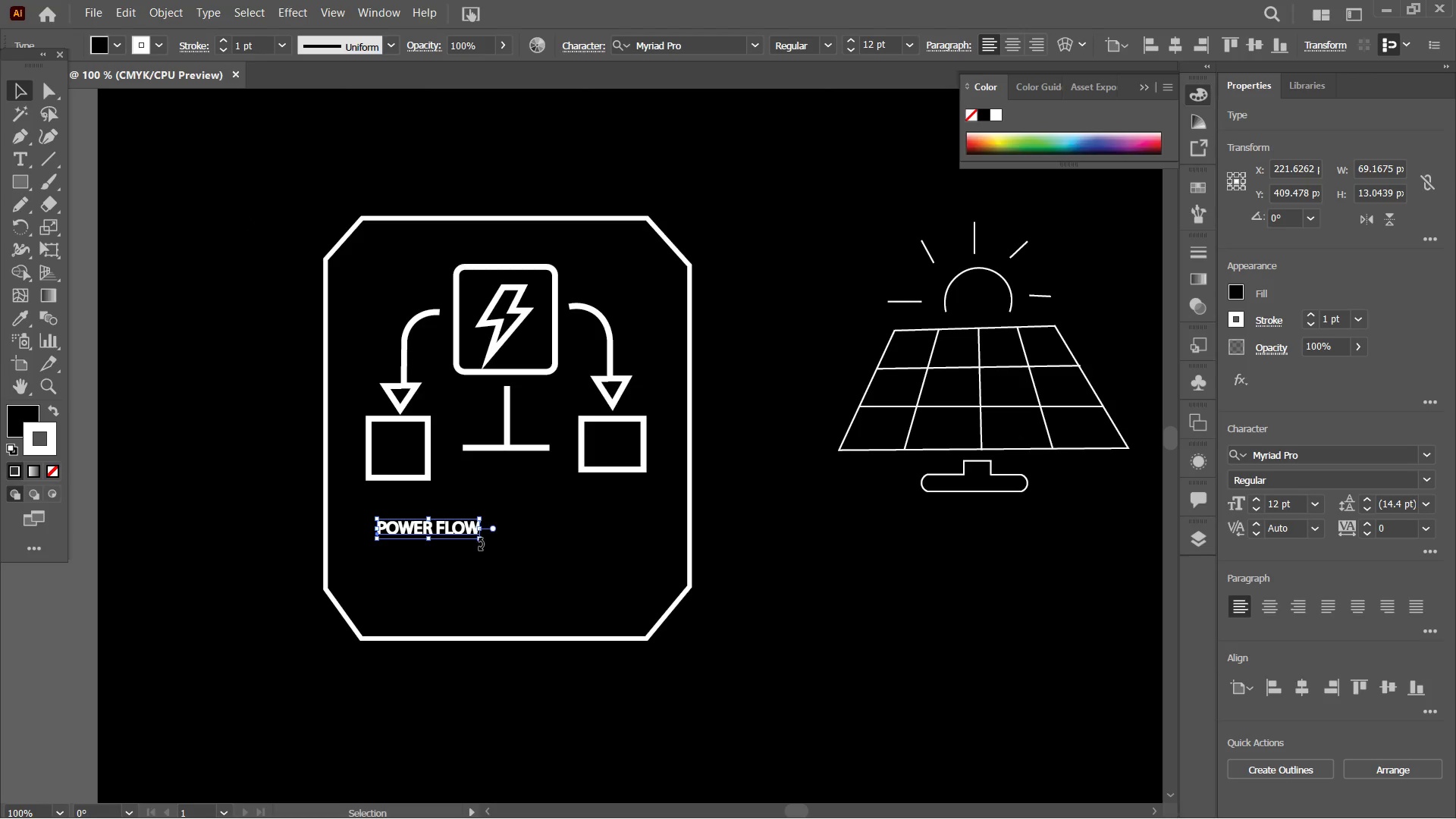 
left_click([480, 544])
 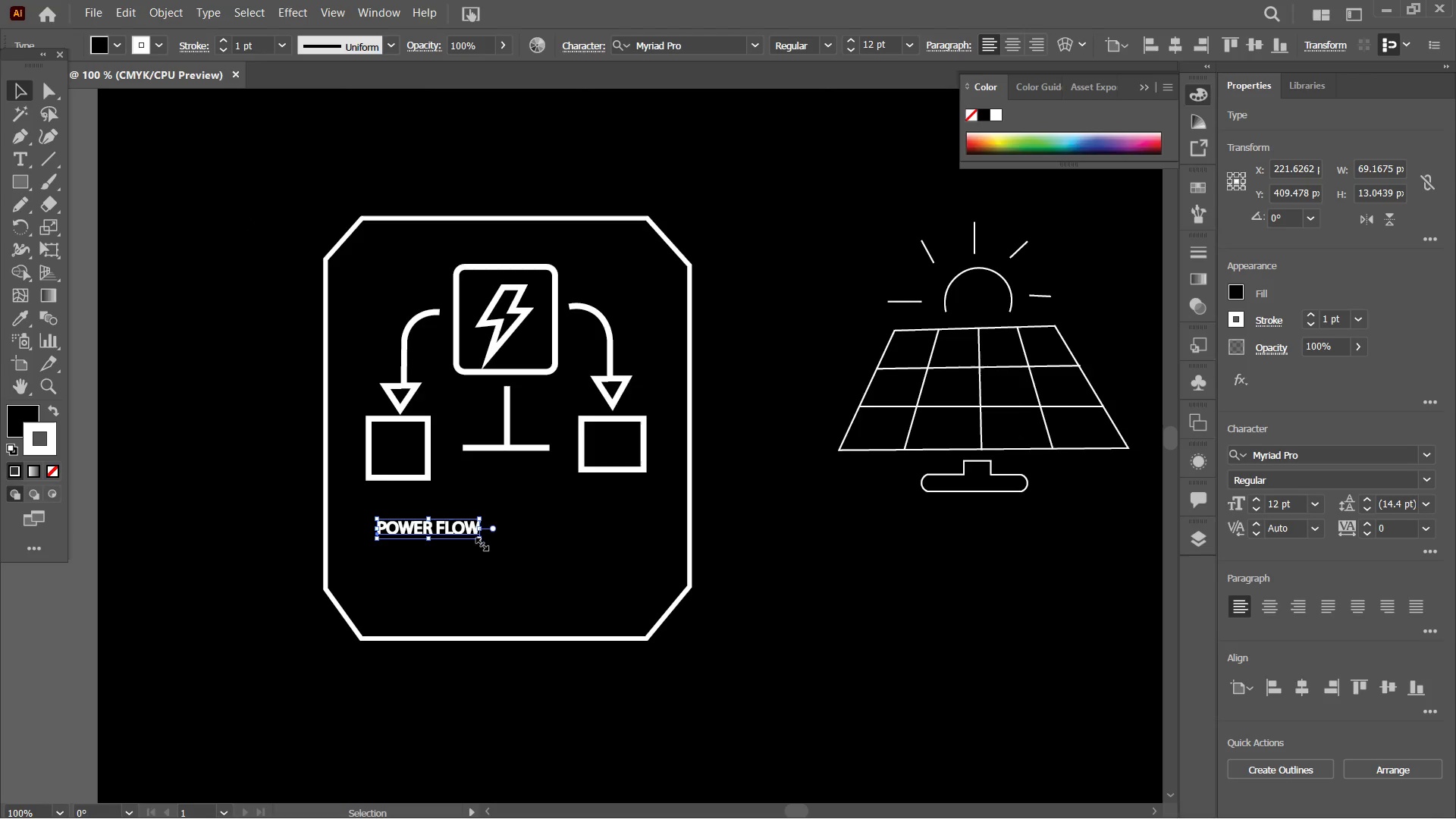 
left_click_drag(start_coordinate=[480, 542], to_coordinate=[630, 630])
 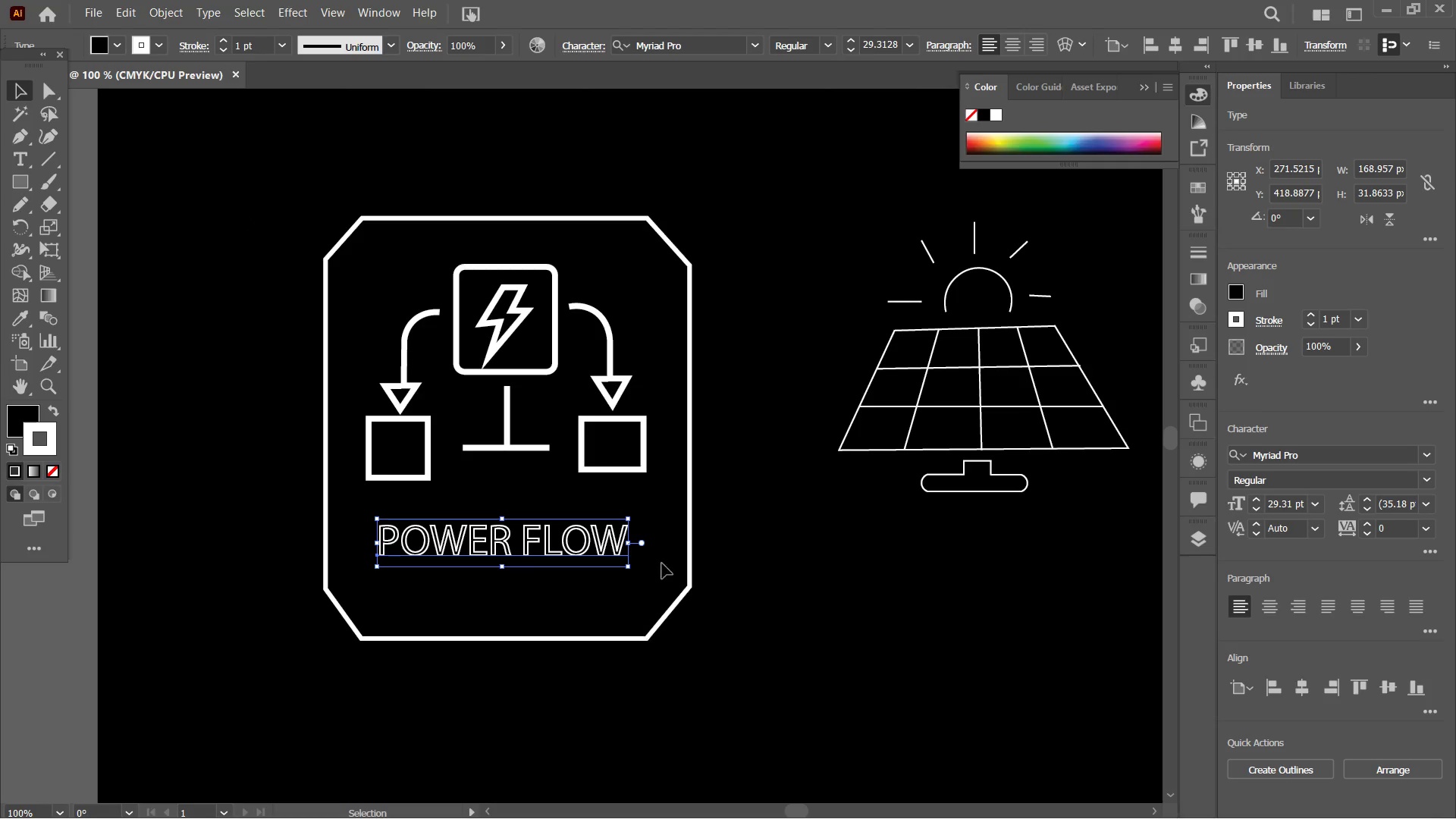 
hold_key(key=ShiftLeft, duration=1.03)
 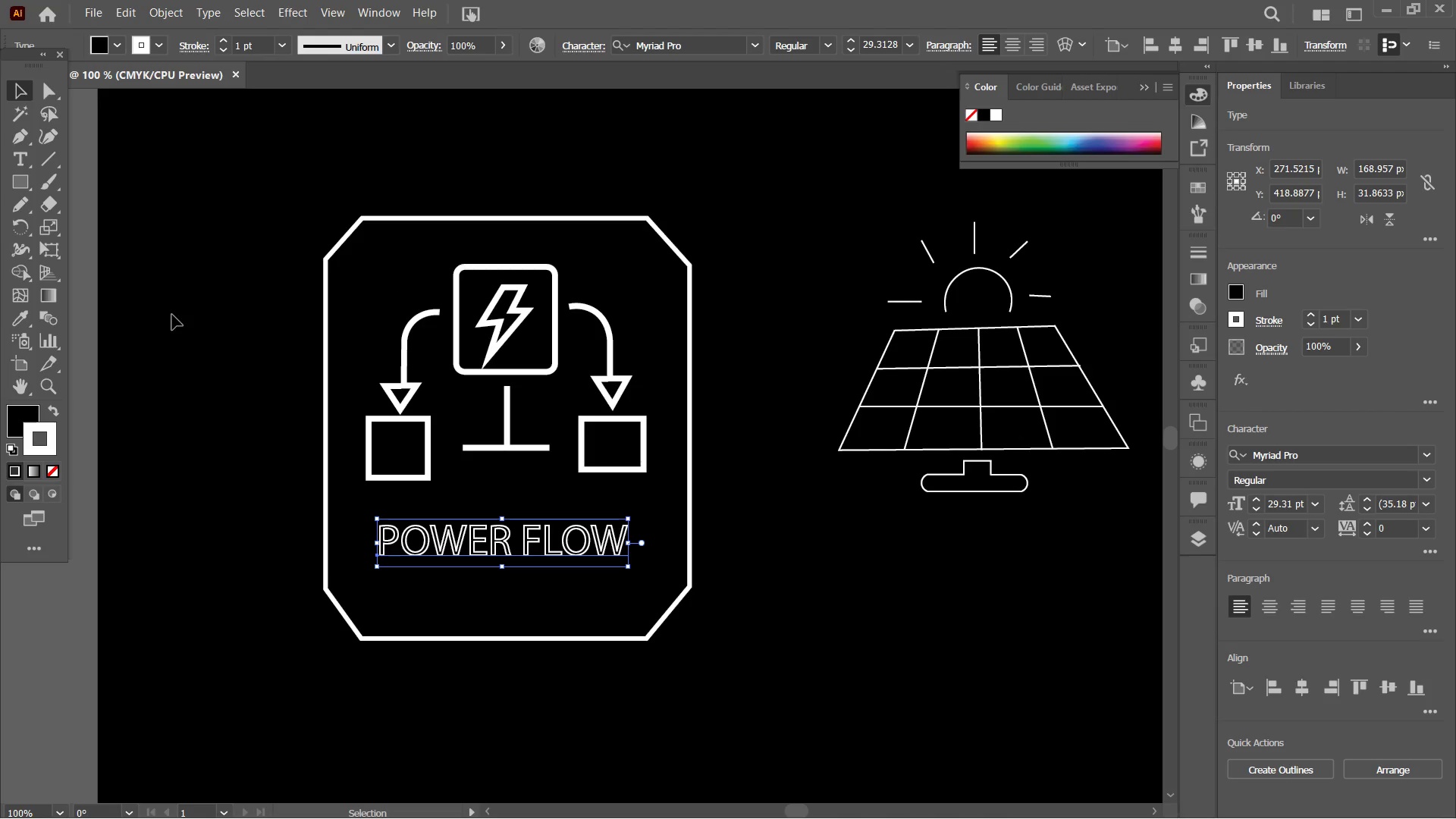 
left_click([24, 413])
 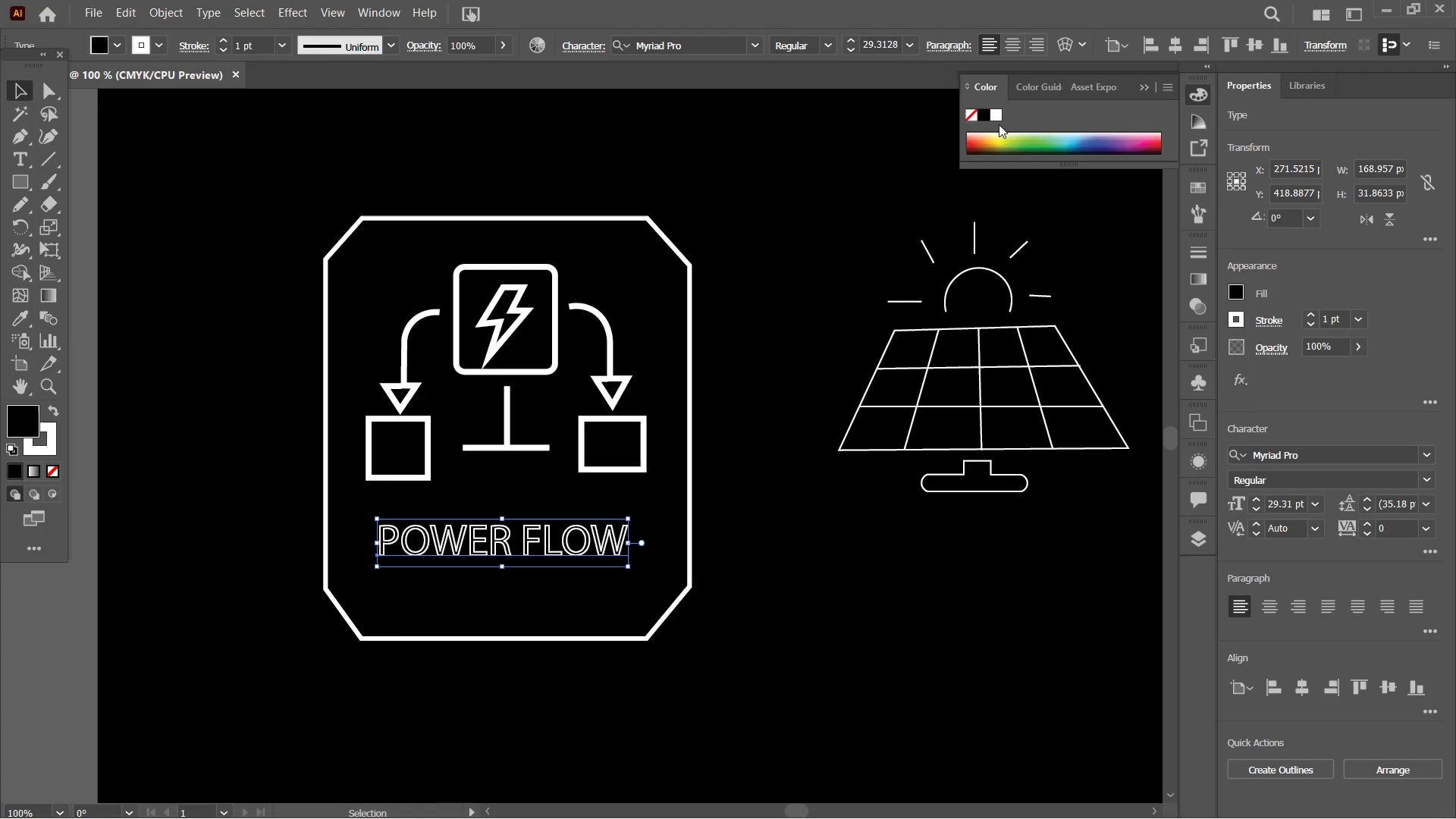 
left_click([996, 115])
 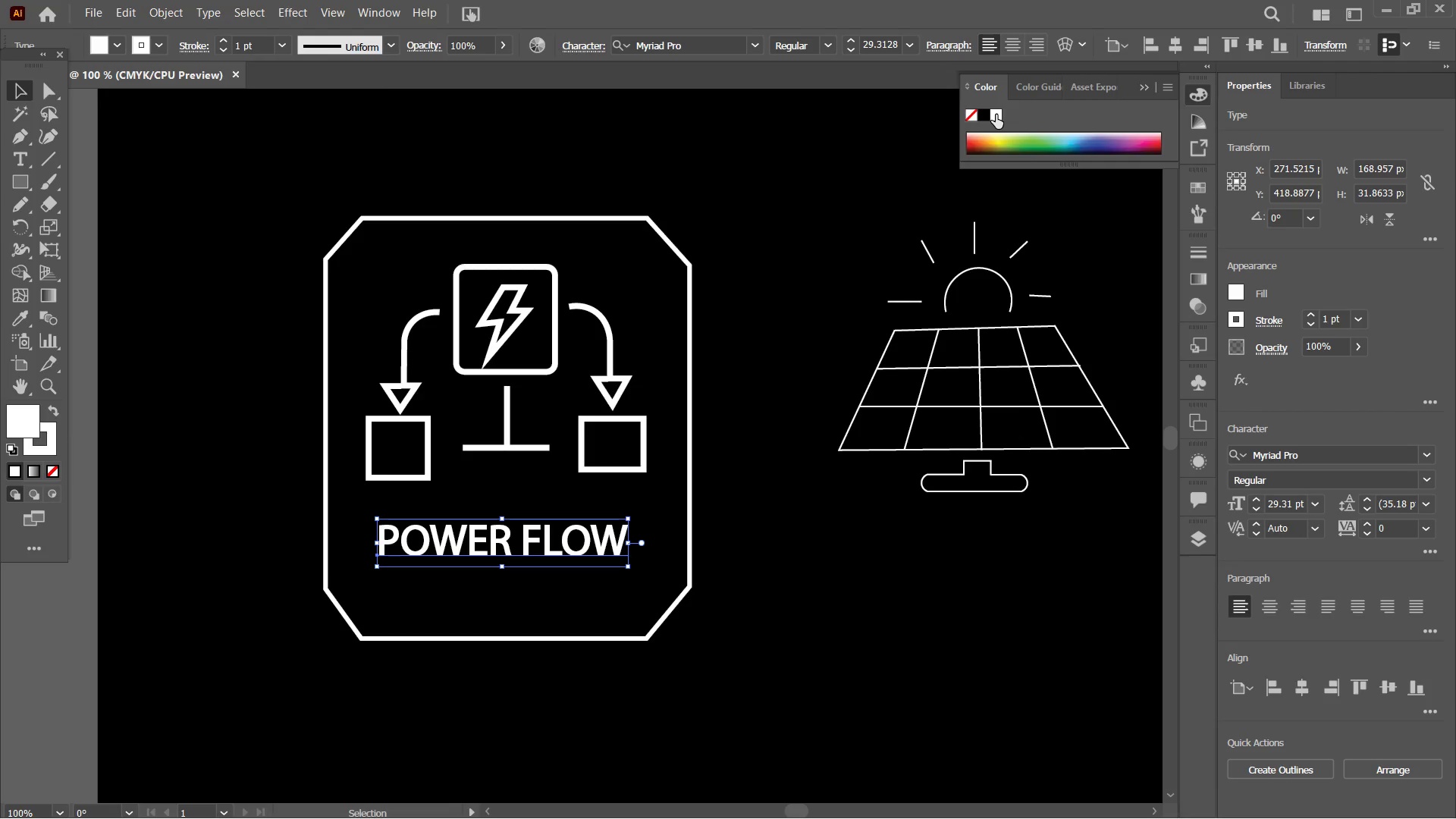 
wait(24.31)
 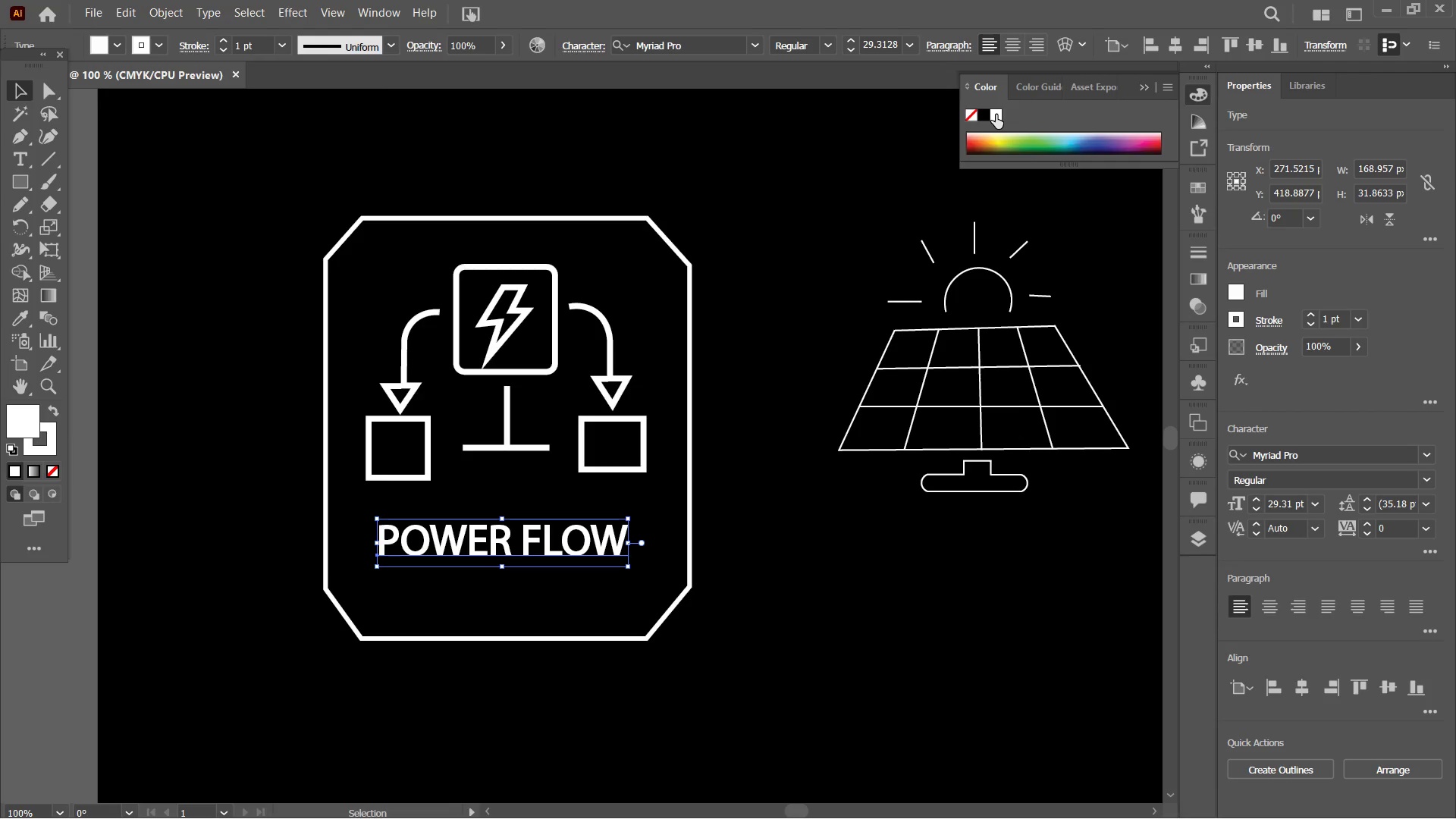 
left_click([757, 43])
 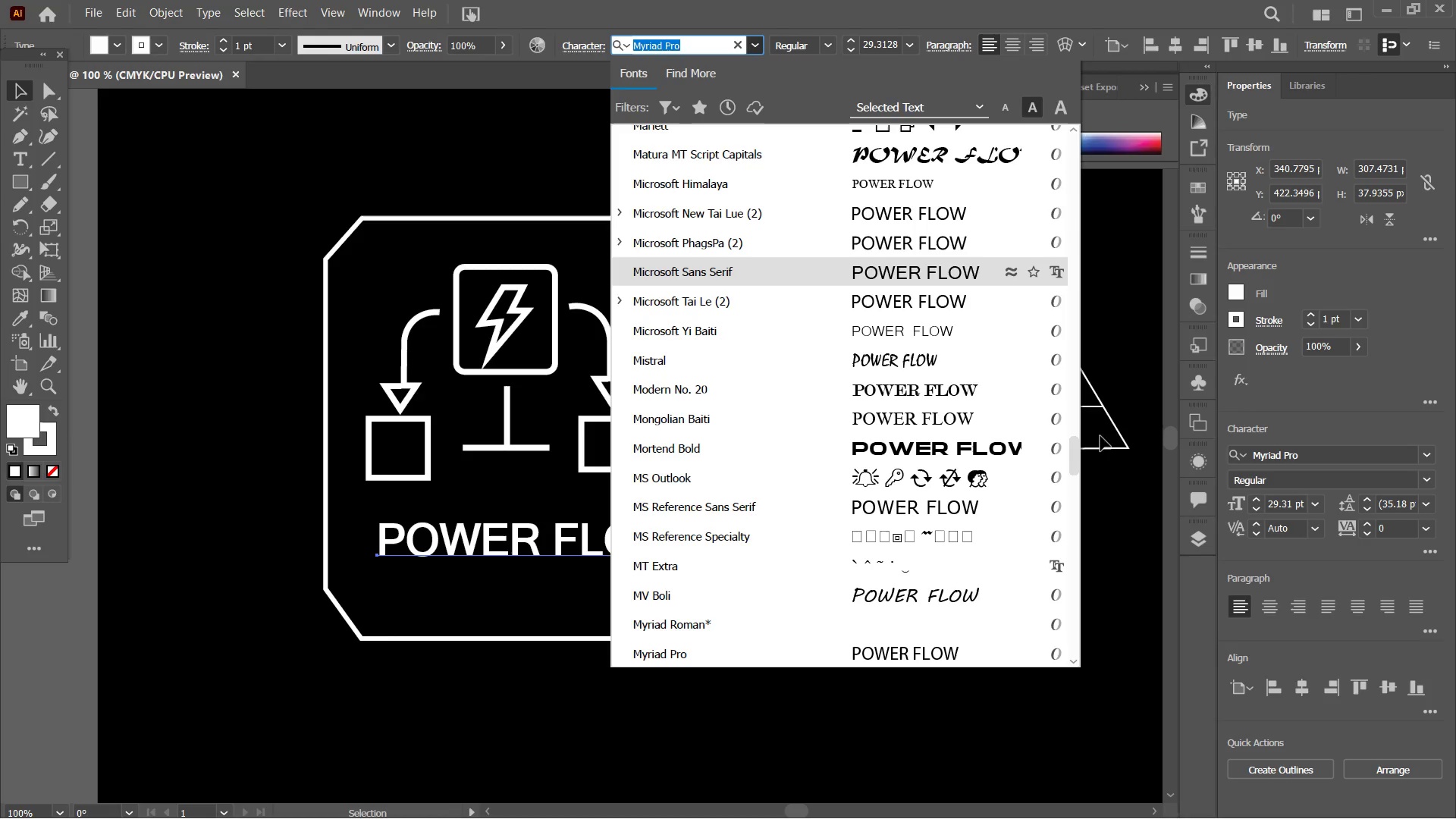 
left_click_drag(start_coordinate=[1081, 453], to_coordinate=[1072, 395])
 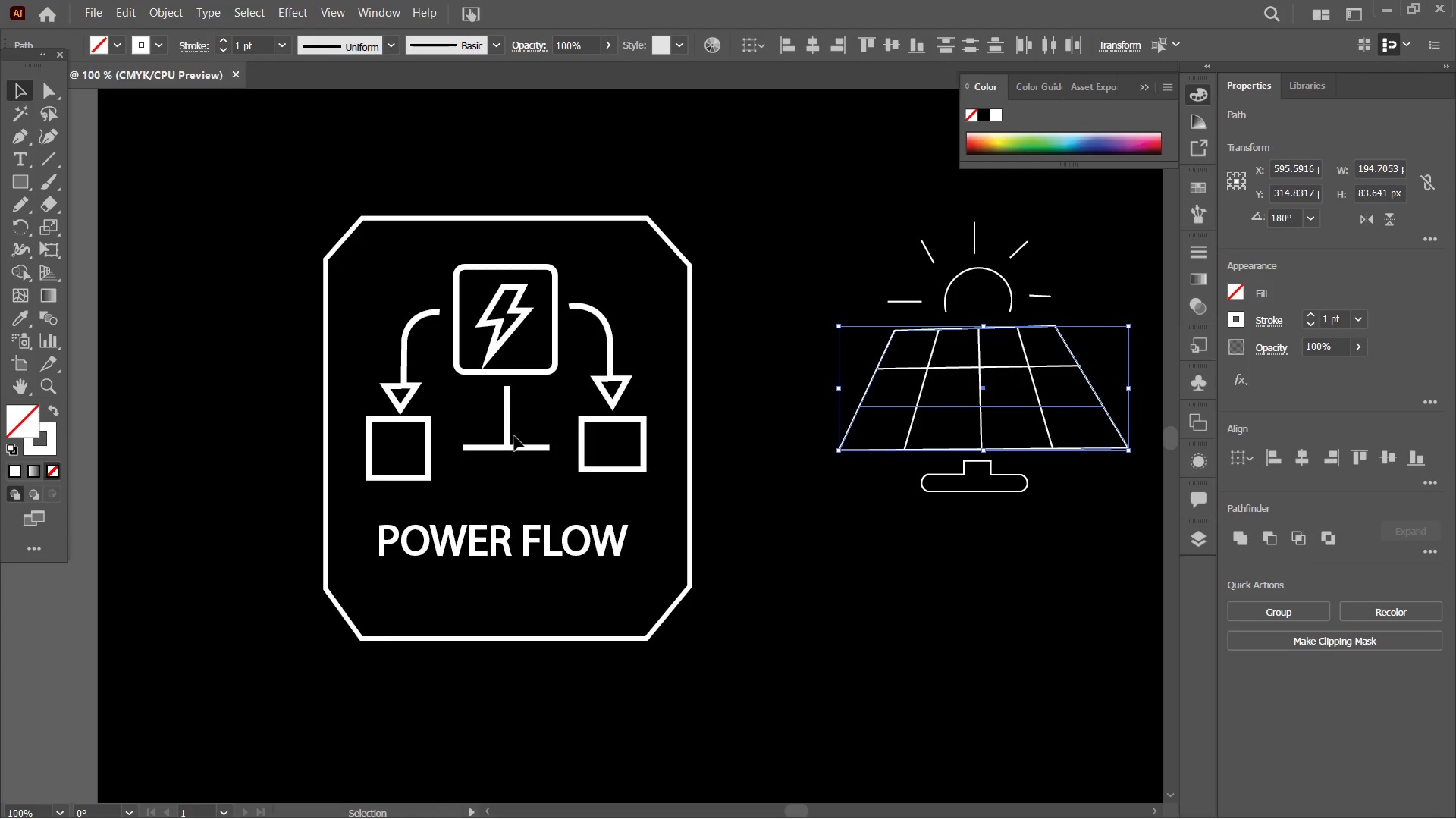 
left_click([525, 528])
 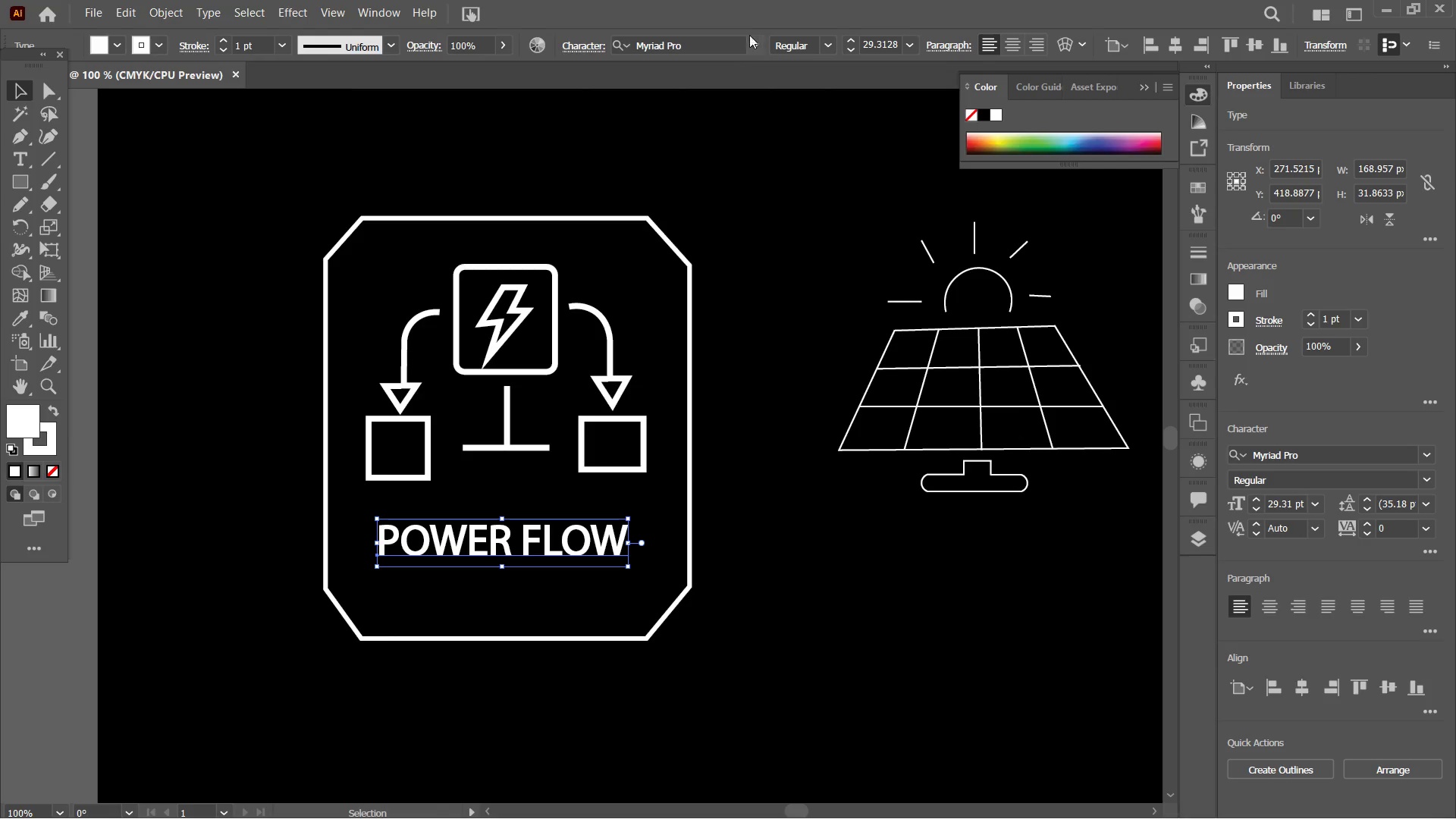 
left_click([755, 39])
 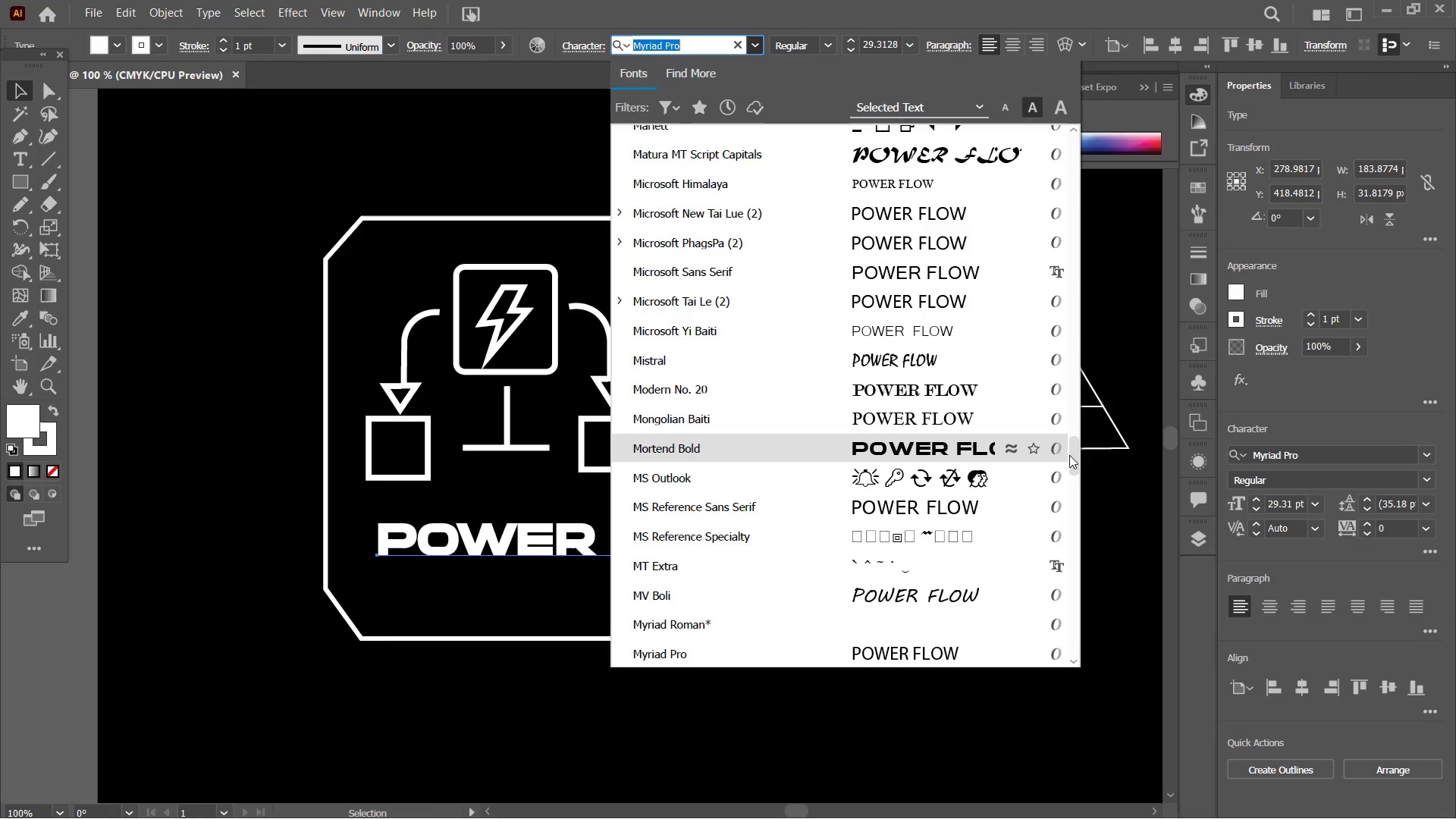 
left_click_drag(start_coordinate=[1071, 458], to_coordinate=[1058, 130])
 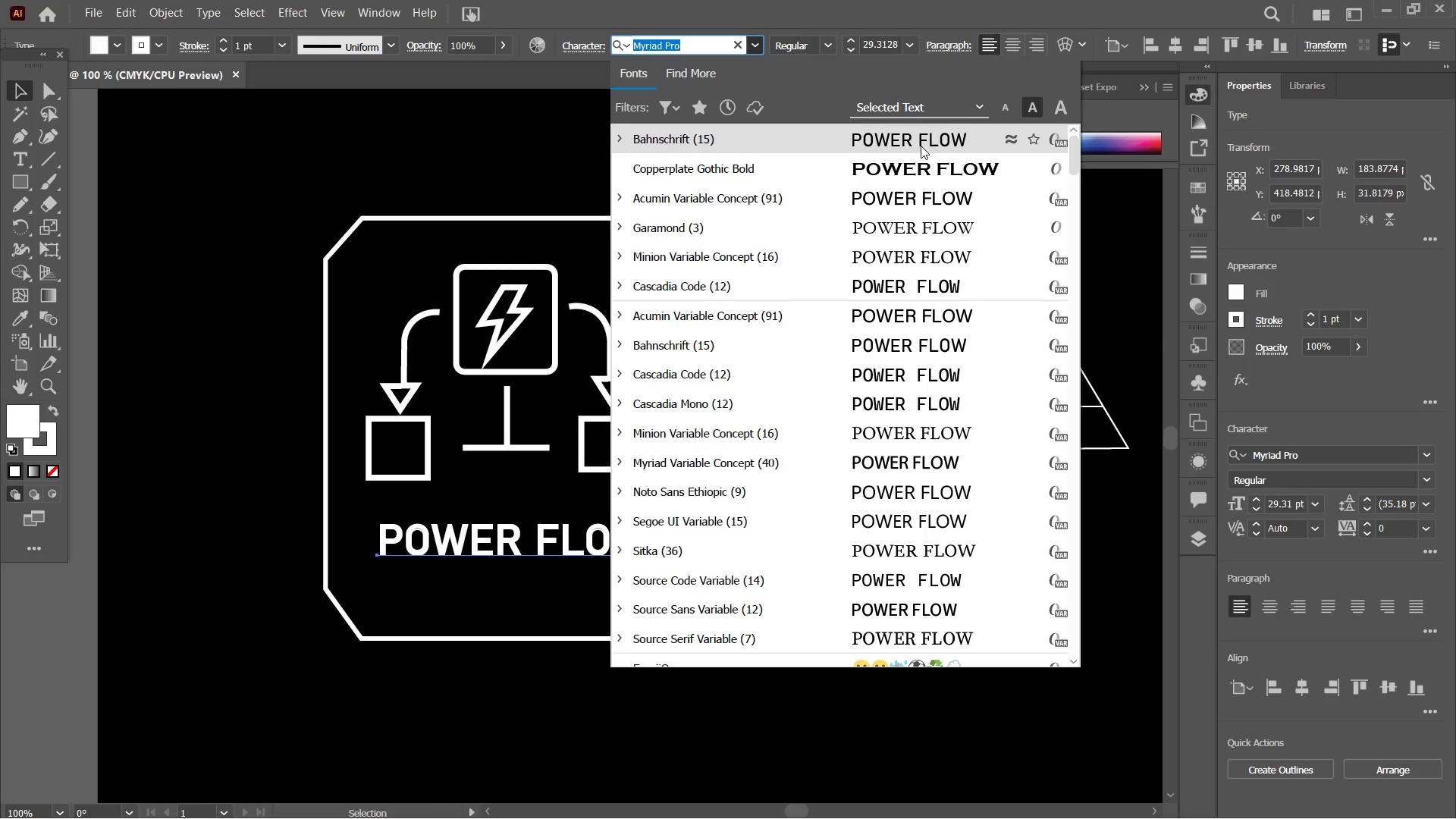 
left_click([914, 146])
 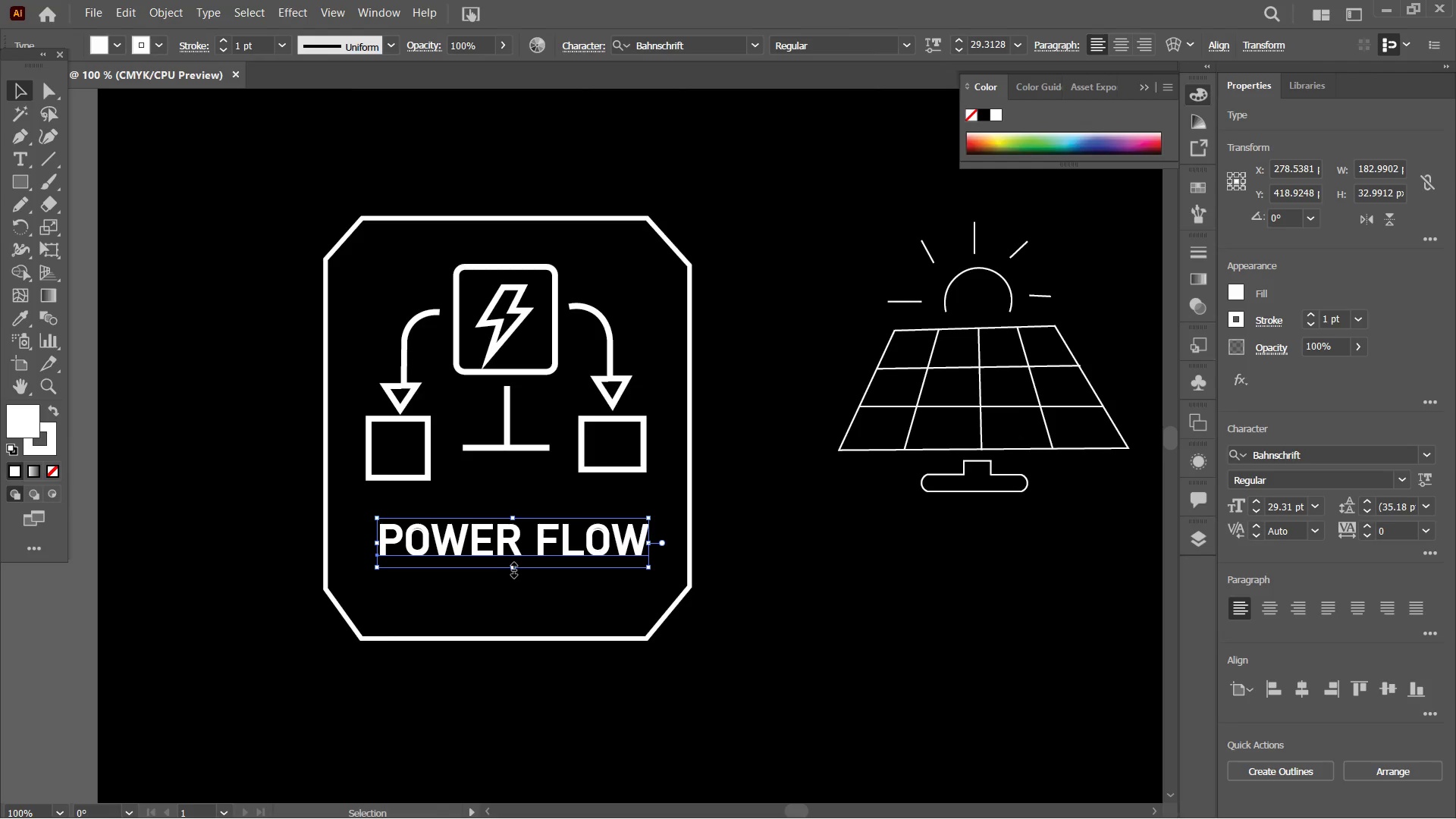 
left_click_drag(start_coordinate=[511, 568], to_coordinate=[510, 578])
 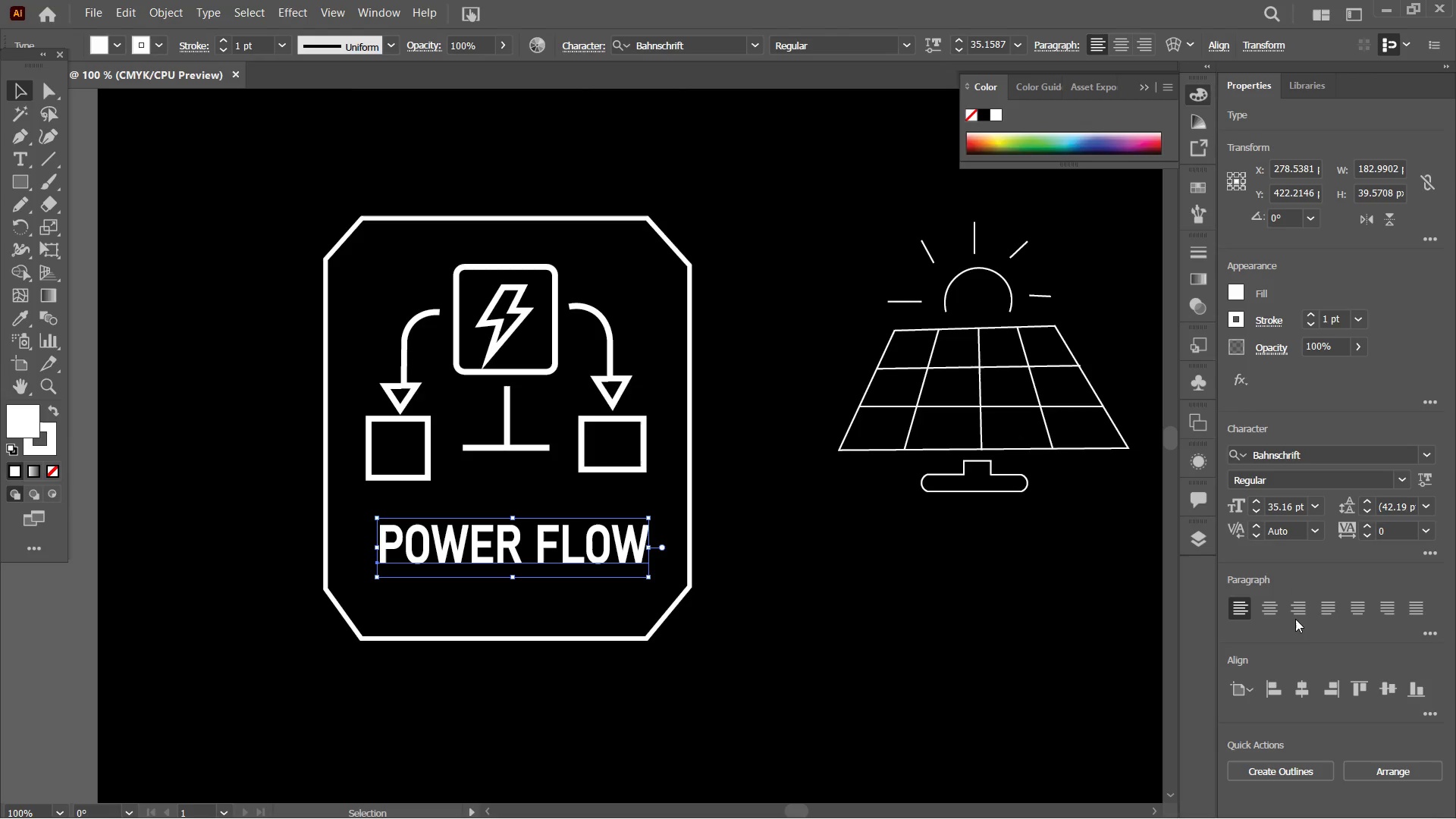 
left_click([1301, 679])
 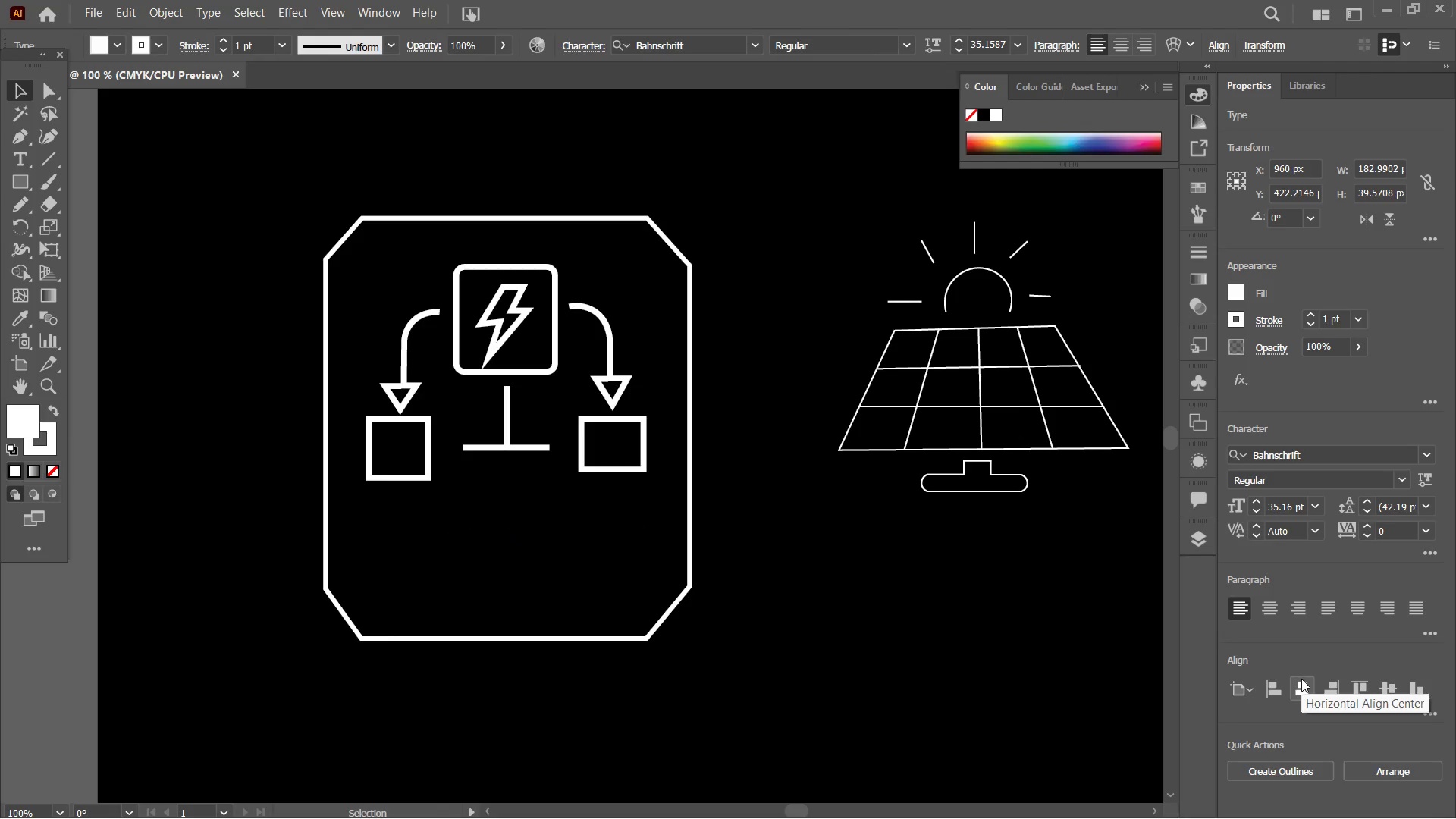 
key(Control+Z)
 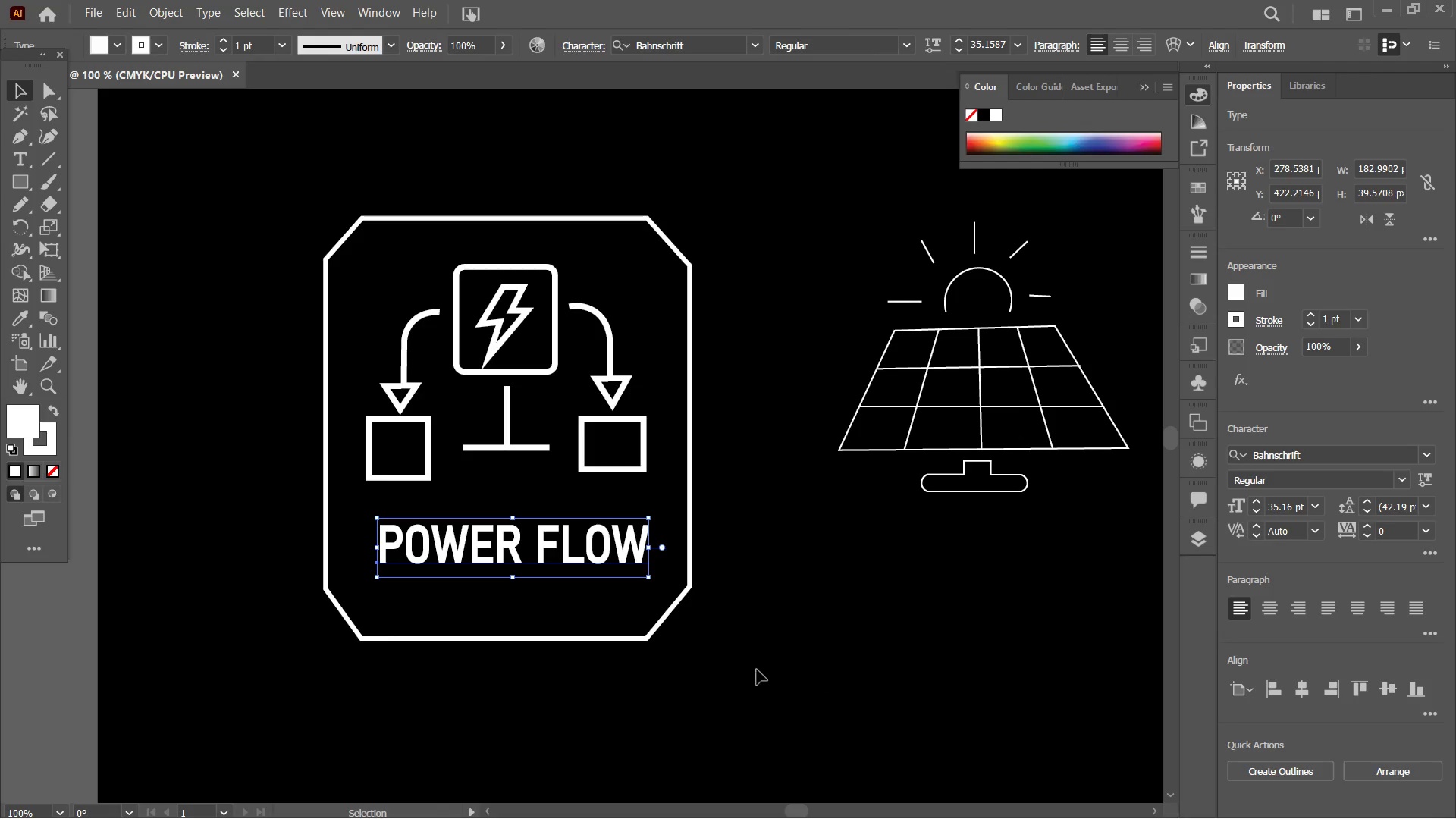 
hold_key(key=ShiftLeft, duration=1.12)
left_click([609, 639])
 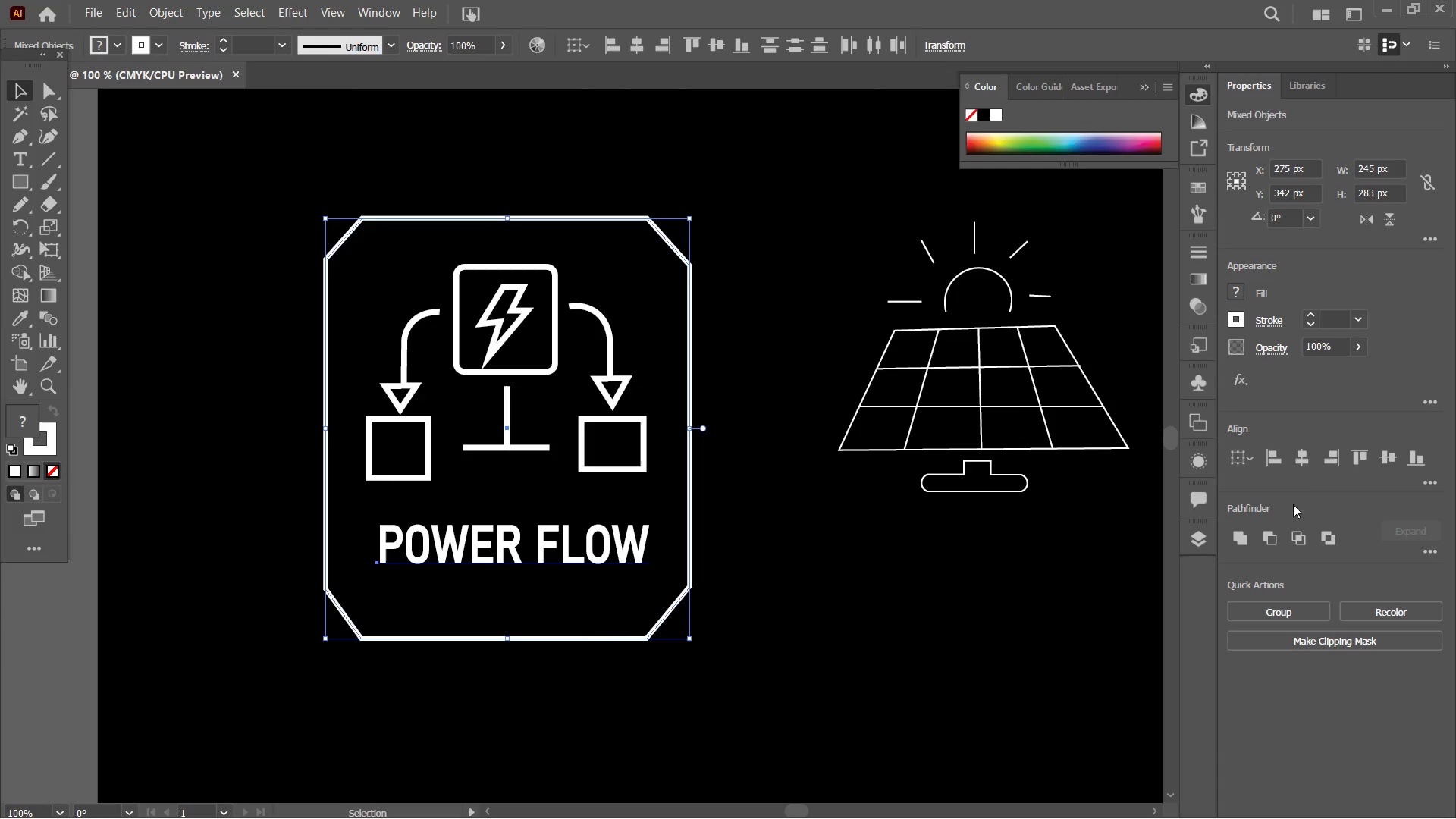 
left_click([1302, 459])
 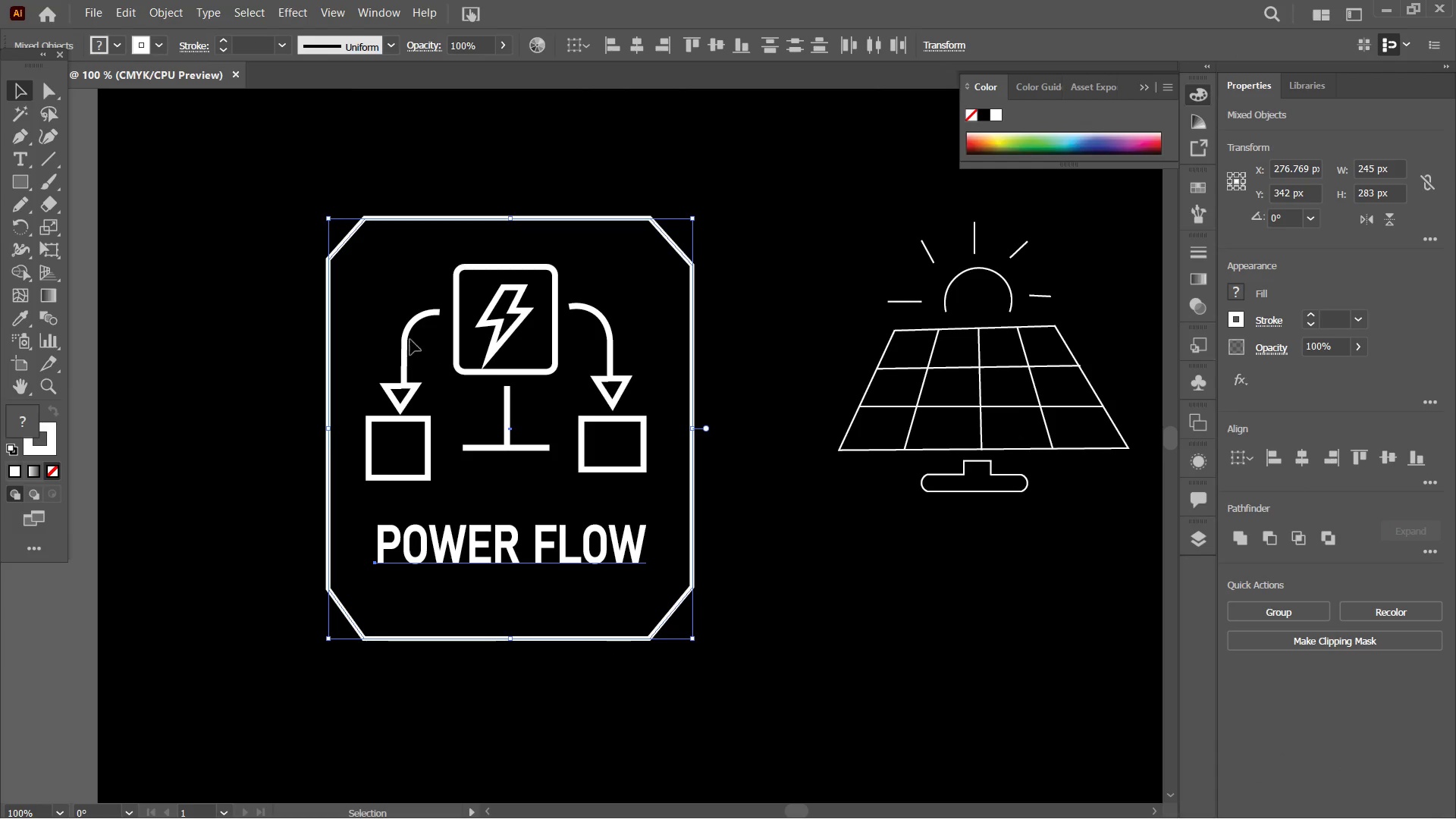 
left_click_drag(start_coordinate=[384, 287], to_coordinate=[616, 466])
 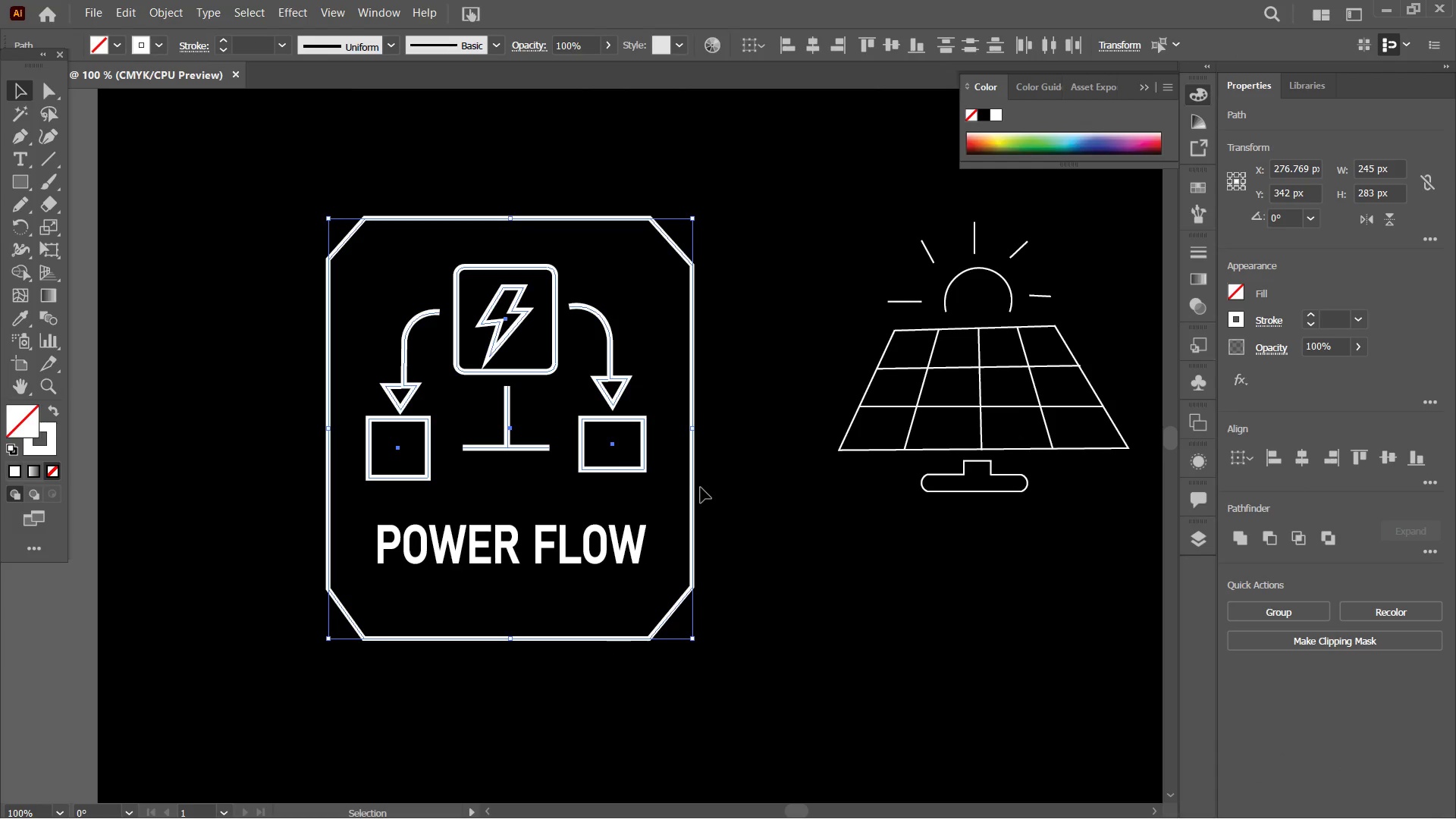 
hold_key(key=ShiftLeft, duration=1.88)
left_click([695, 497])
 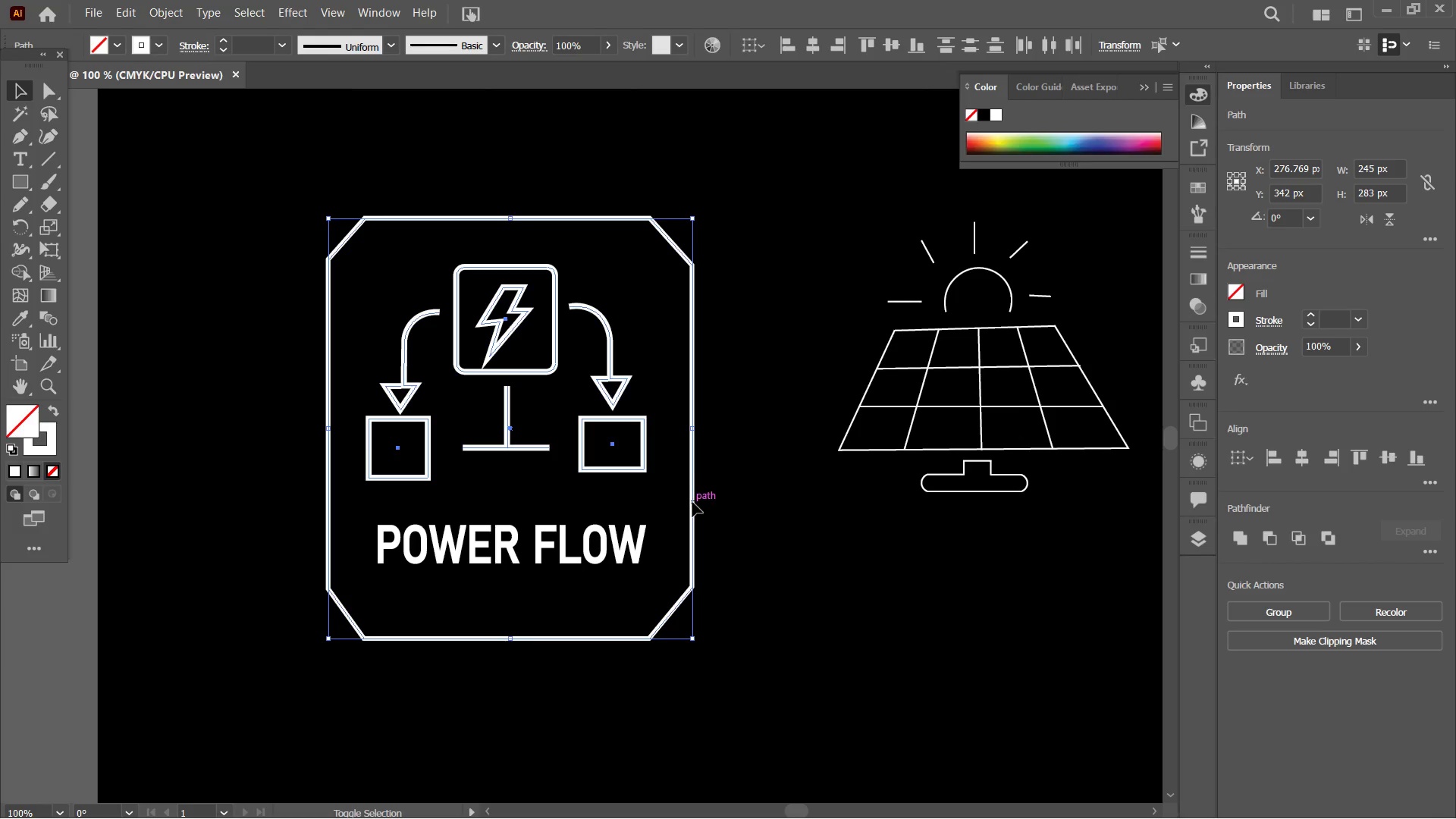 
left_click([692, 504])
 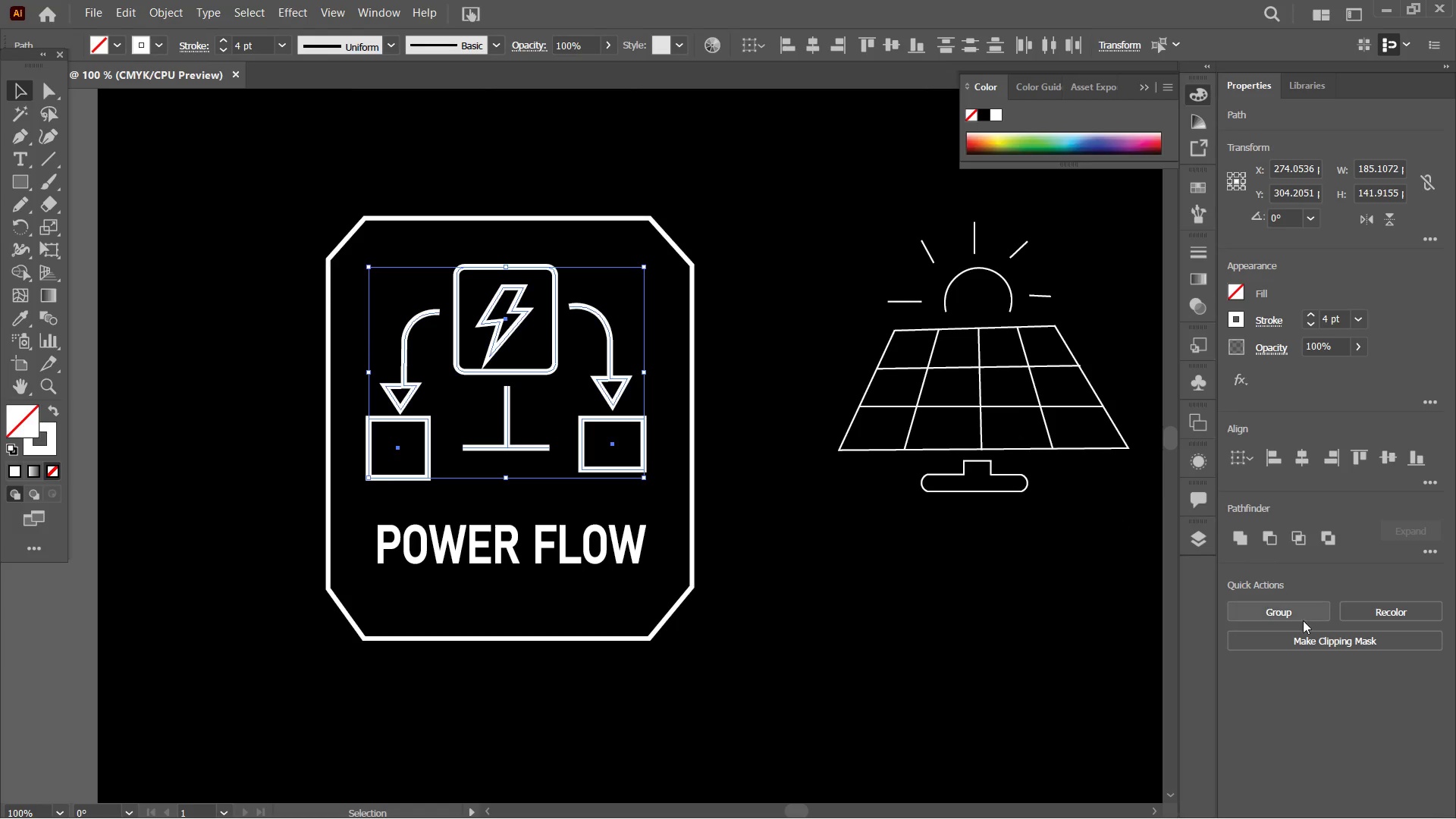 
left_click([1296, 613])
 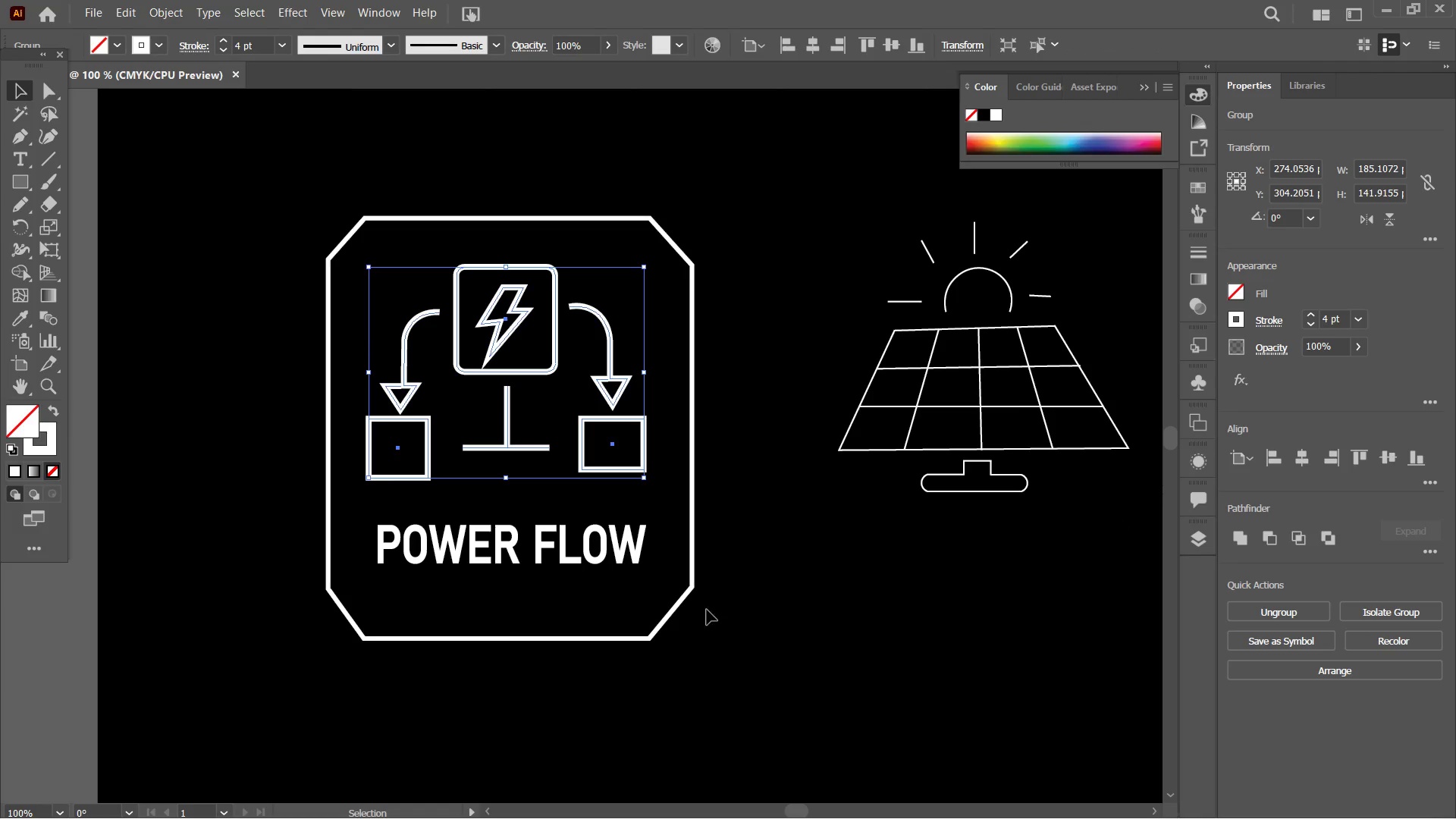 
hold_key(key=ShiftLeft, duration=1.72)
left_click([599, 557])
 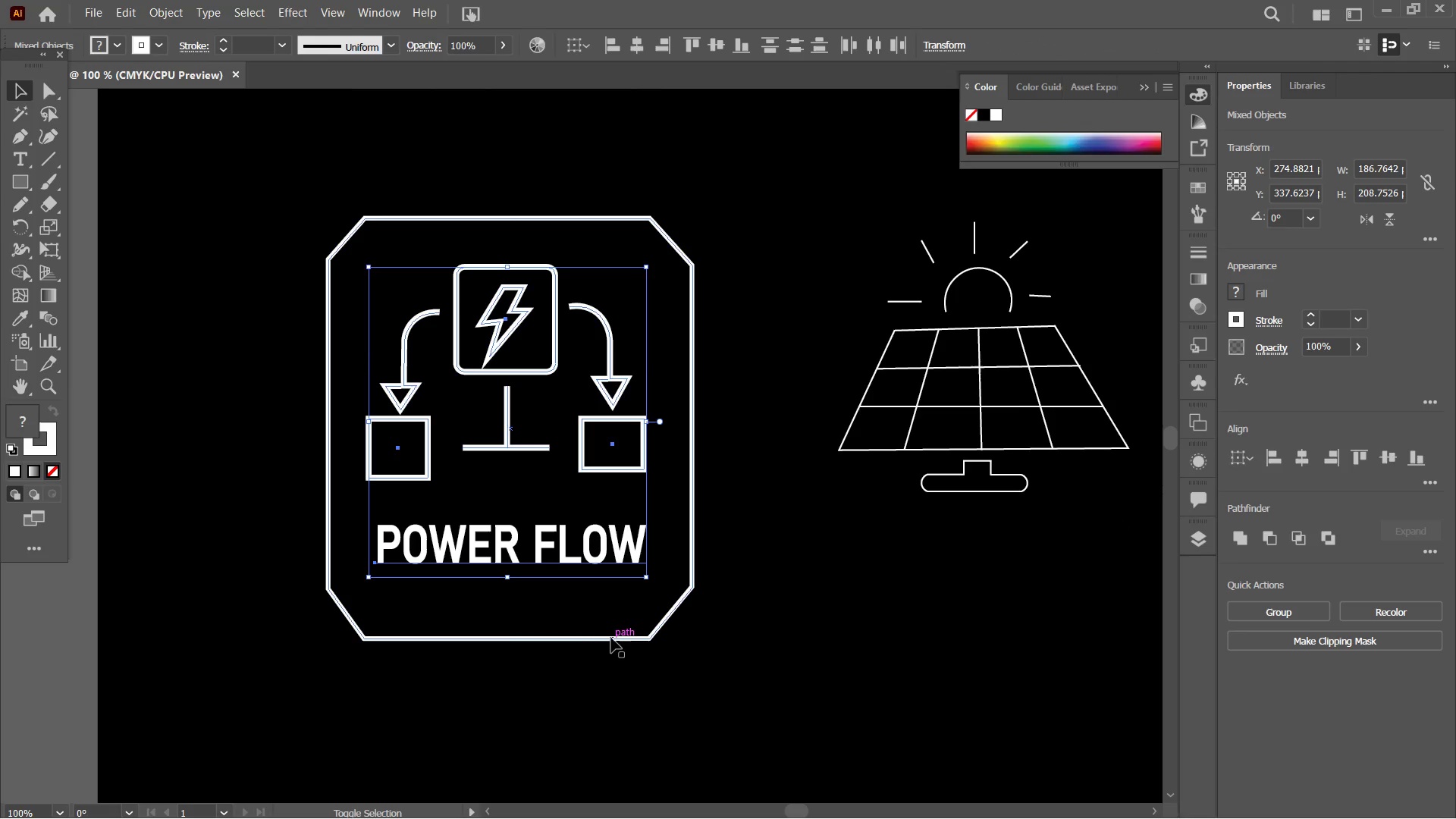 
left_click([611, 638])
 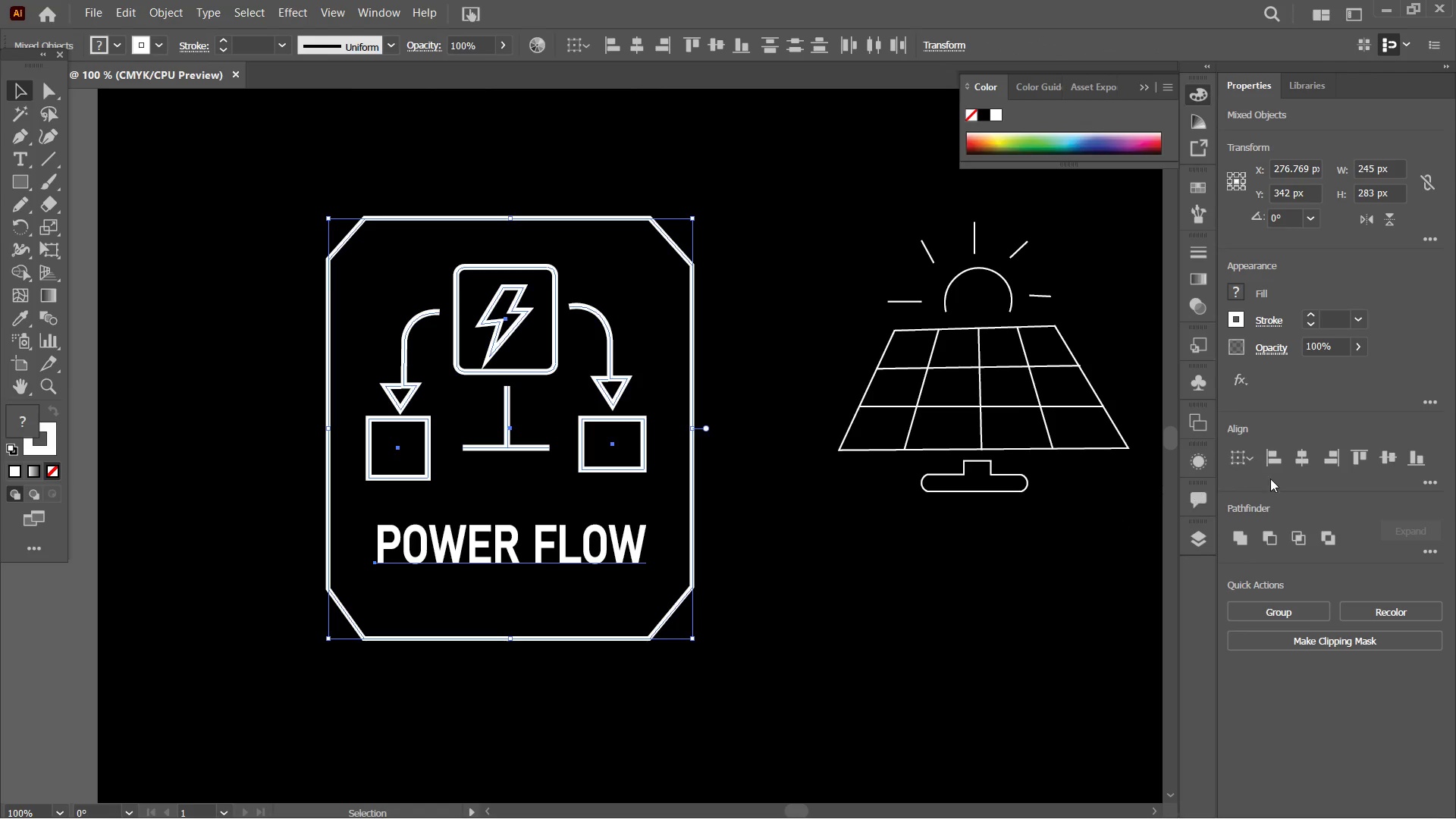 
left_click([1307, 465])
 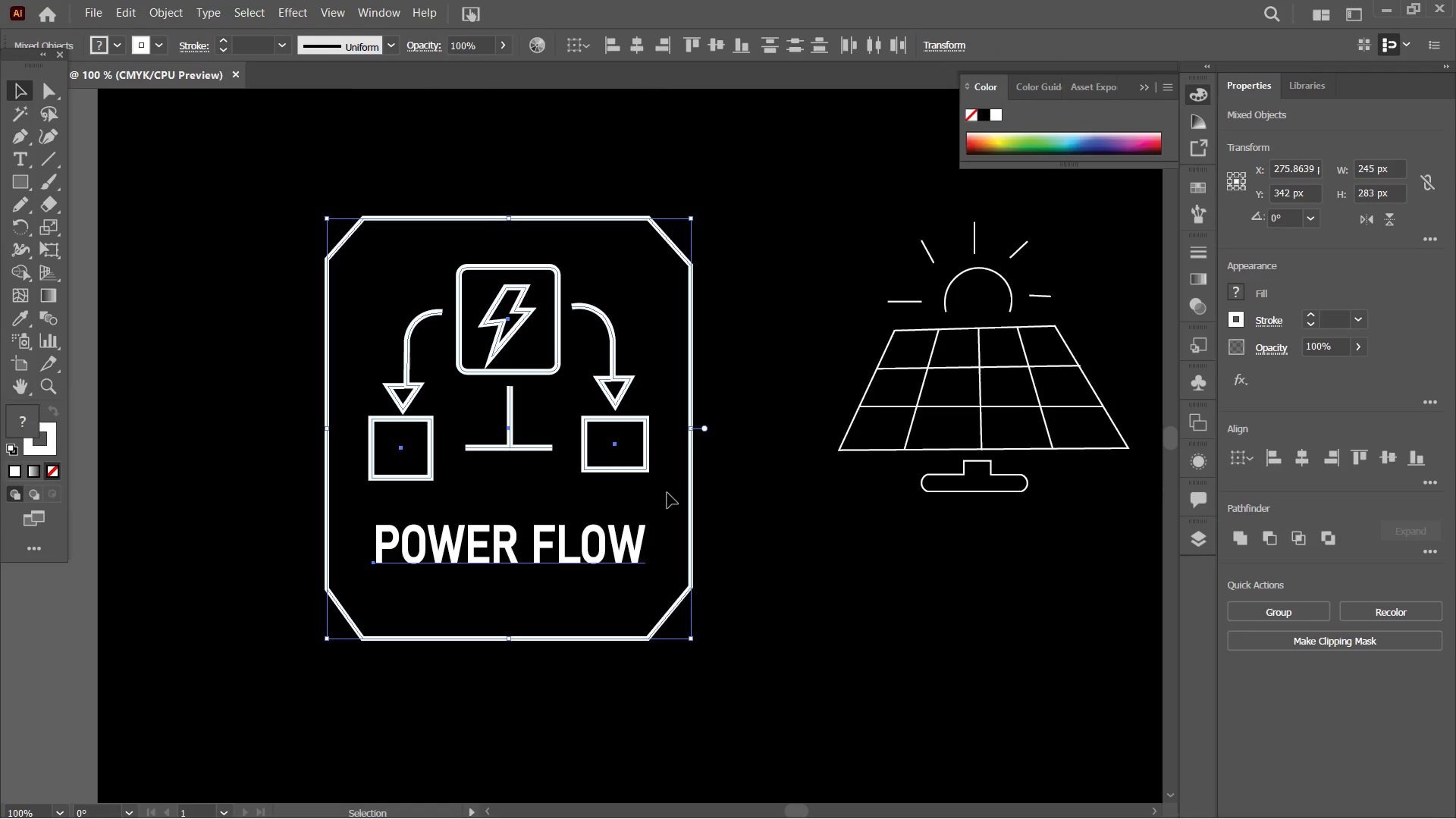 
left_click([743, 544])
 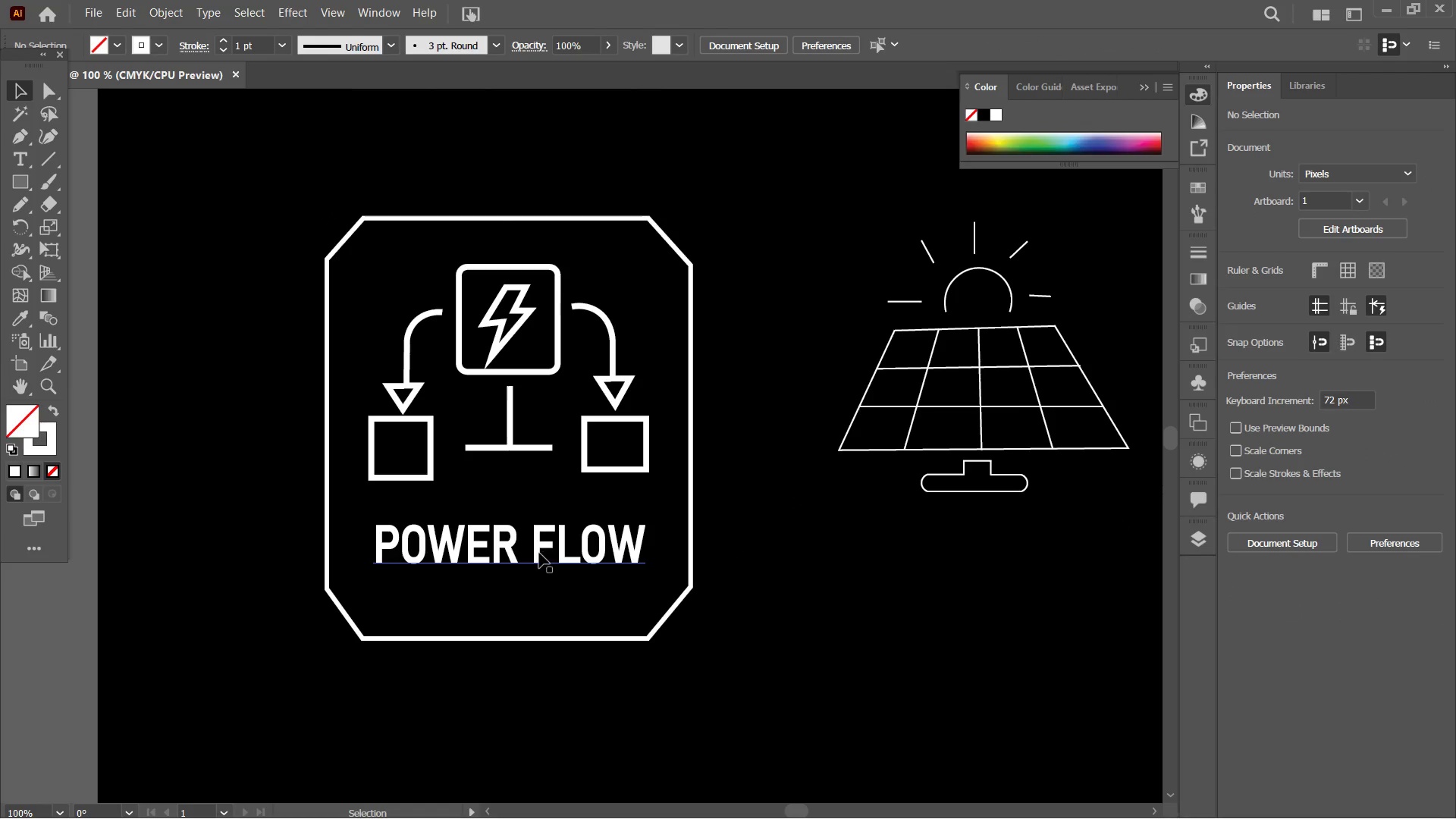 
double_click([538, 553])
 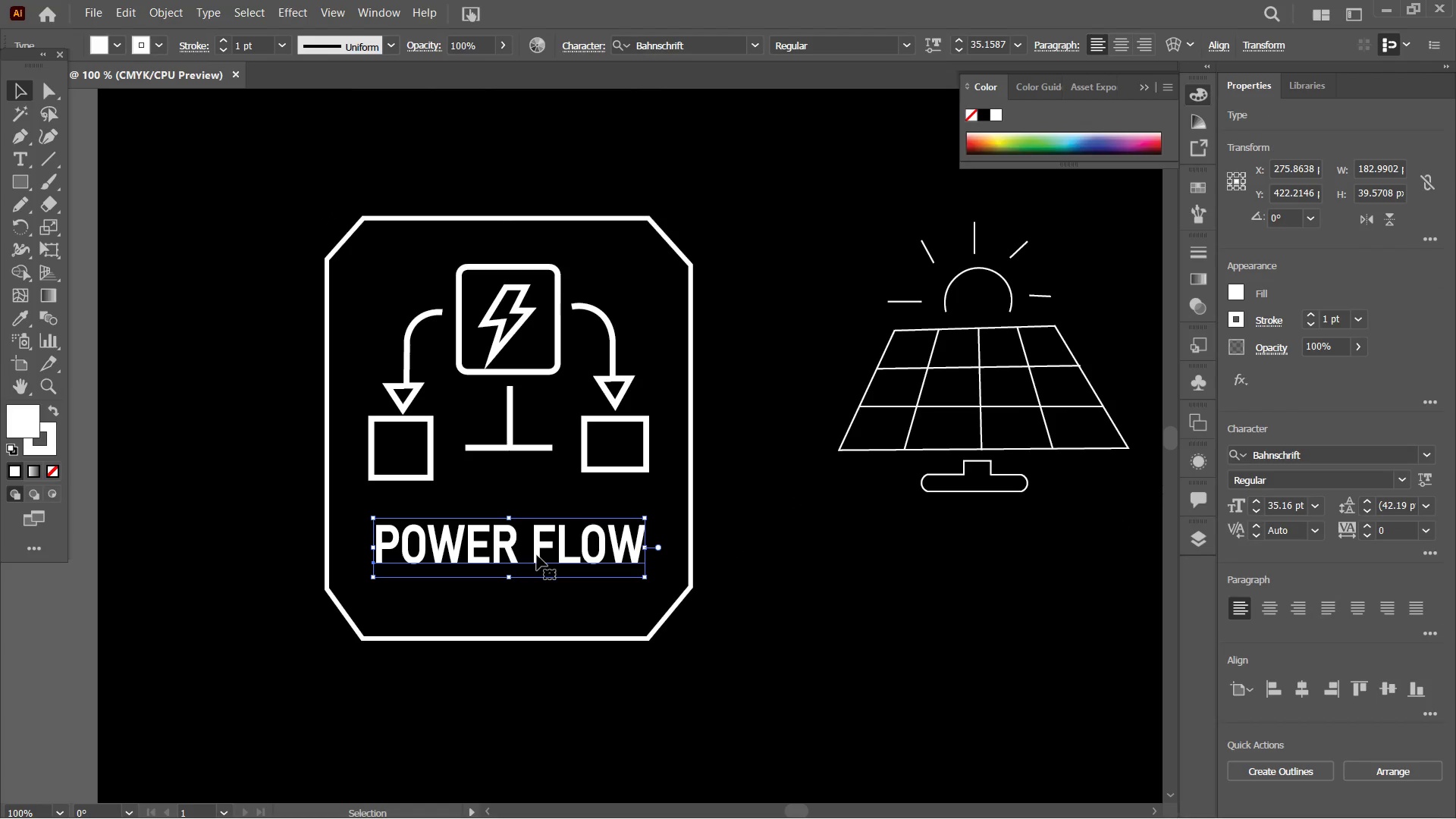 
left_click_drag(start_coordinate=[537, 555], to_coordinate=[538, 583])
 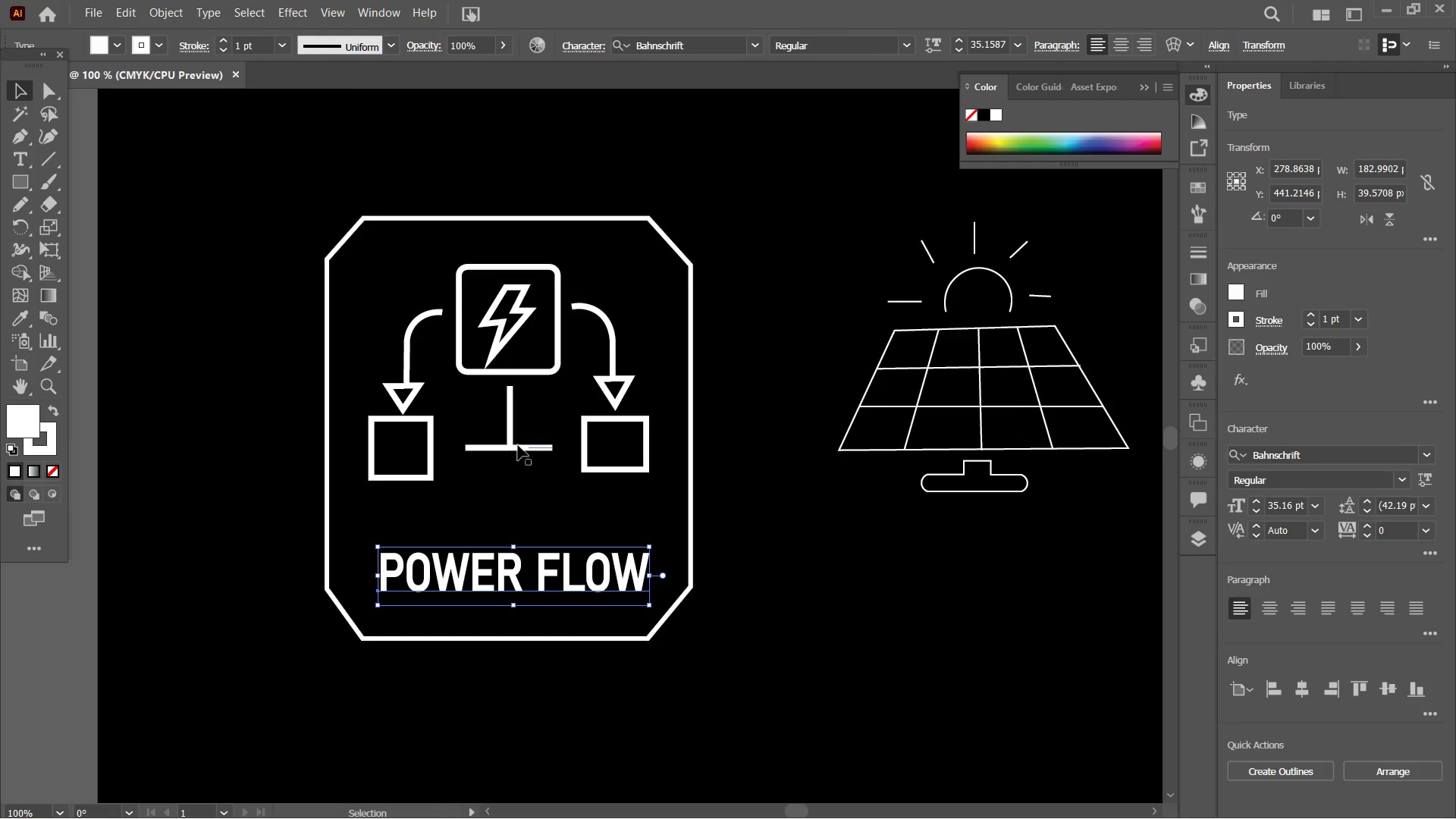 
left_click([517, 444])
 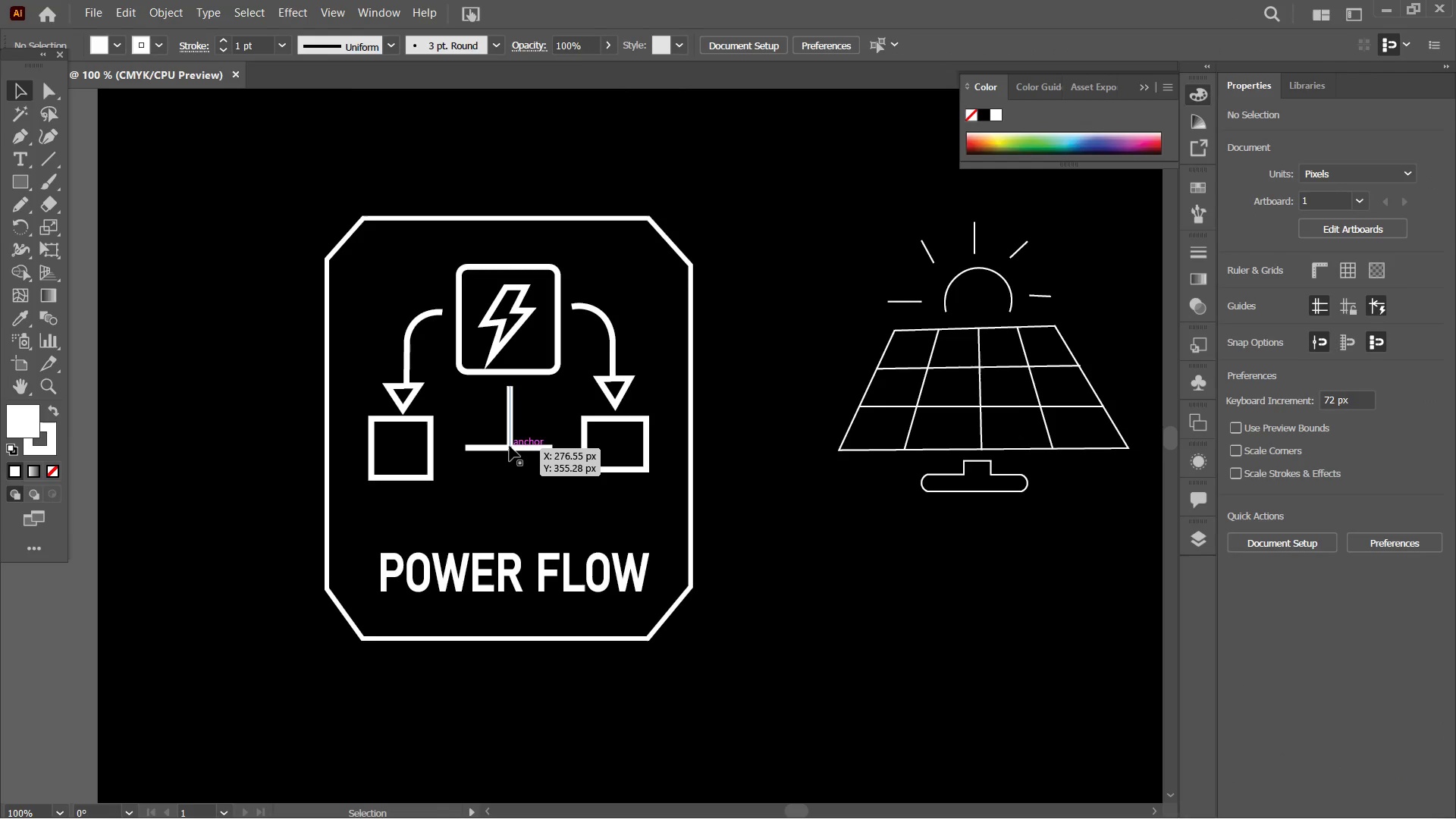 
double_click([510, 446])
 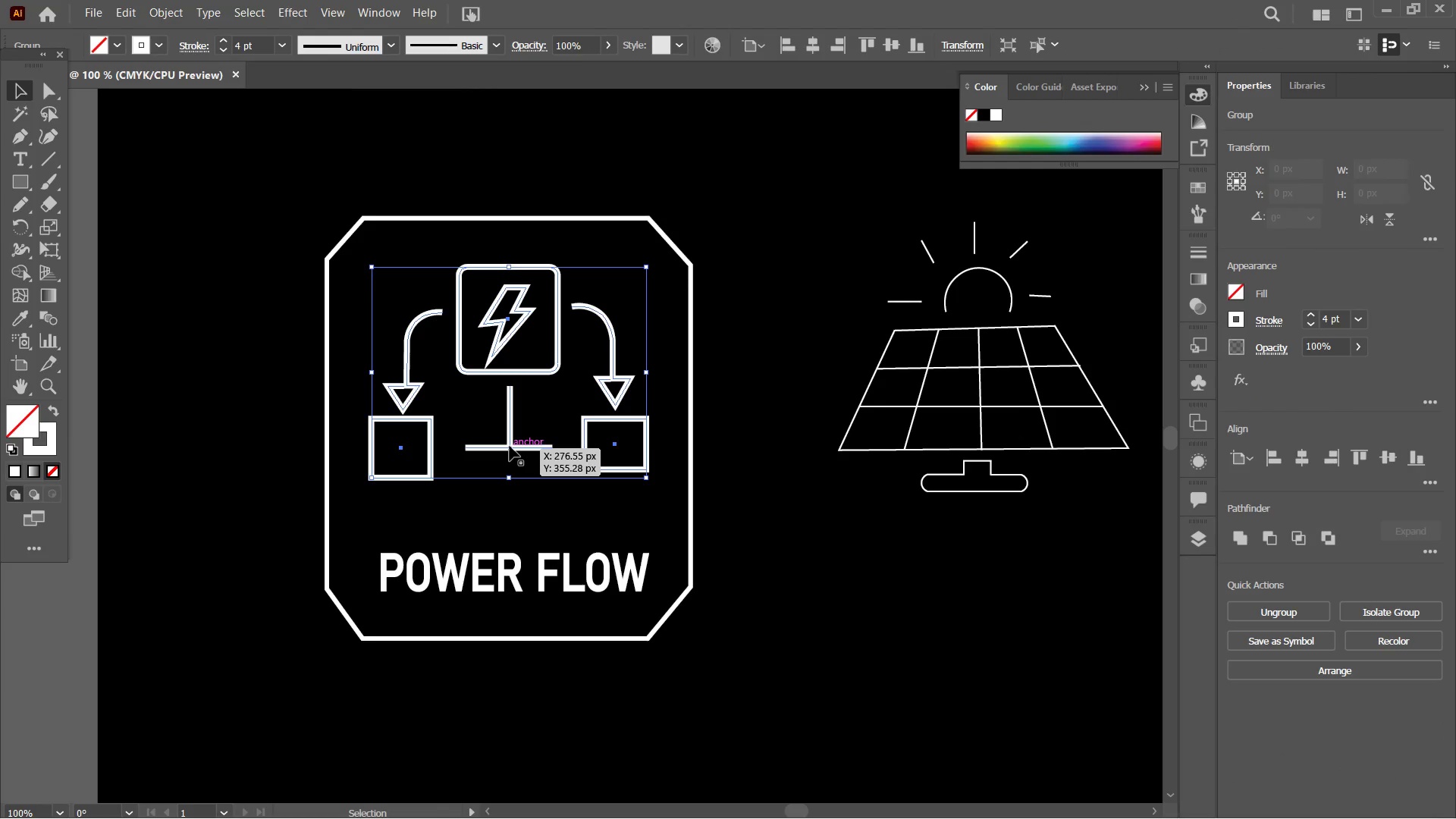 
left_click_drag(start_coordinate=[510, 446], to_coordinate=[512, 465])
 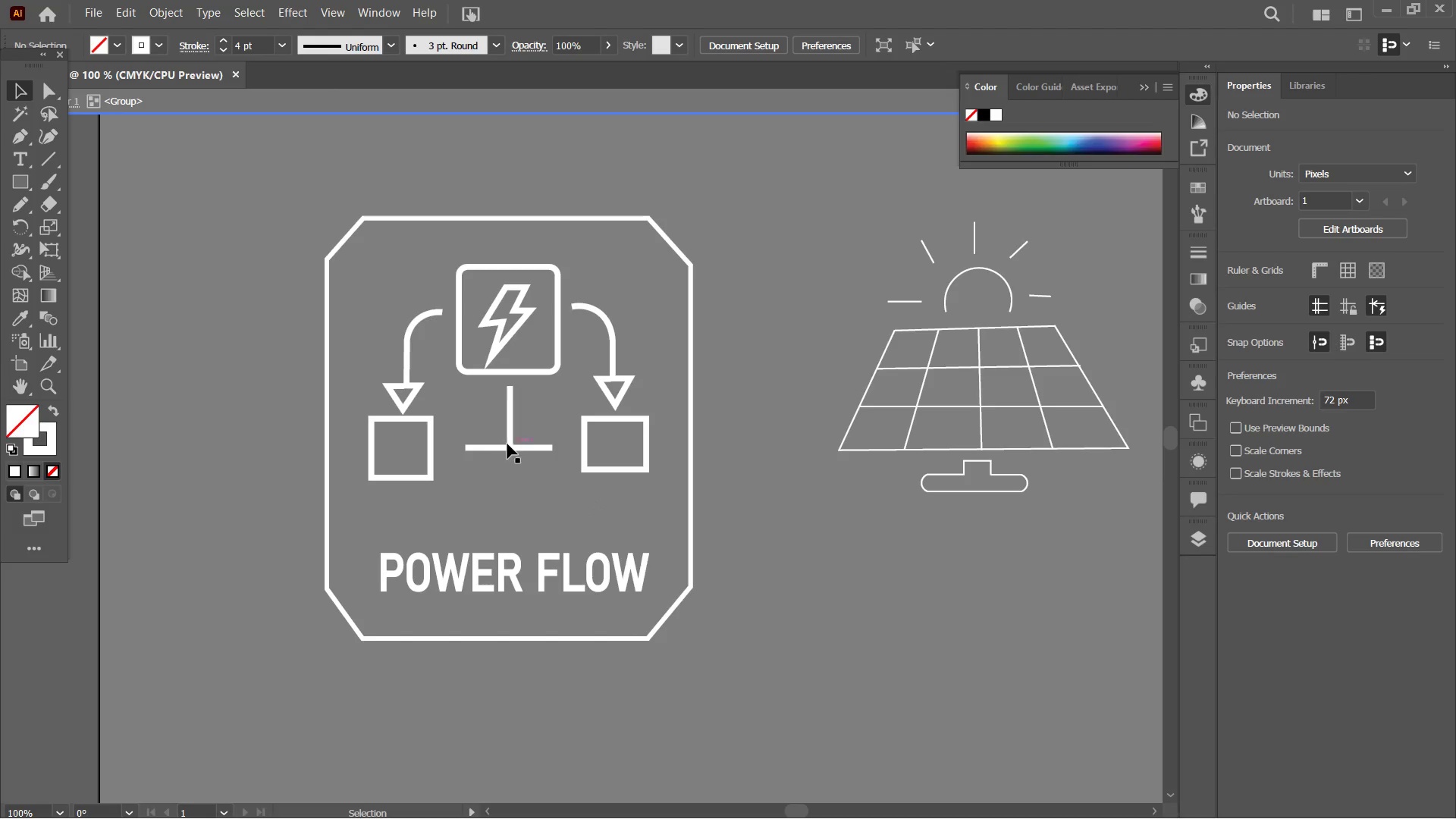 
double_click([510, 444])
 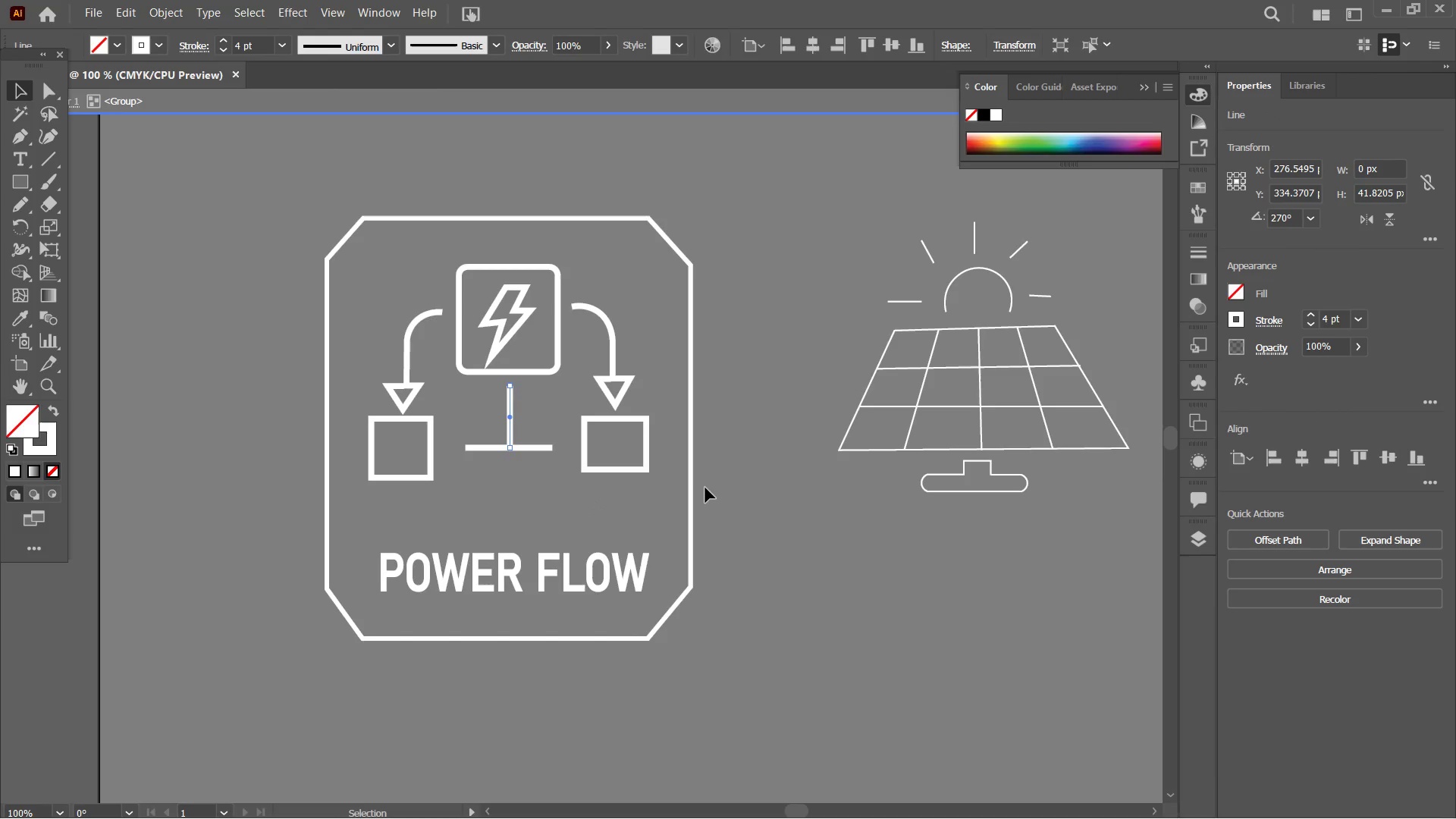 
double_click([706, 488])
 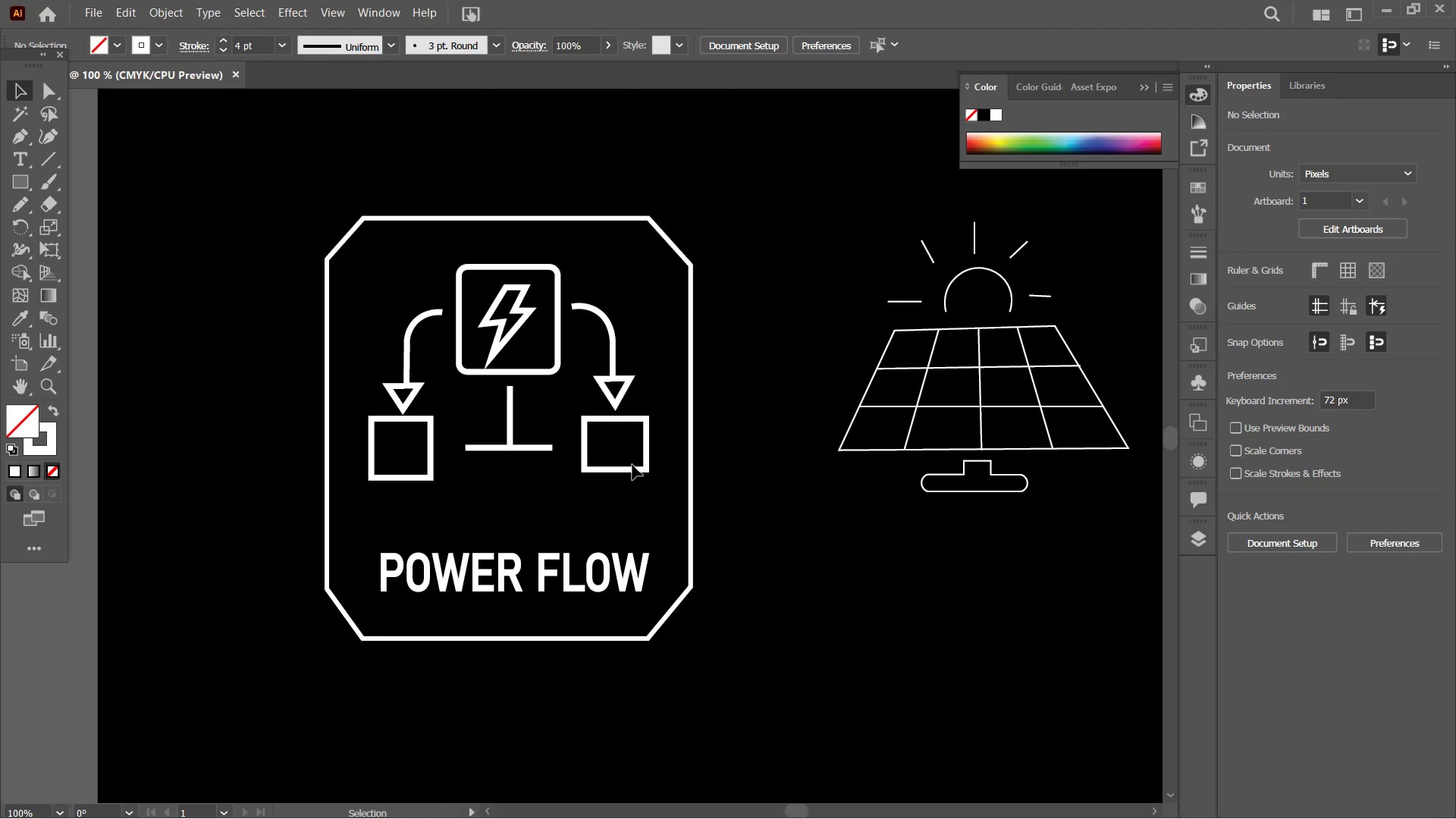 
left_click([632, 467])
 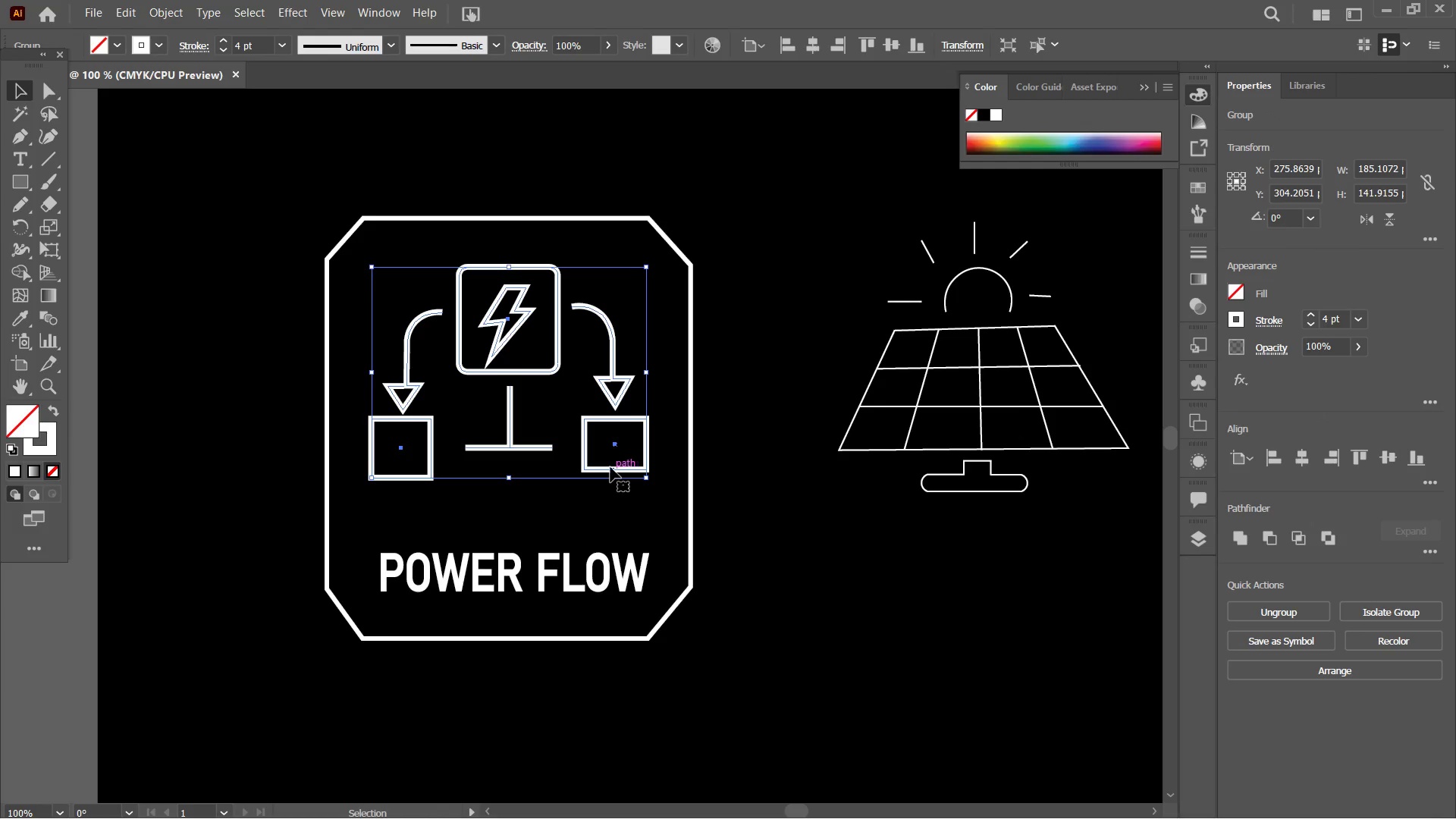 
left_click_drag(start_coordinate=[610, 467], to_coordinate=[609, 494])
 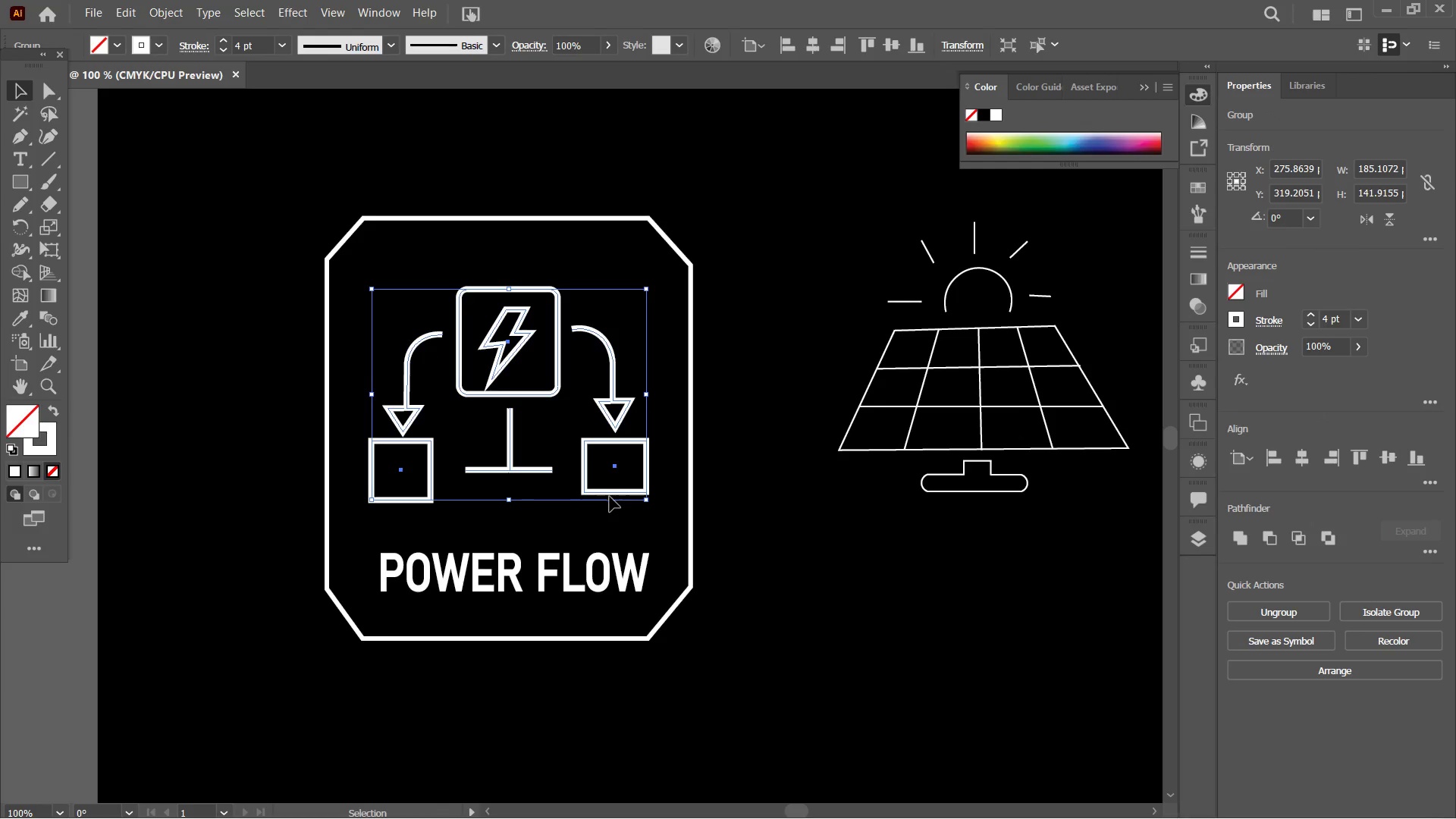 
key(Control+Equal)
 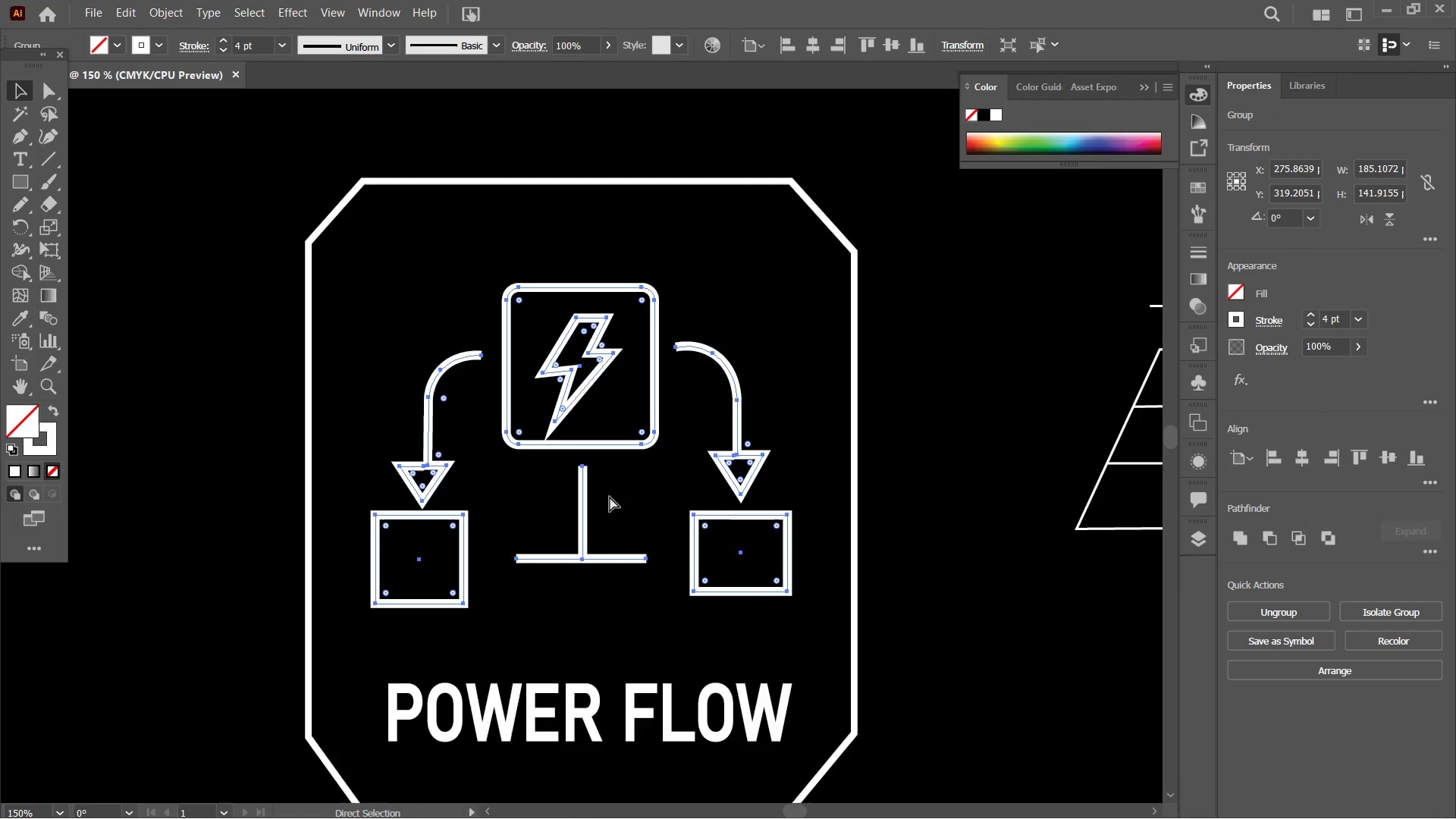 
key(Control+Equal)
 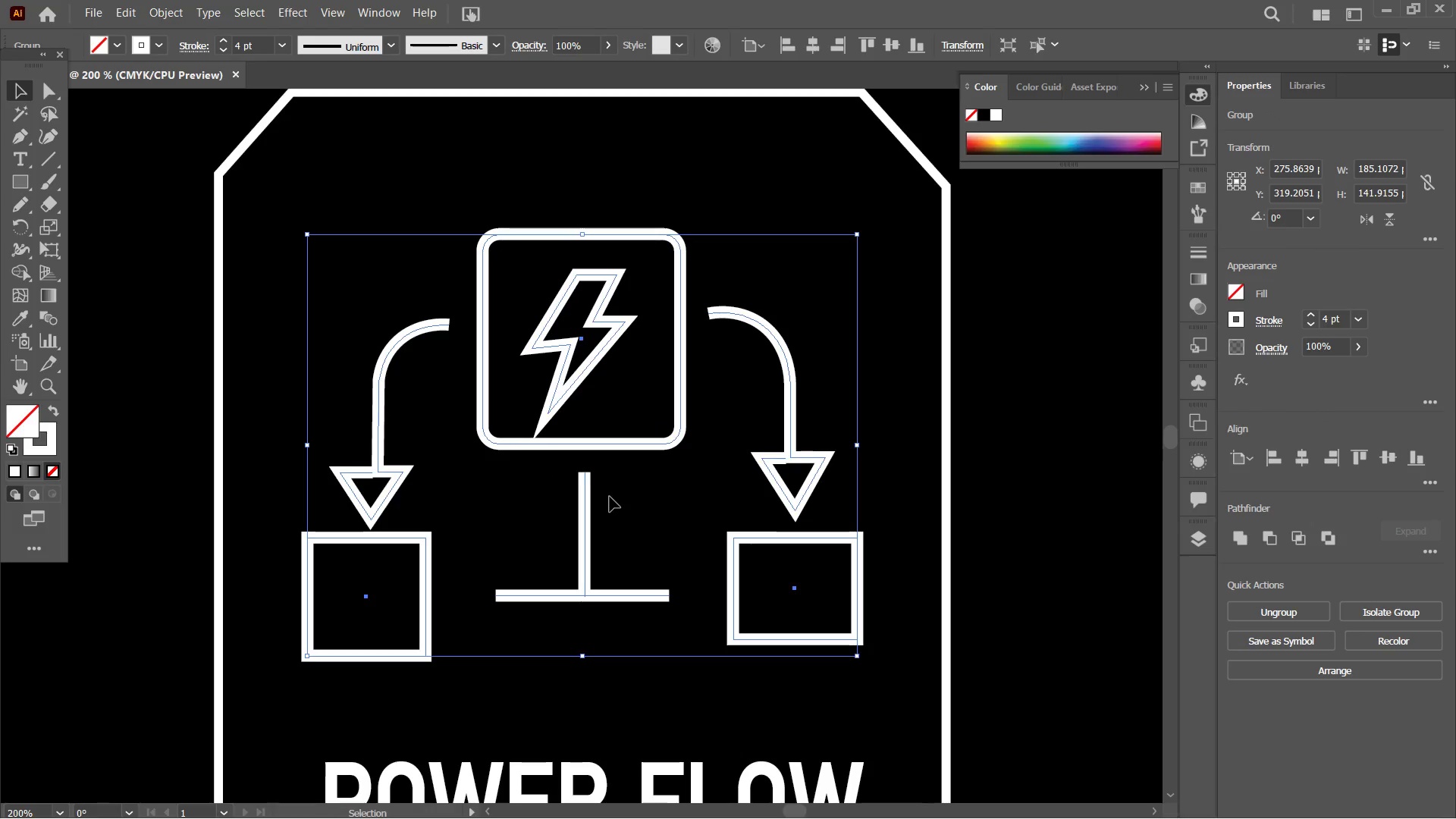 
hold_key(key=Space, duration=0.8)
 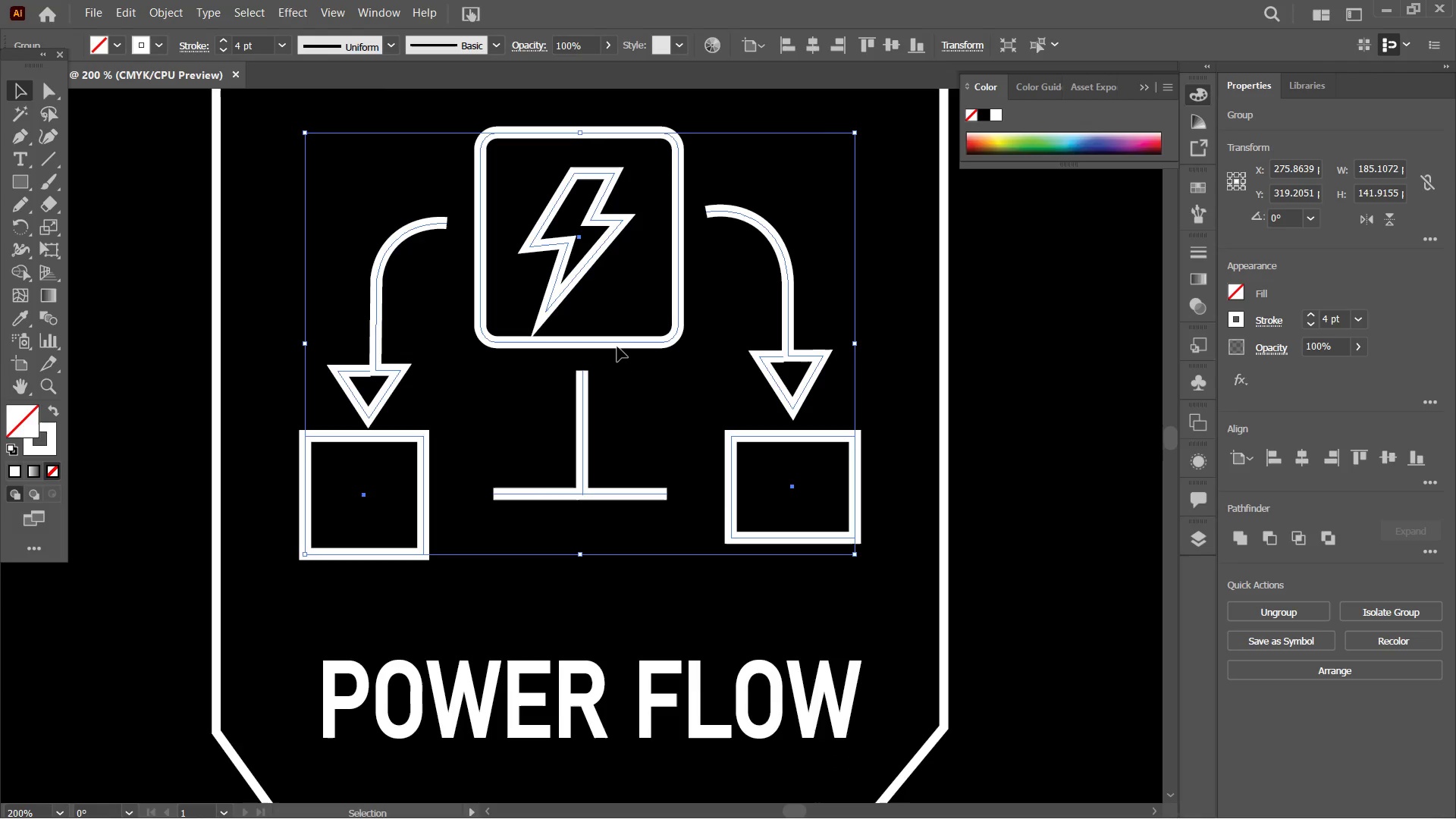 
left_click_drag(start_coordinate=[619, 486], to_coordinate=[617, 384])
 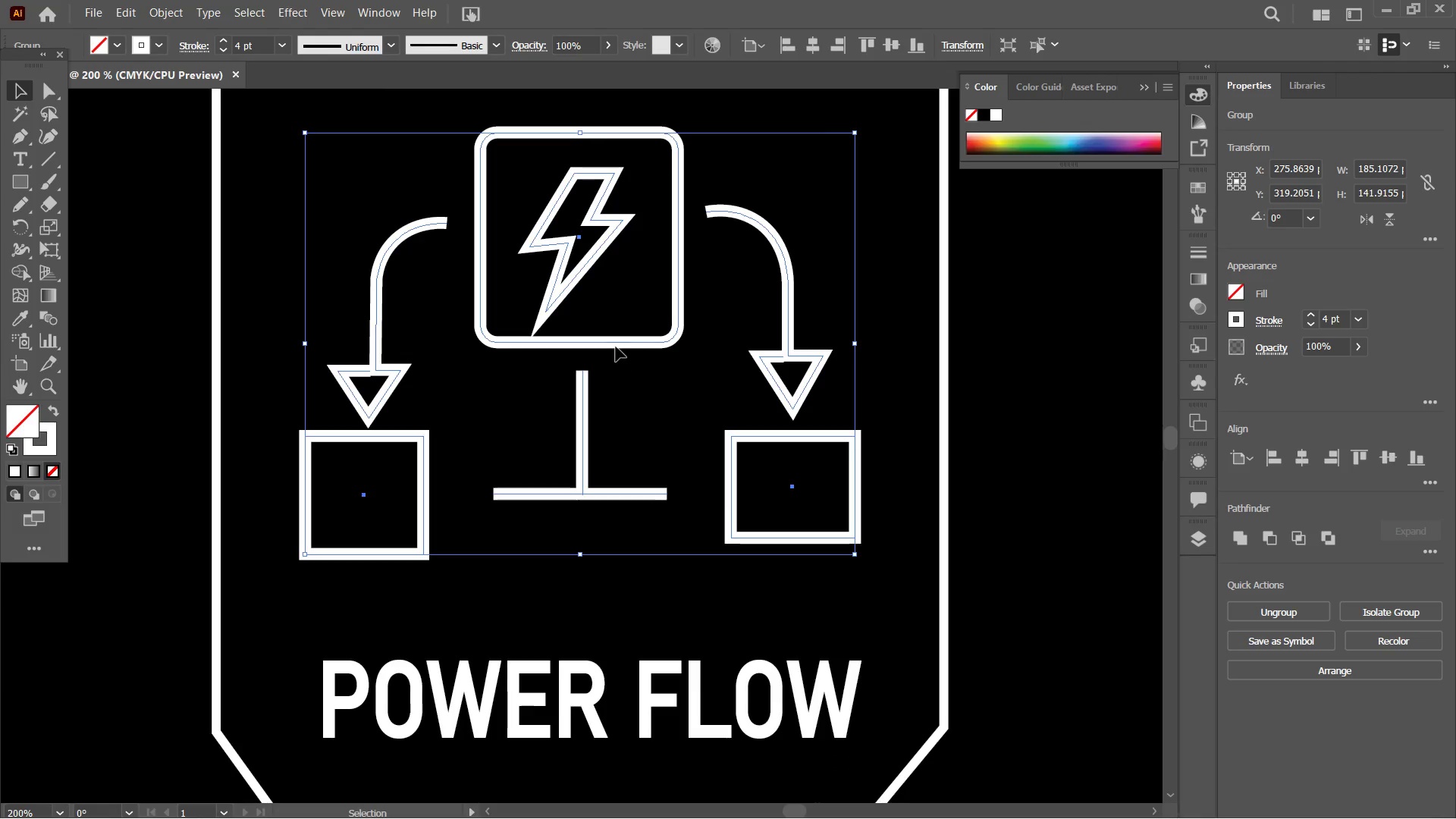 
wait(20.83)
 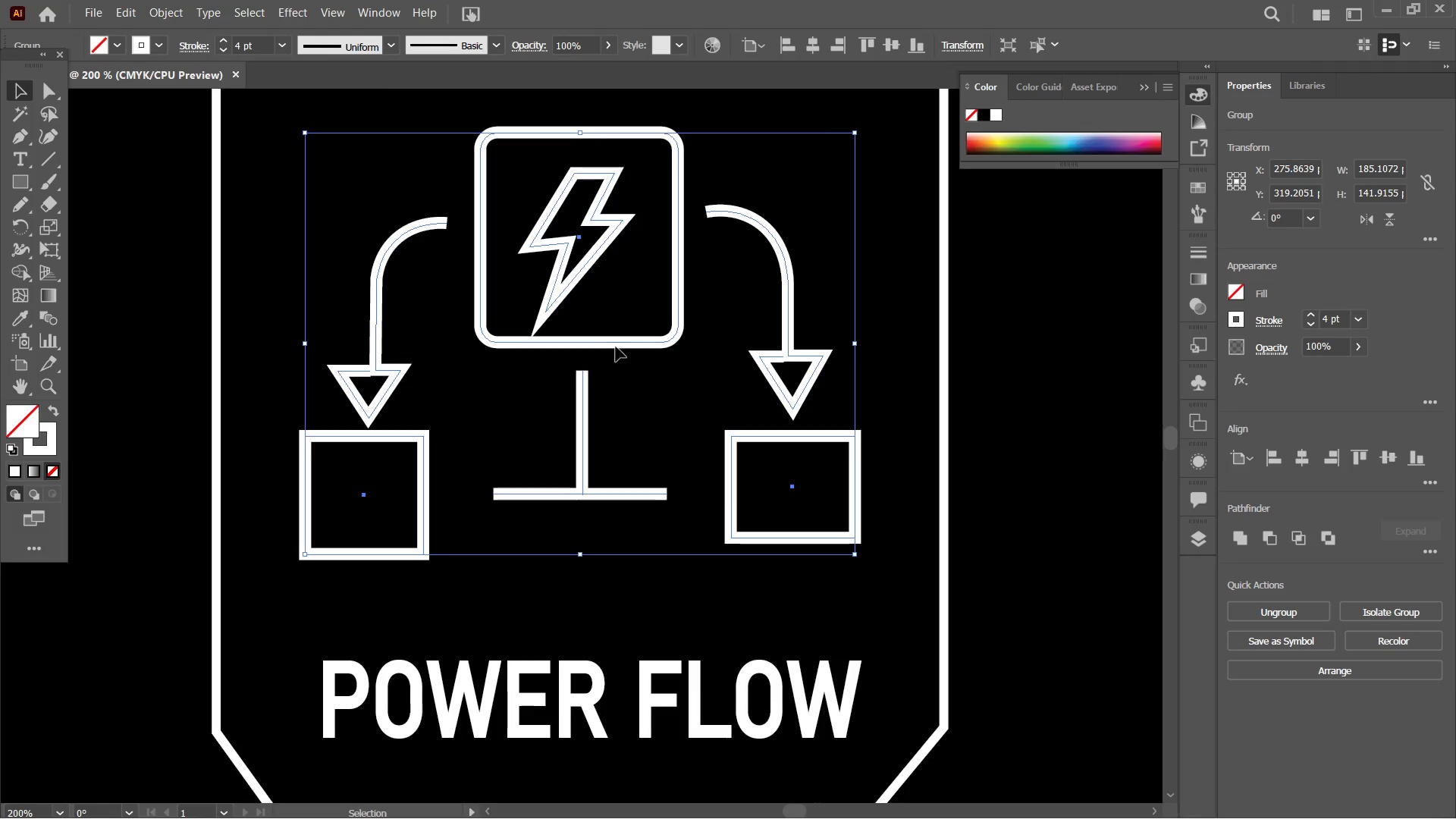 
double_click([770, 540])
 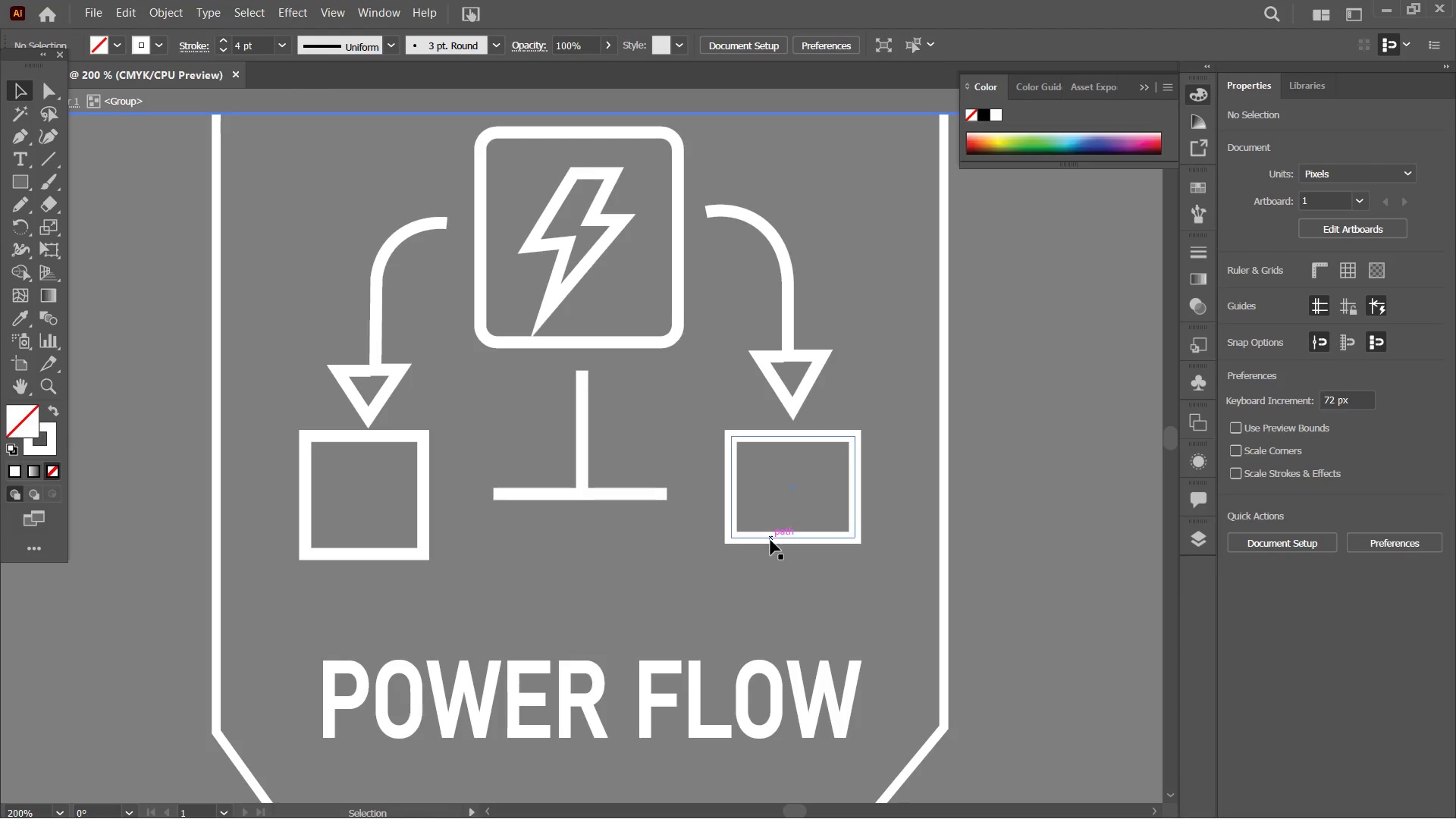 
triple_click([770, 540])
 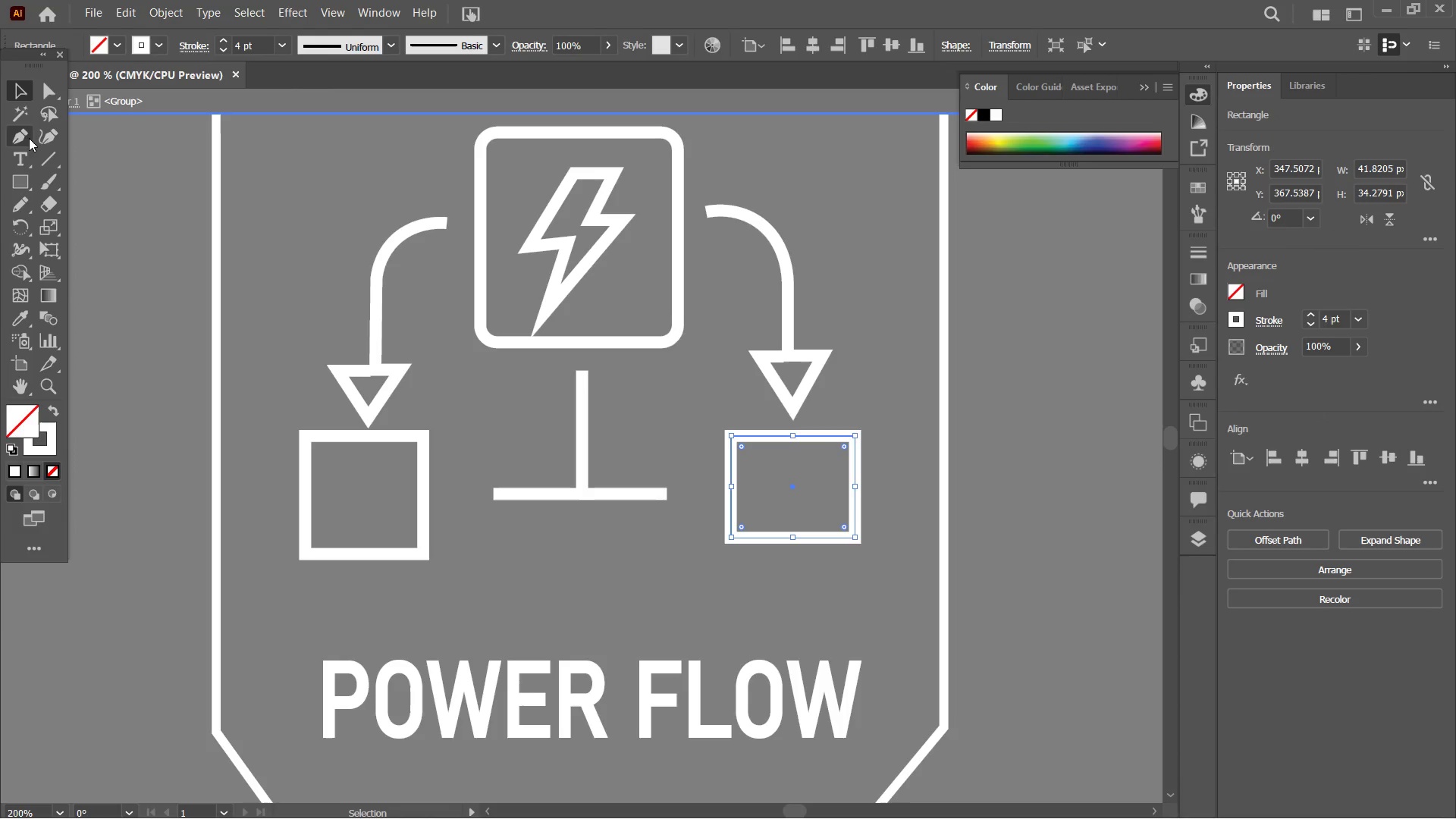 
left_click([43, 138])
 